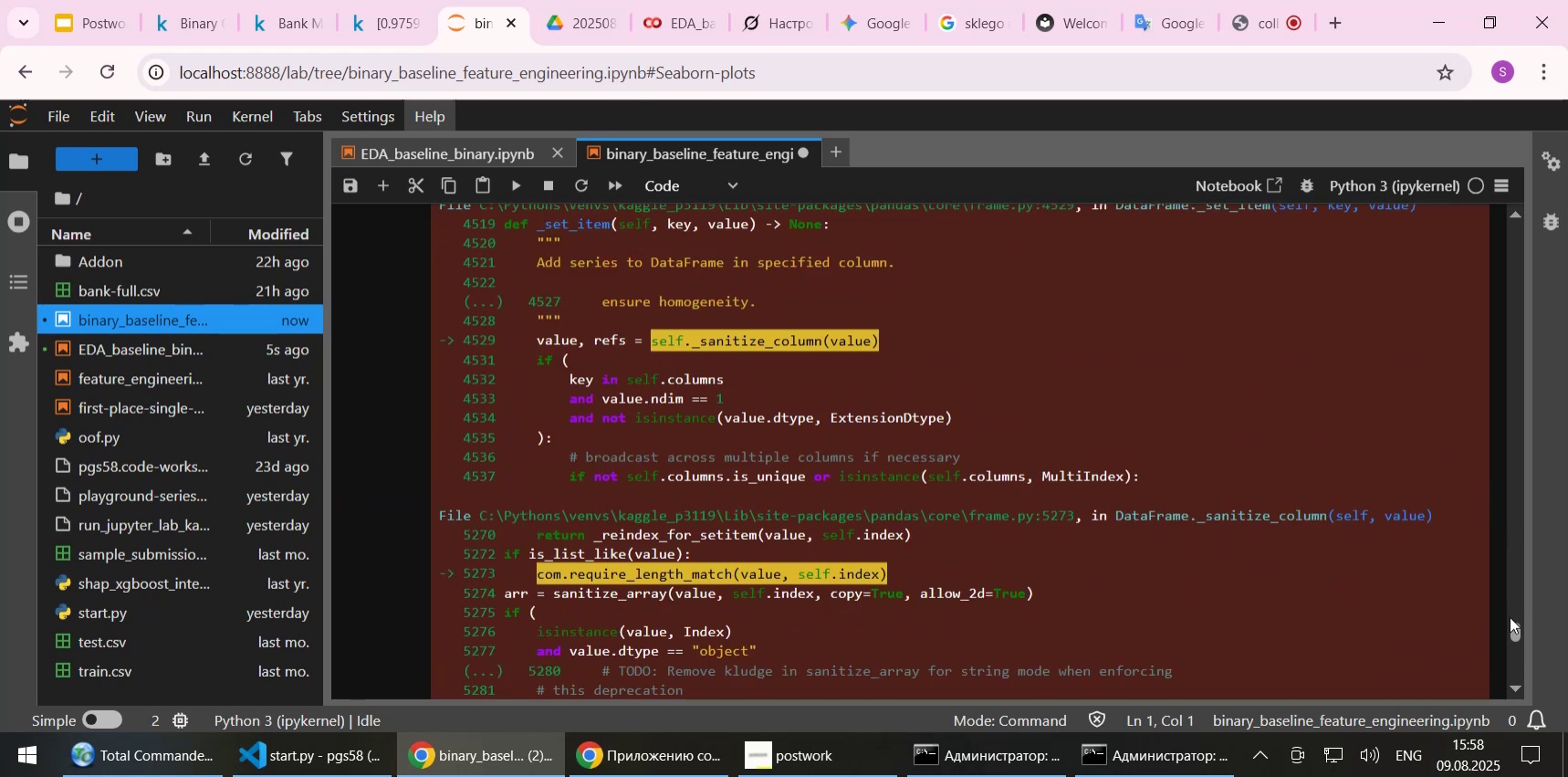 
left_click_drag(start_coordinate=[1517, 628], to_coordinate=[1500, 215])
 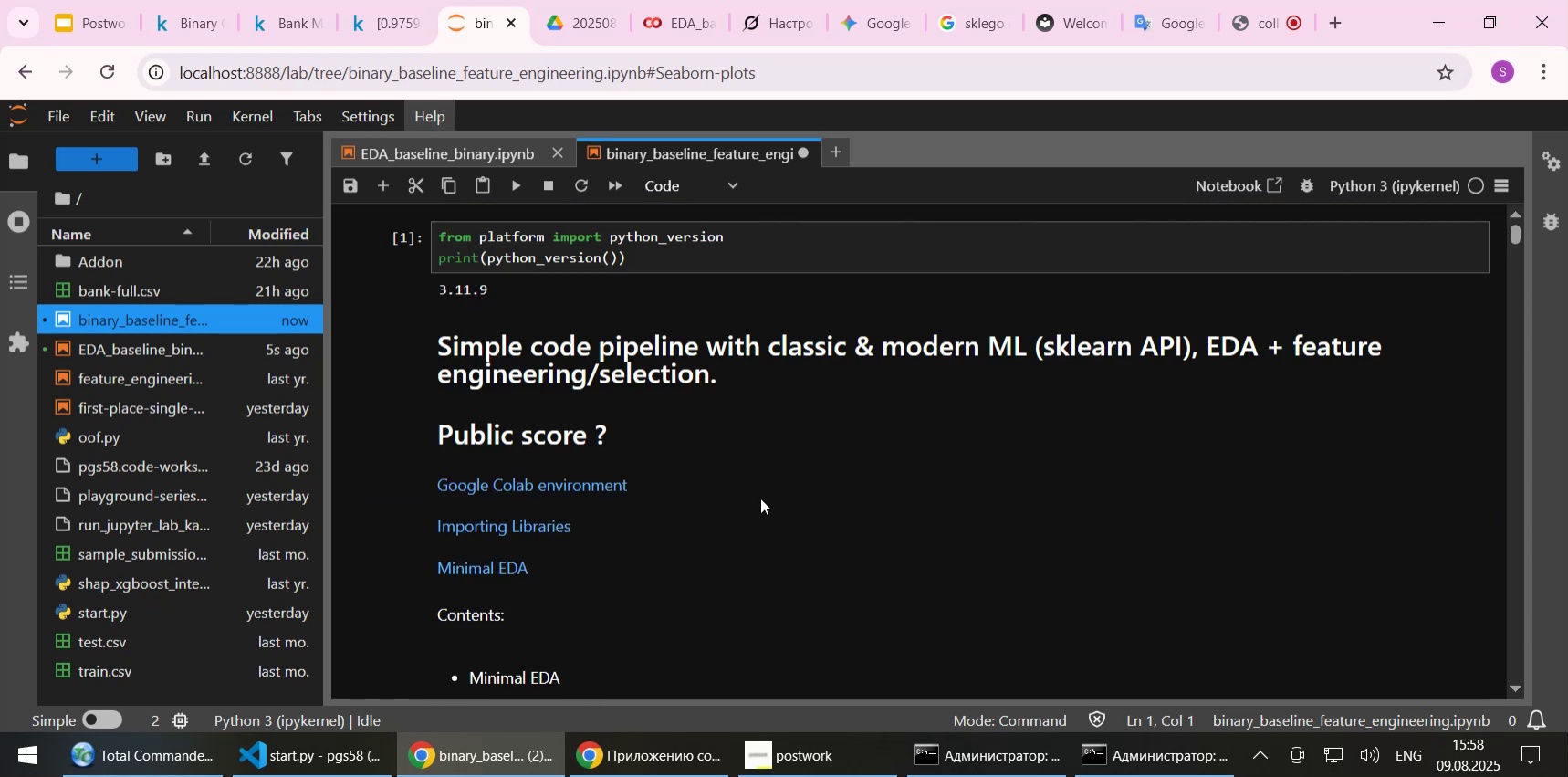 
key(Control+S)
 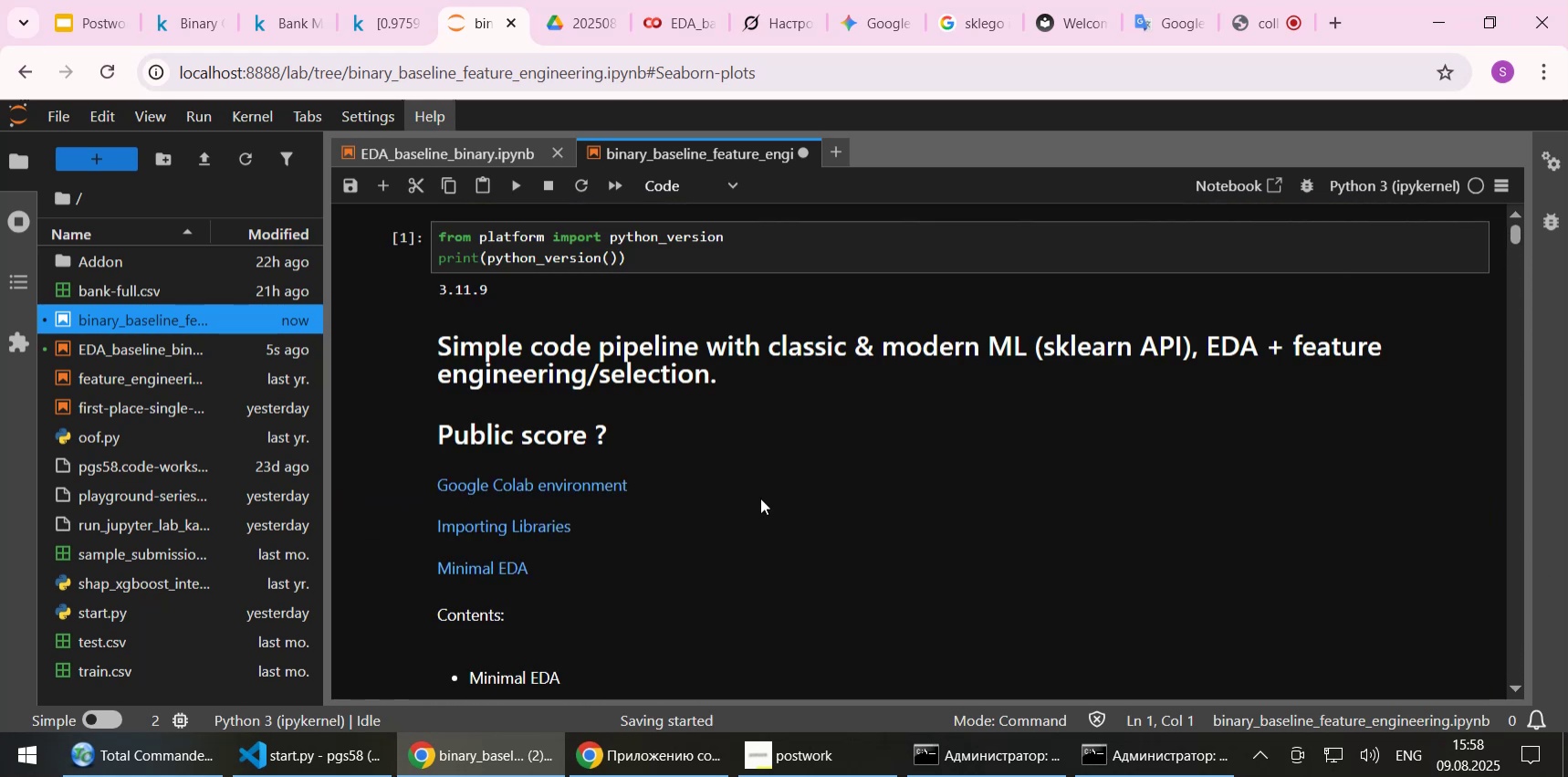 
left_click([864, 427])
 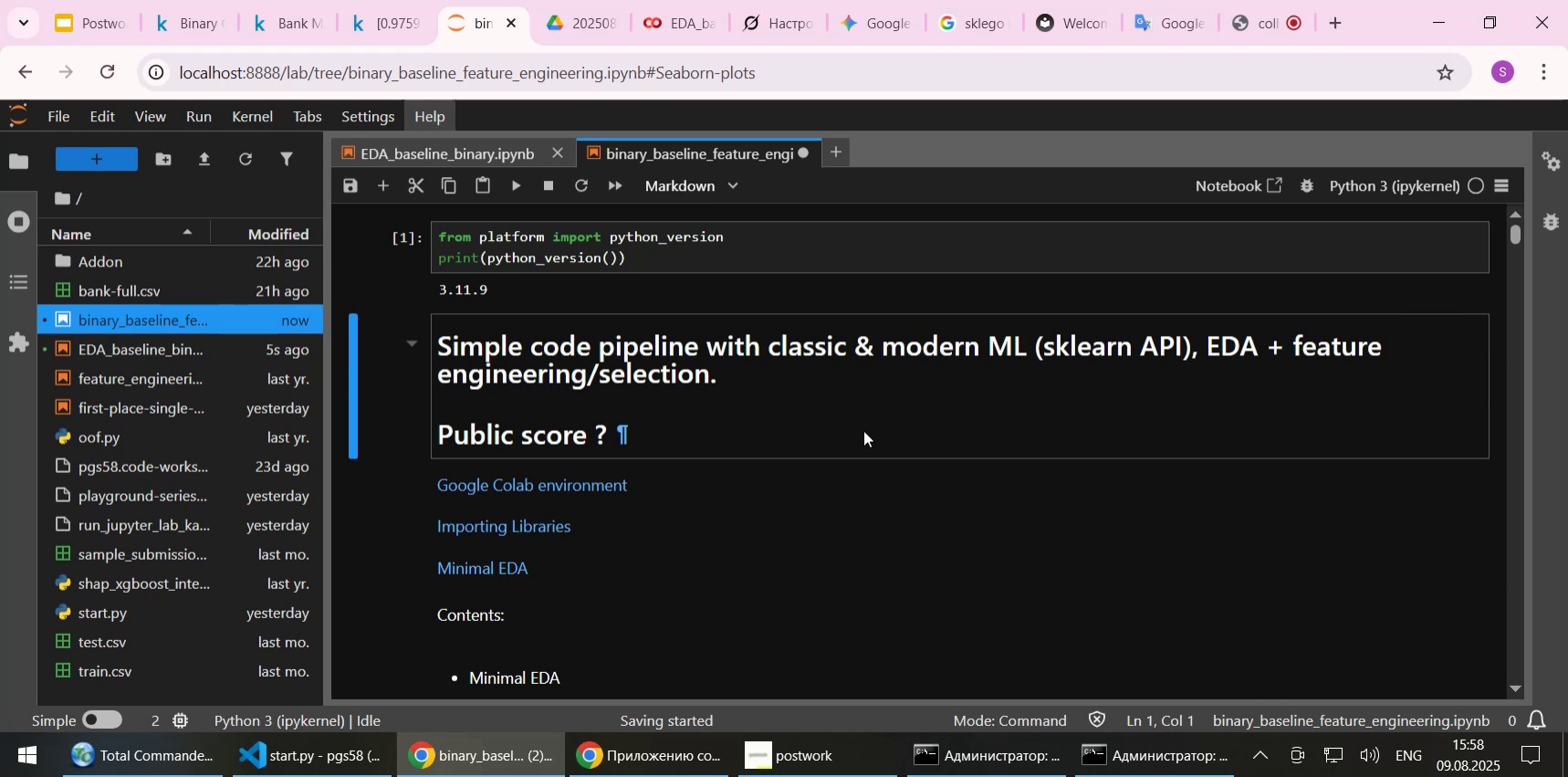 
key(Control+S)
 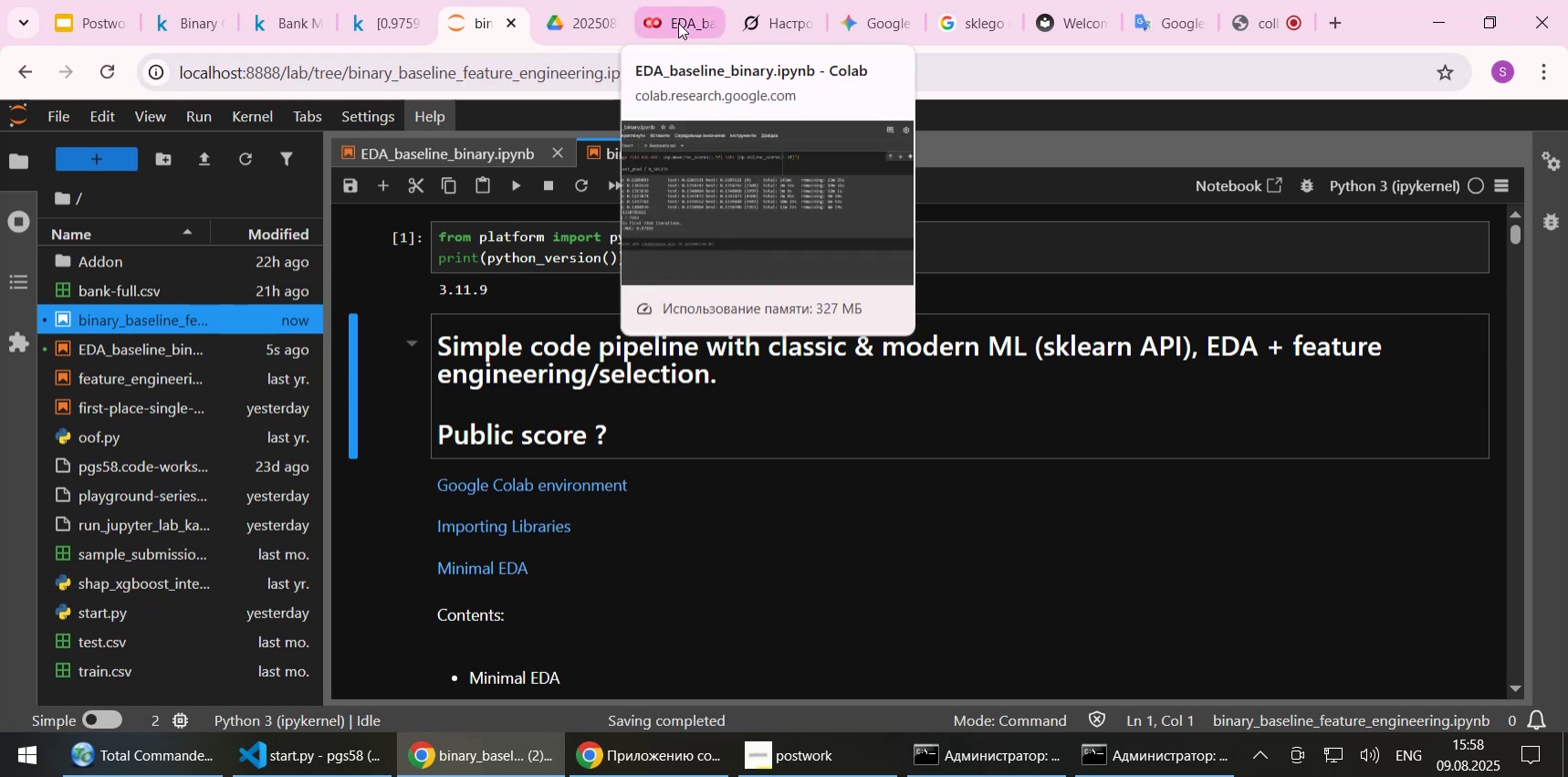 
left_click([678, 23])
 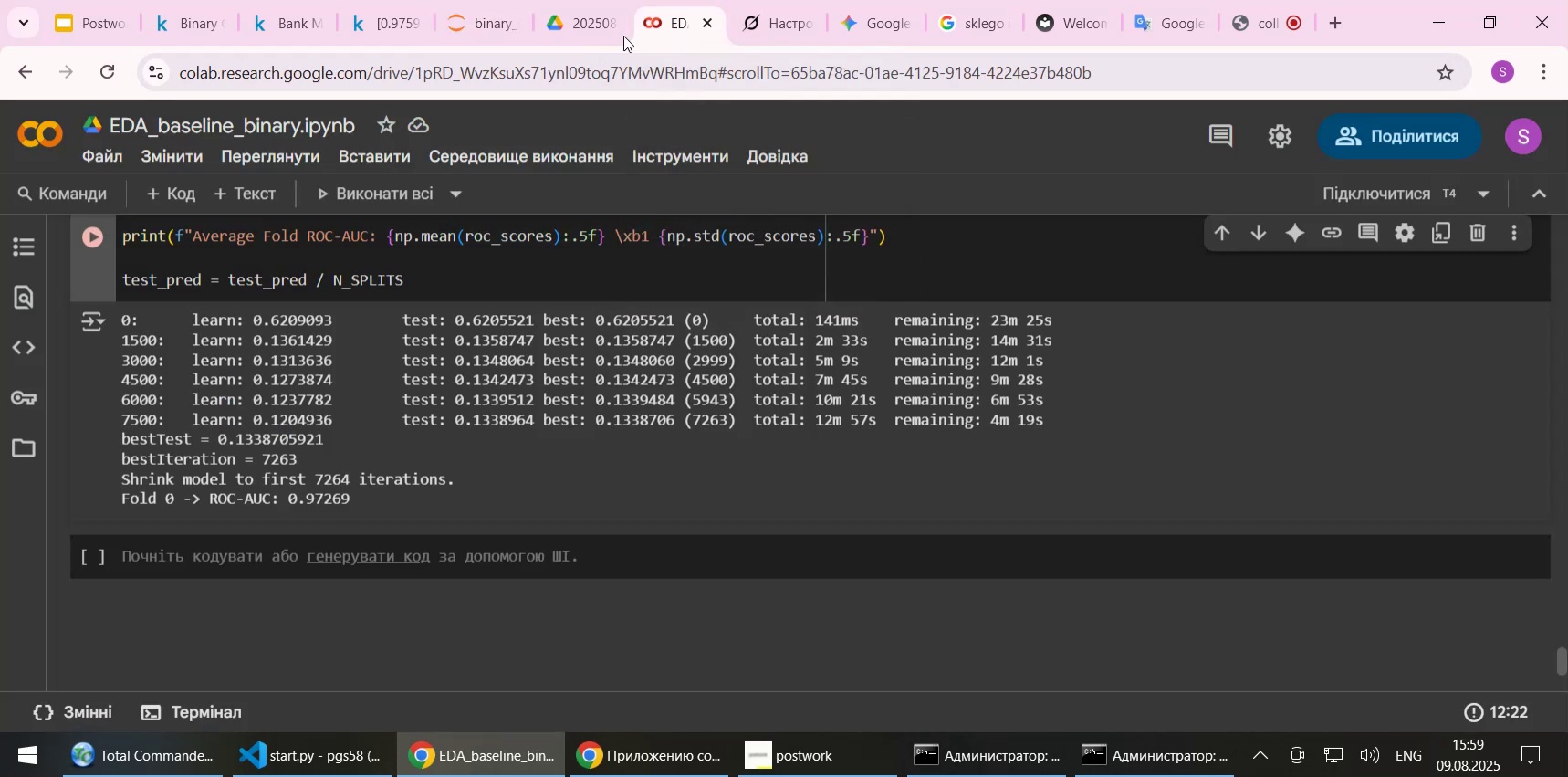 
left_click([532, 18])
 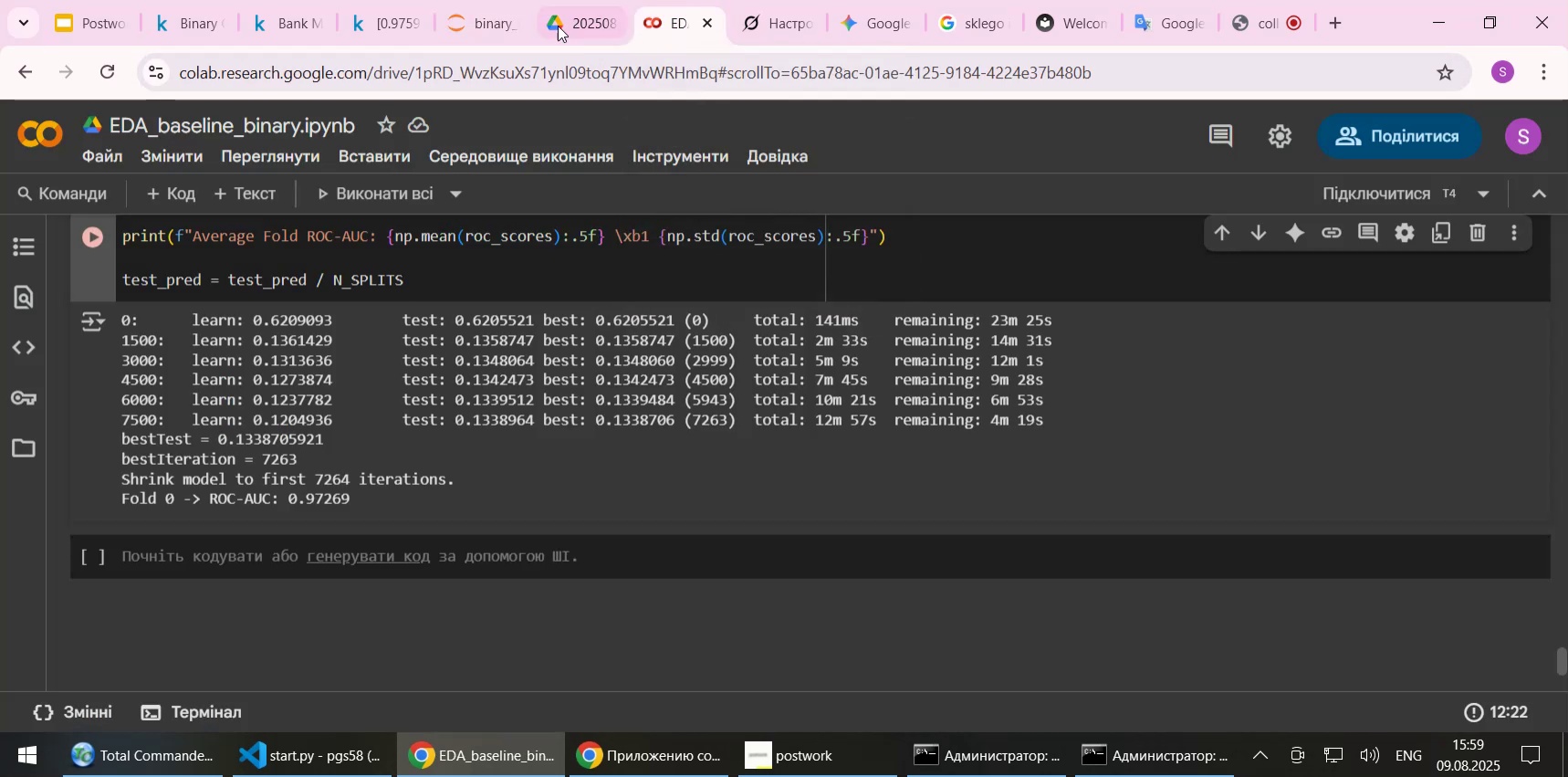 
left_click([559, 26])
 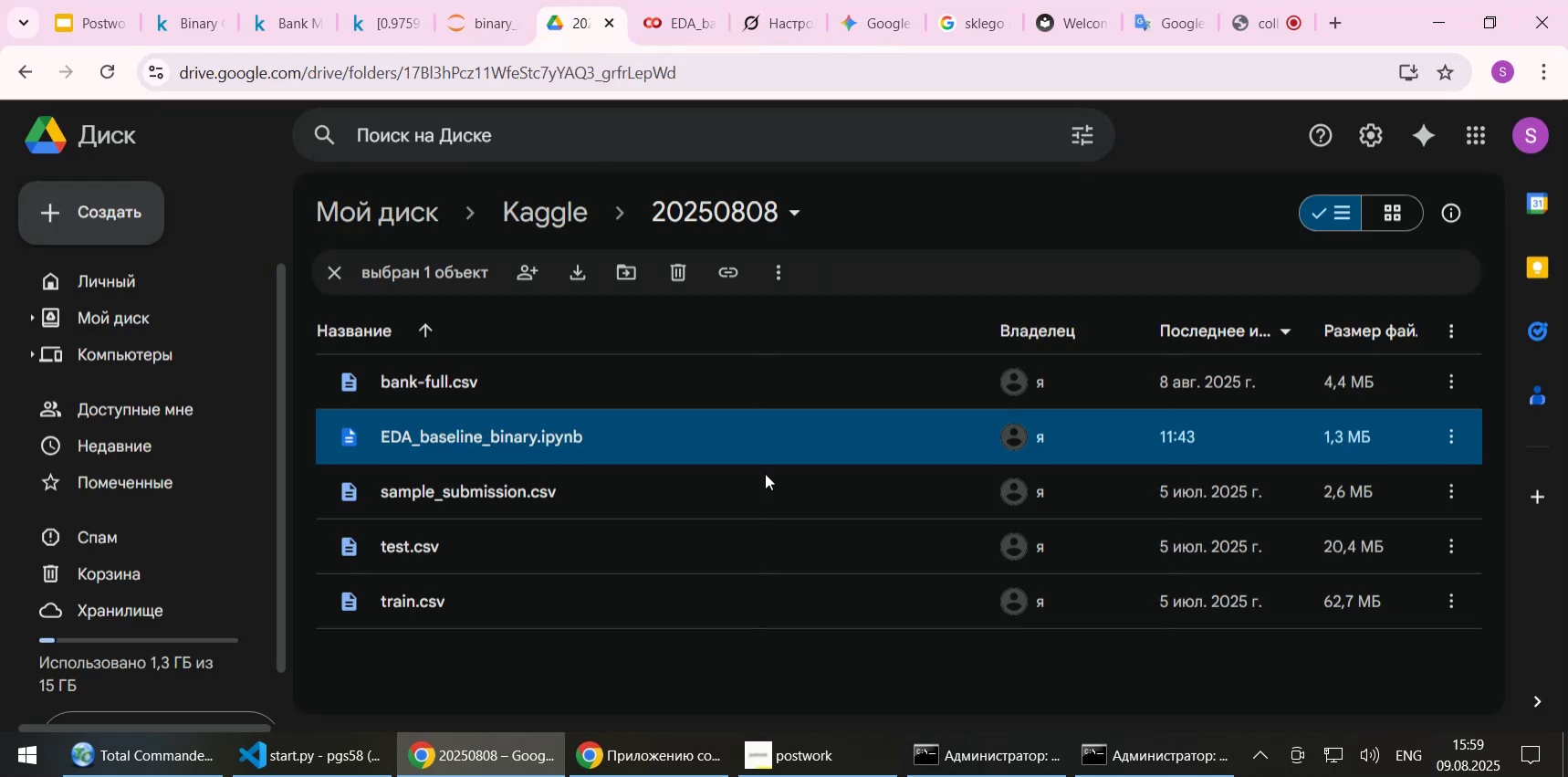 
scroll: coordinate [757, 491], scroll_direction: up, amount: 1.0
 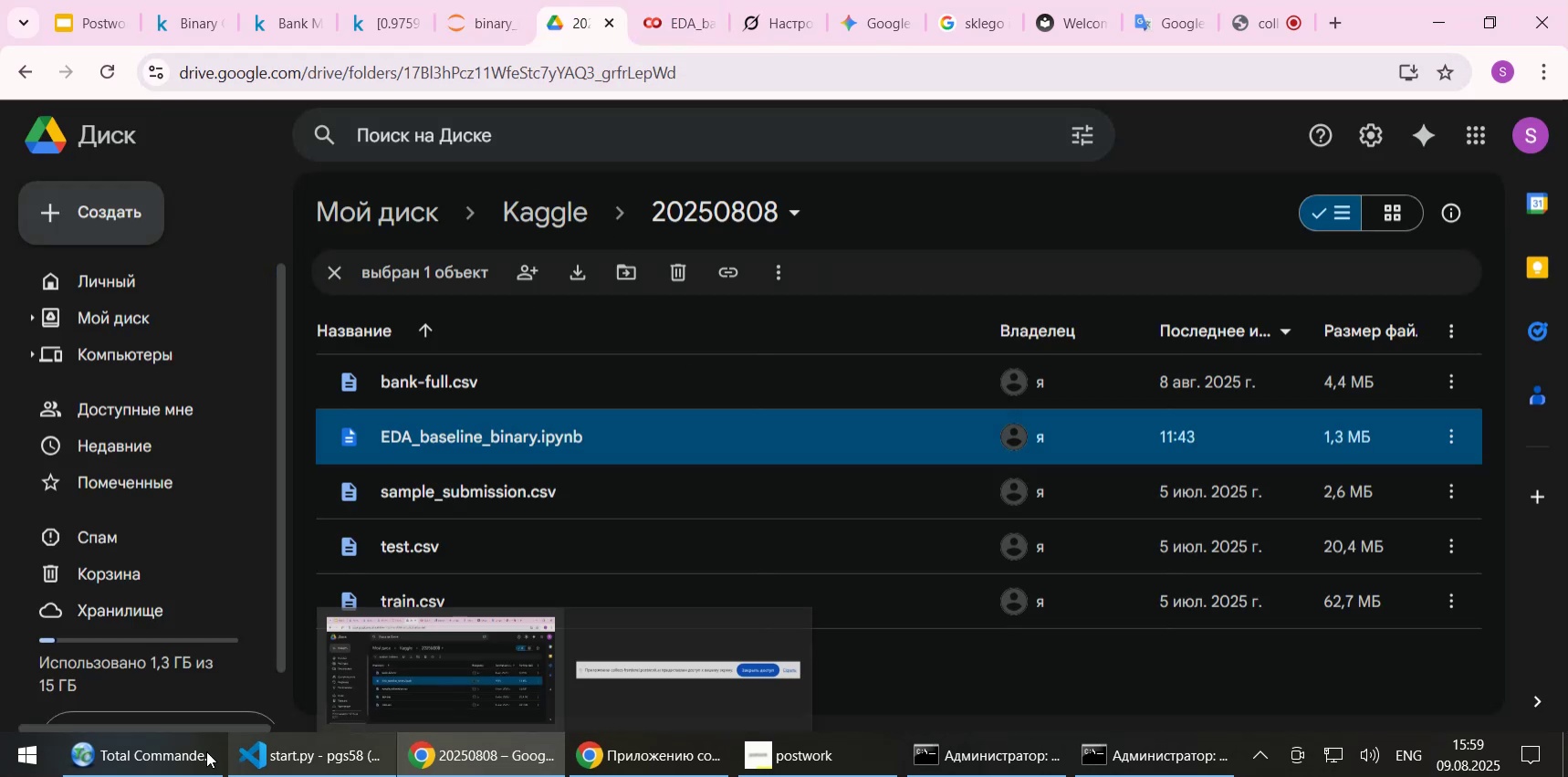 
left_click([191, 751])
 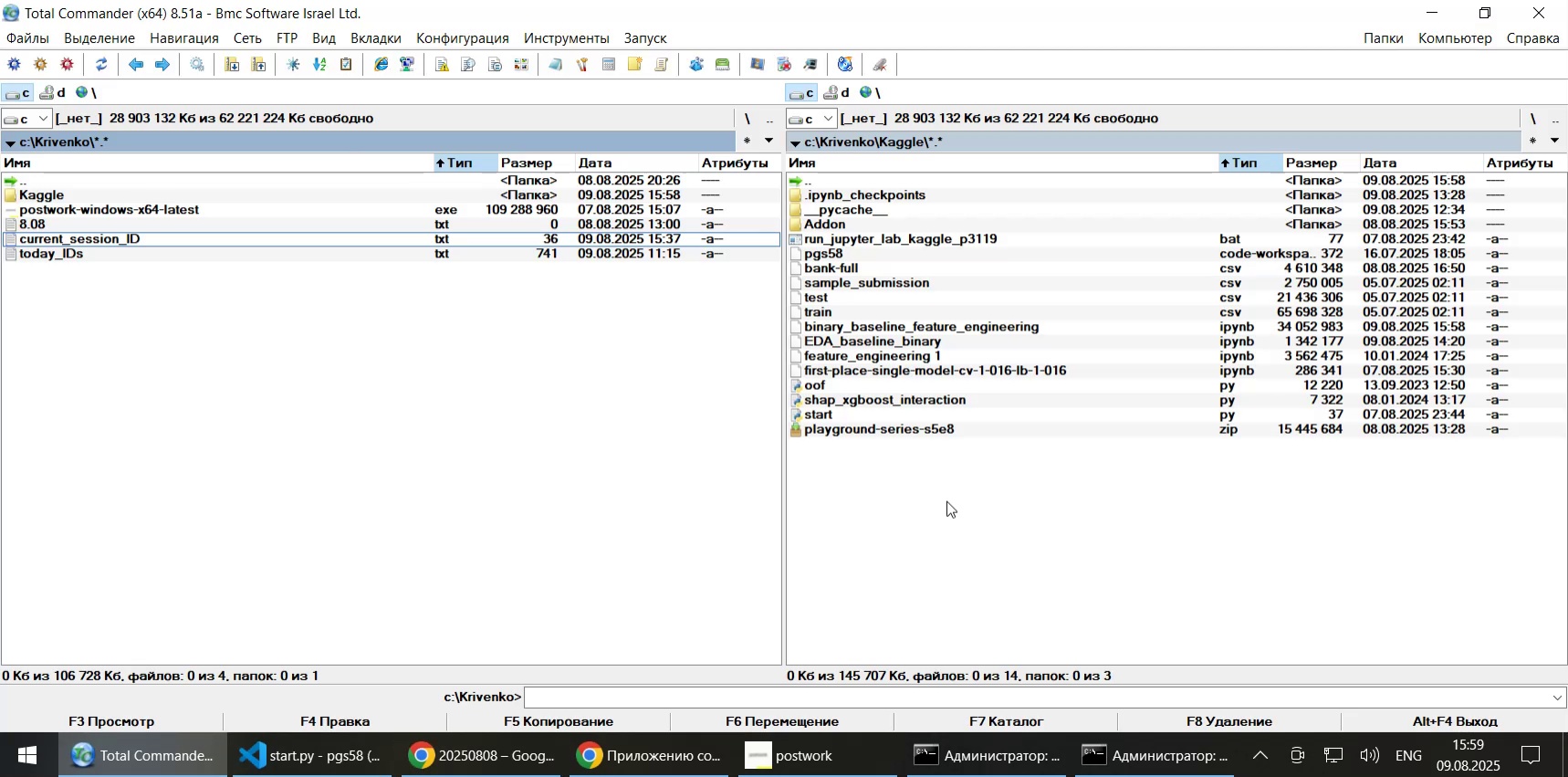 
left_click([916, 334])
 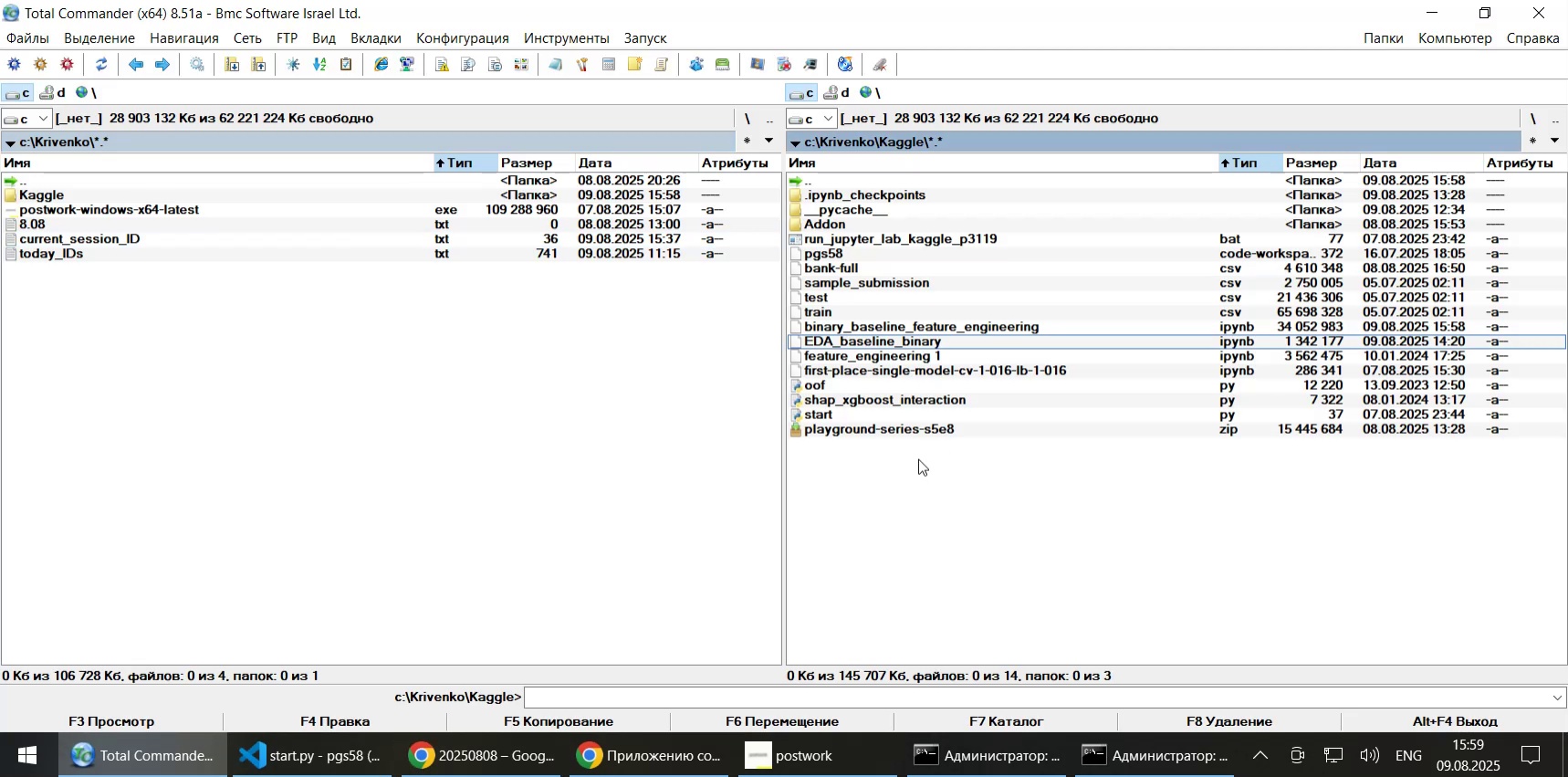 
key(ArrowDown)
 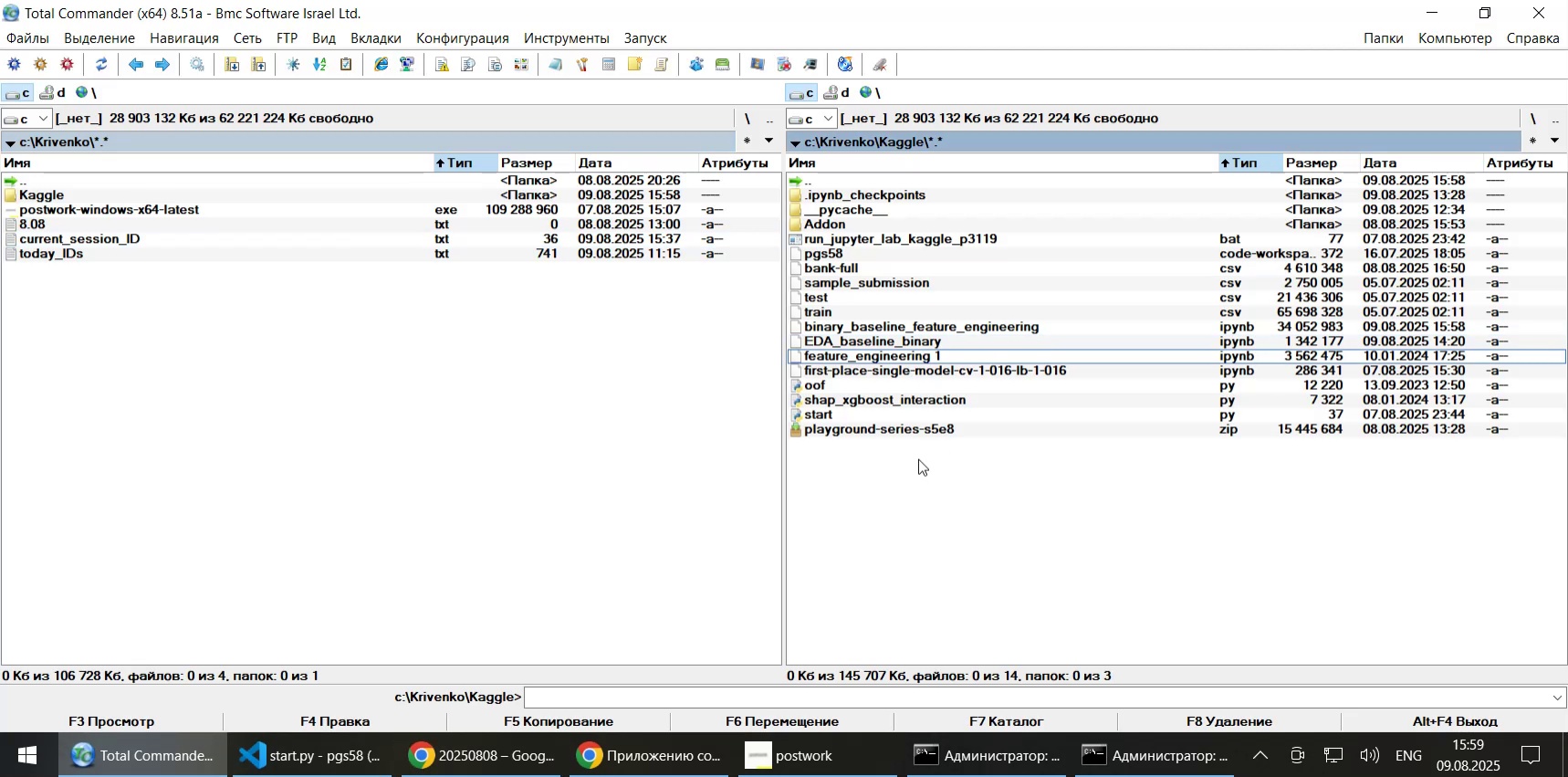 
key(ArrowUp)
 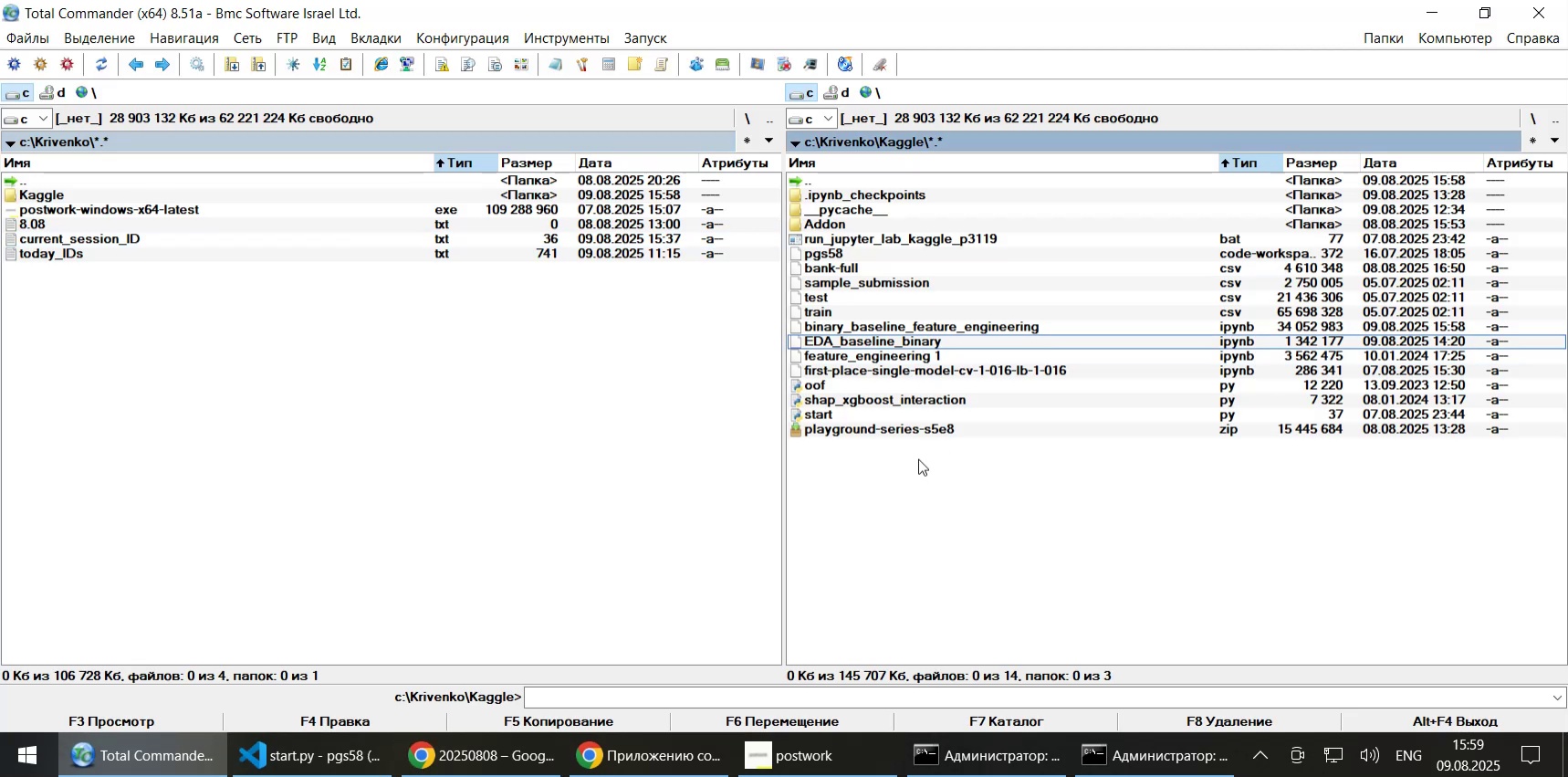 
key(ArrowUp)
 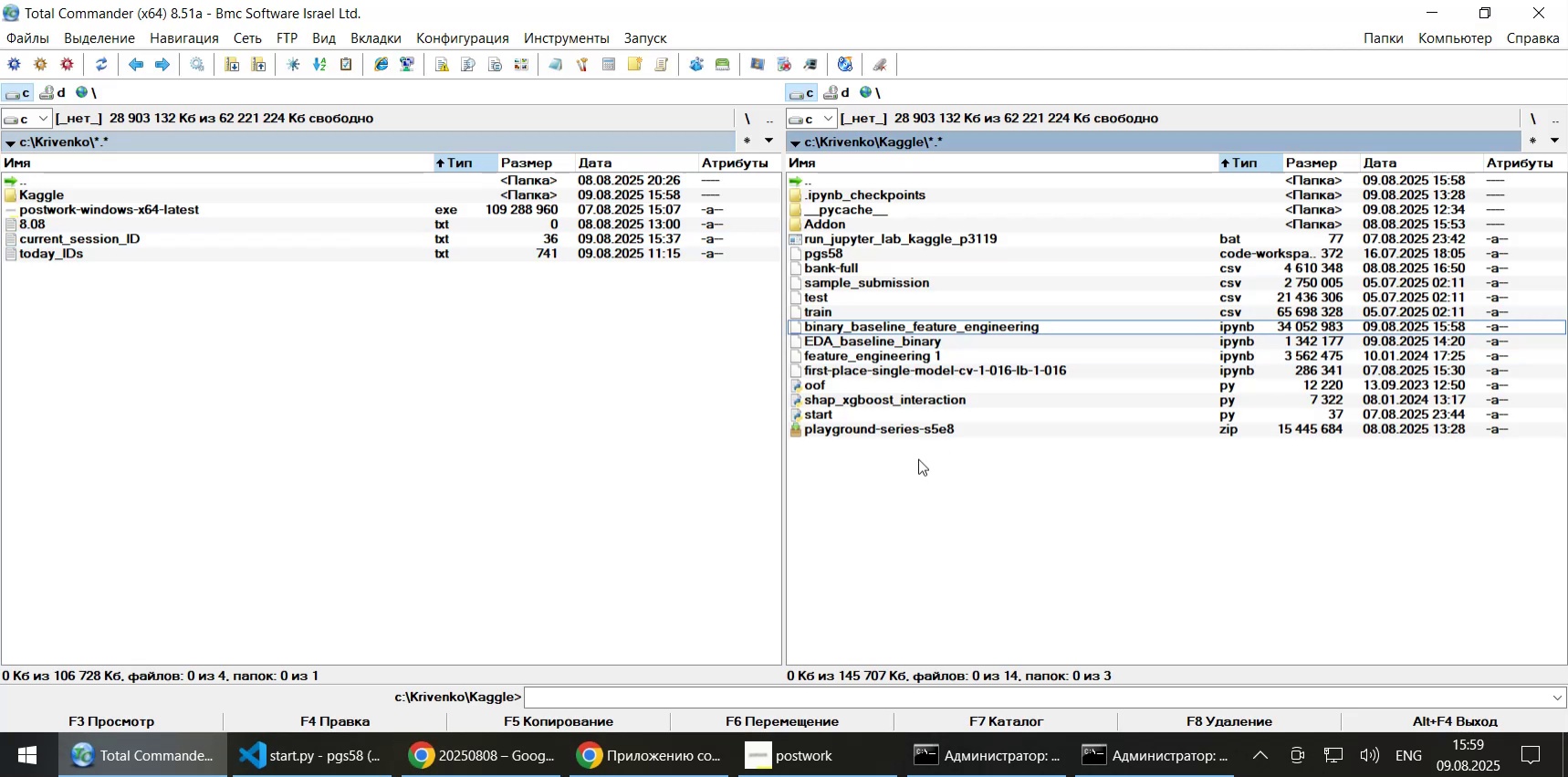 
key(Insert)
 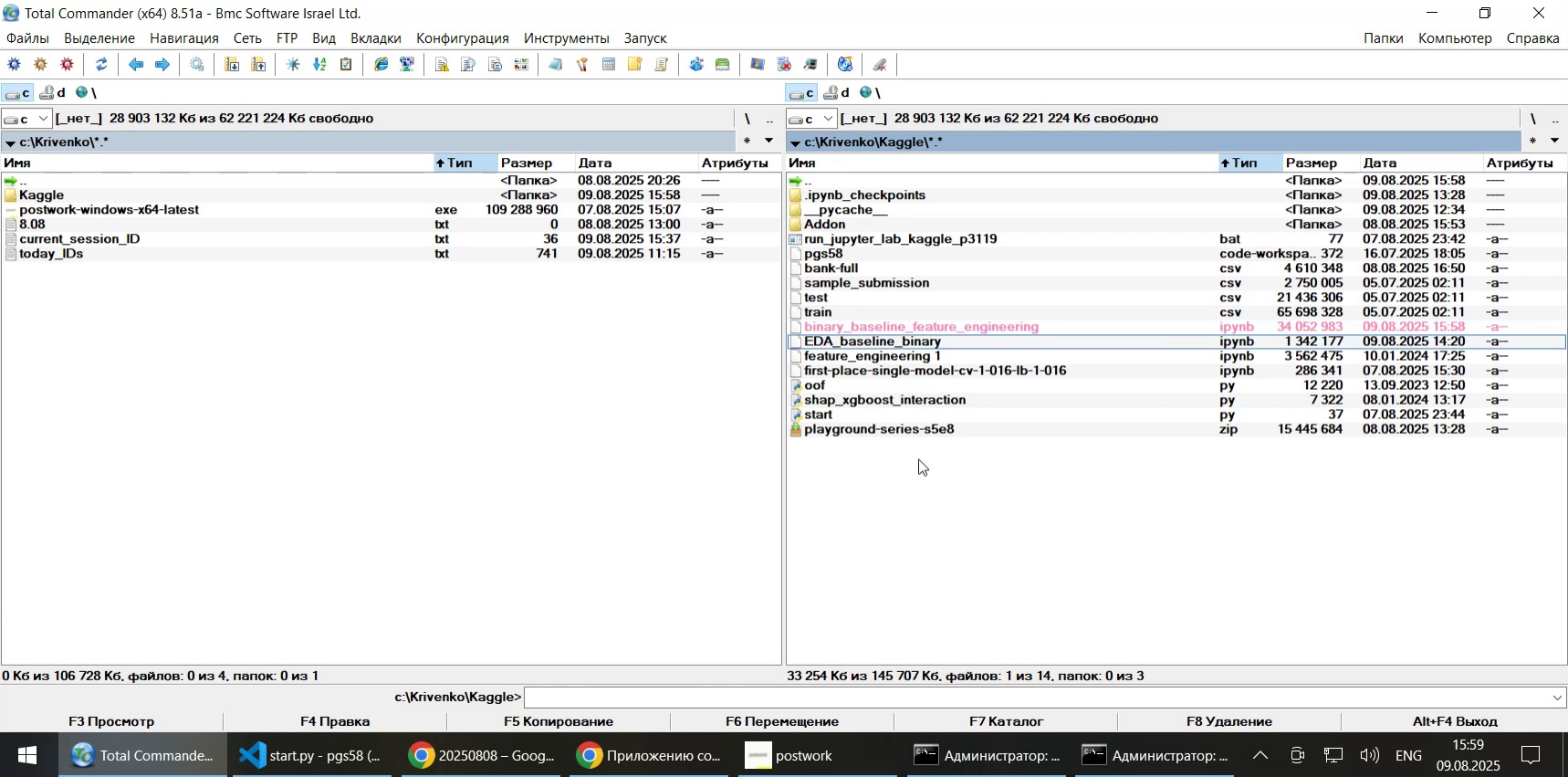 
key(ArrowDown)
 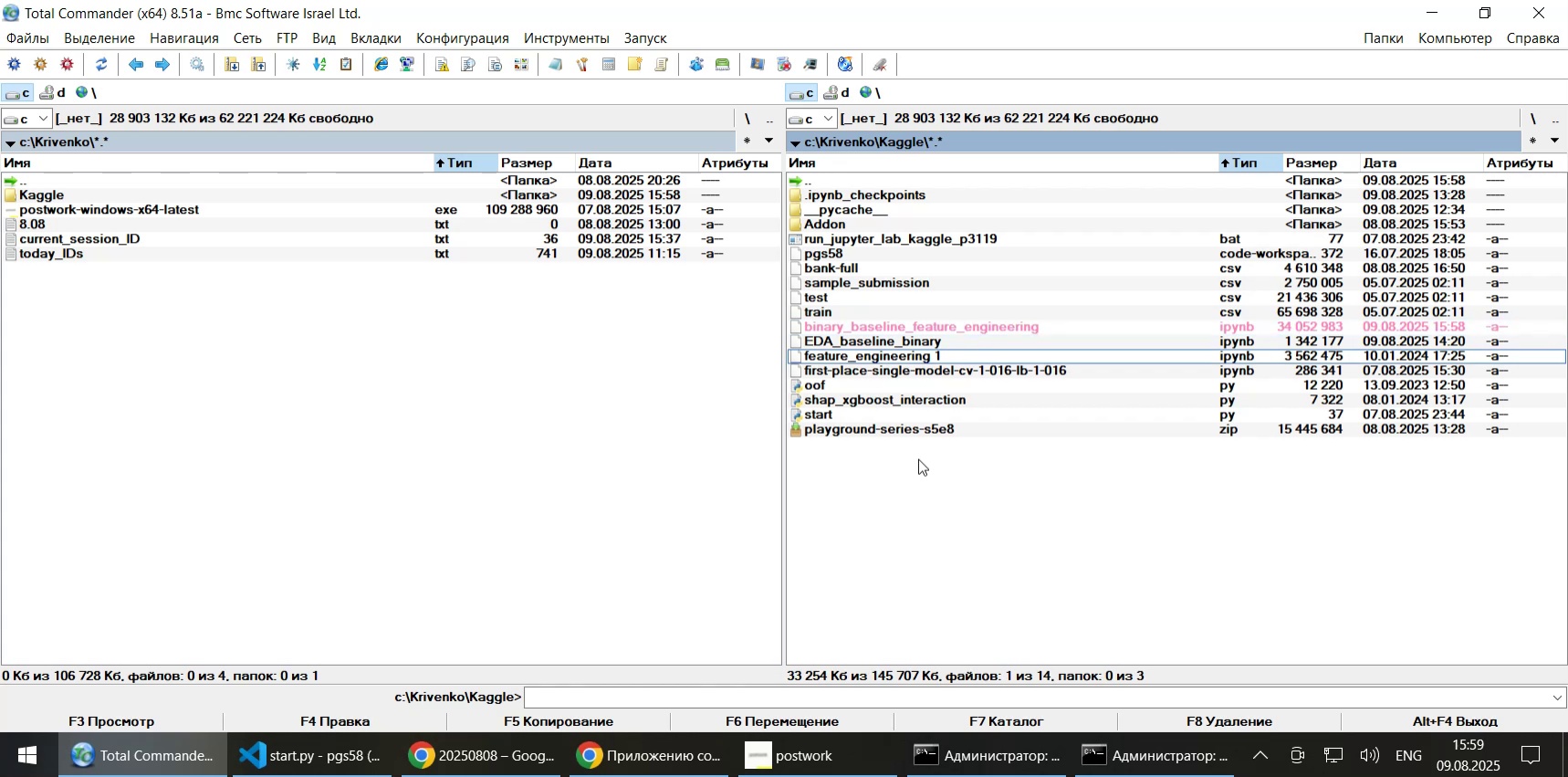 
key(ArrowDown)
 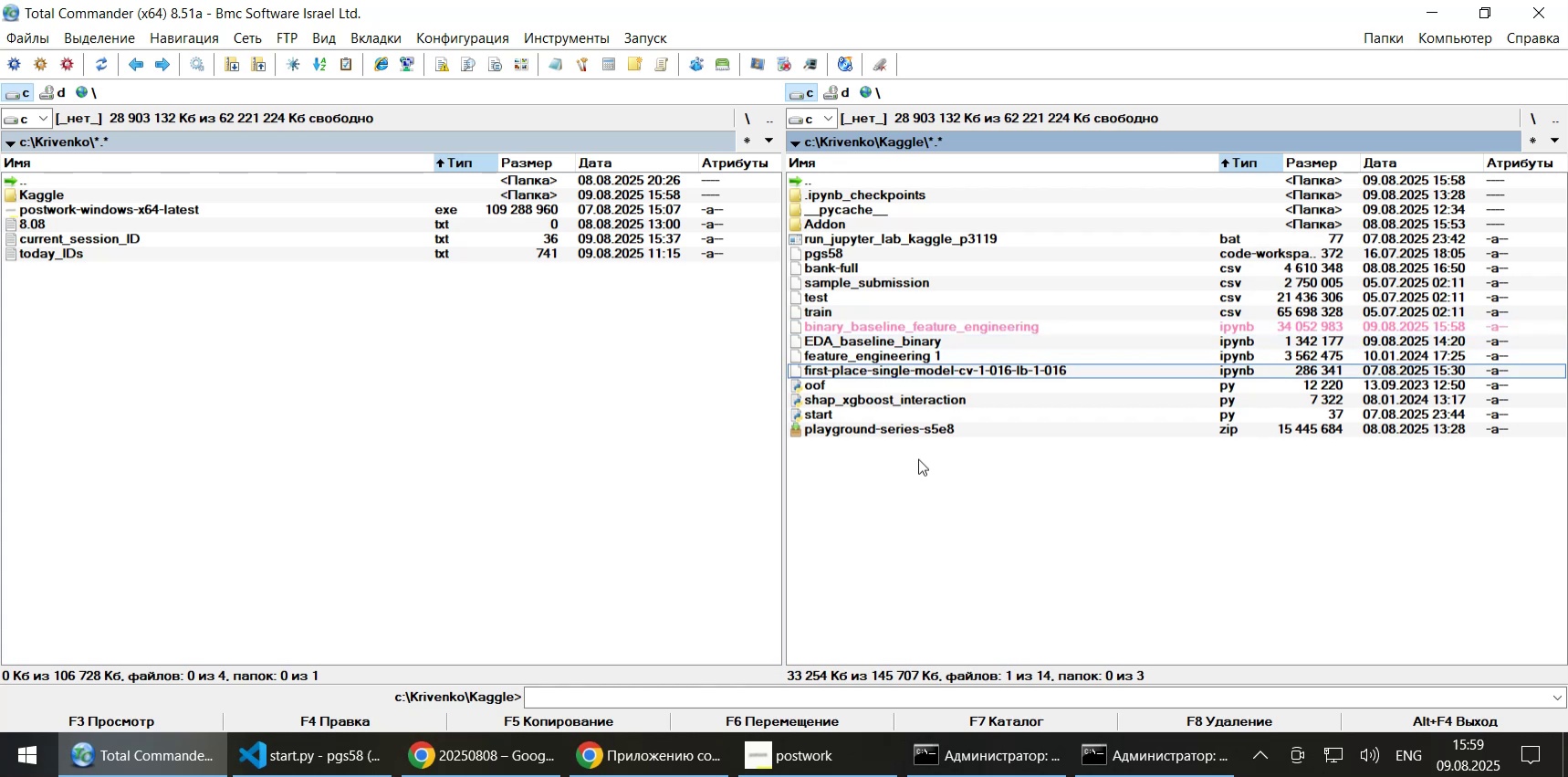 
key(ArrowDown)
 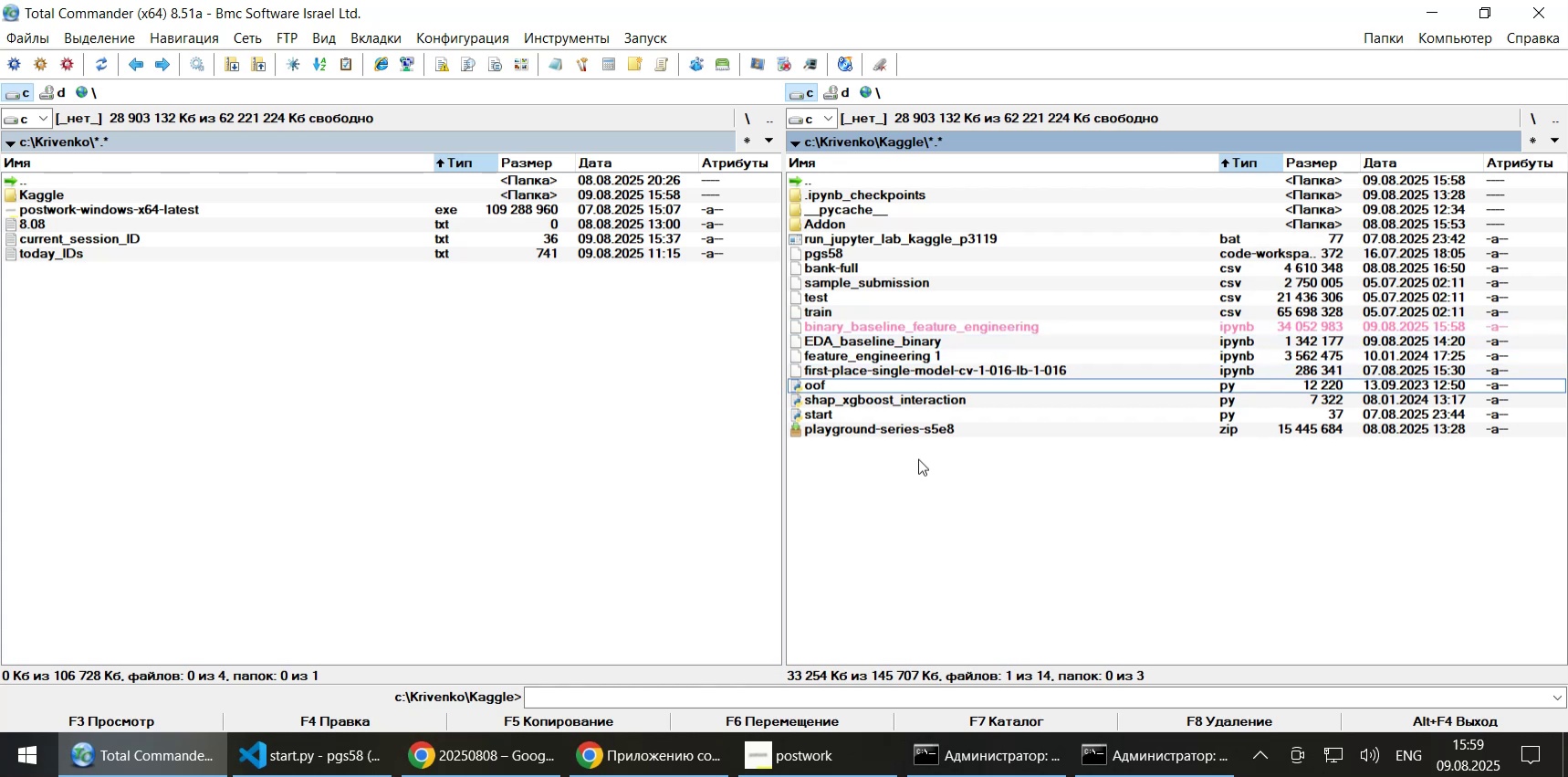 
key(Insert)
 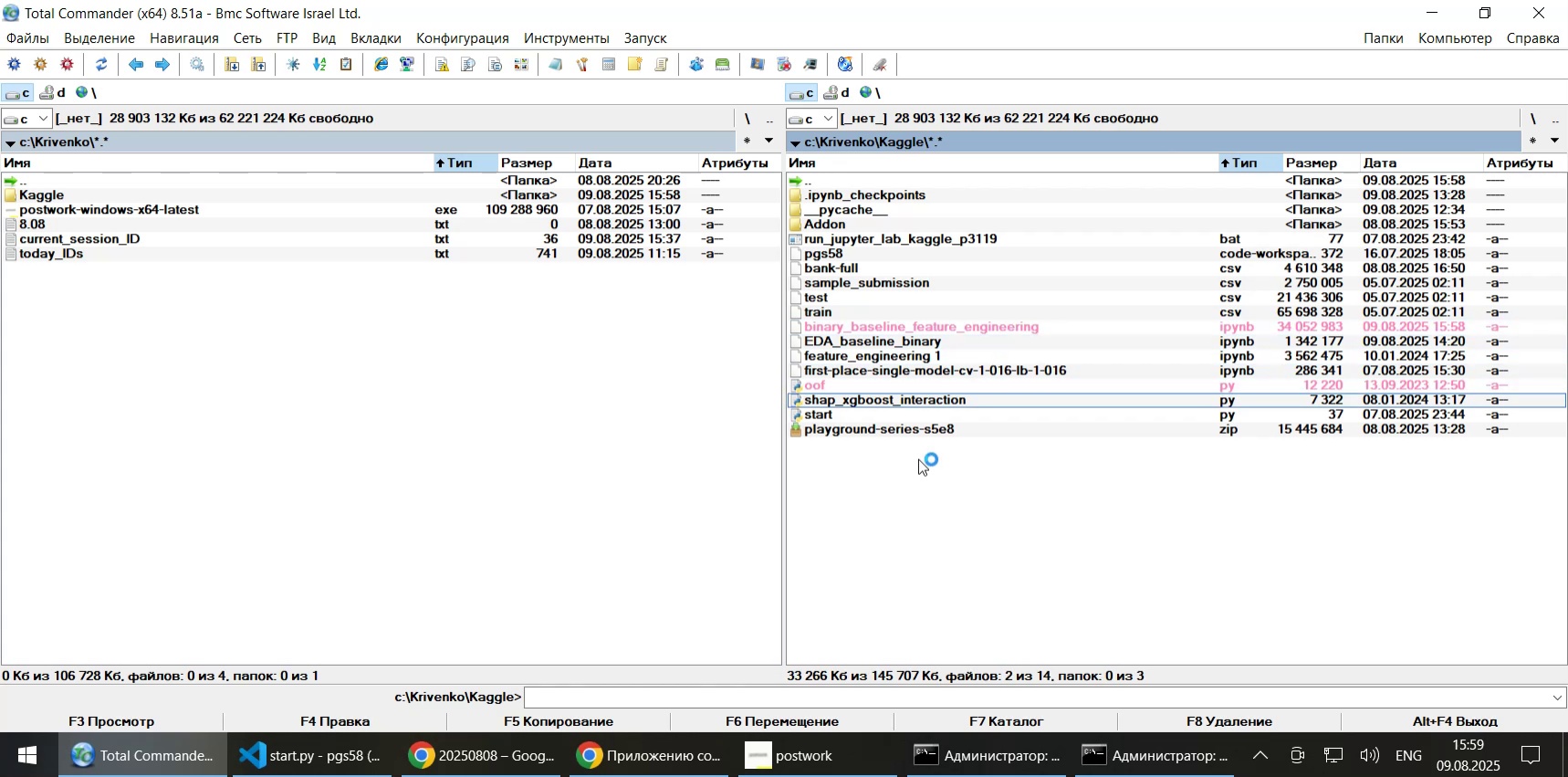 
key(Insert)
 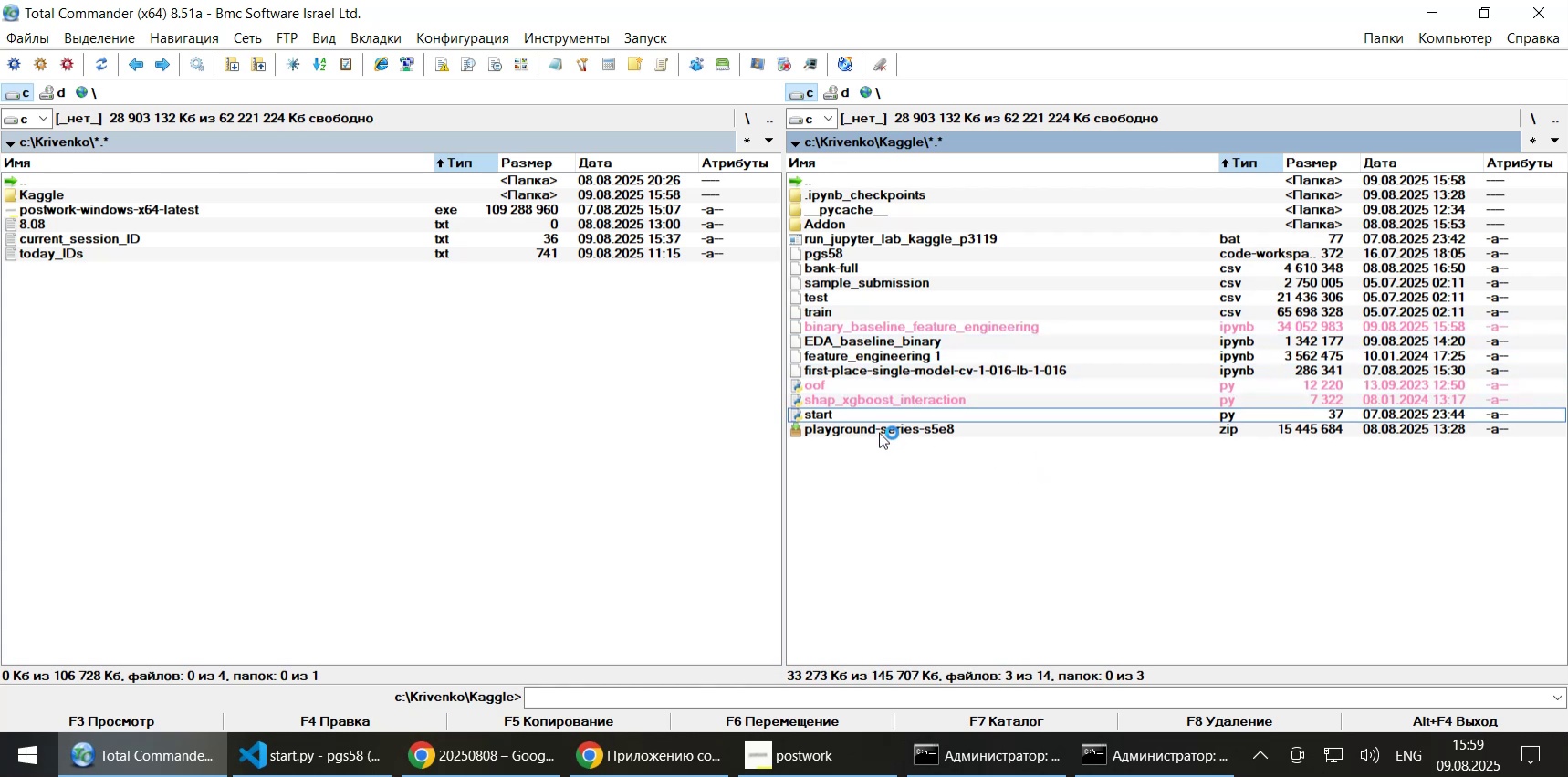 
left_click_drag(start_coordinate=[857, 399], to_coordinate=[518, 665])
 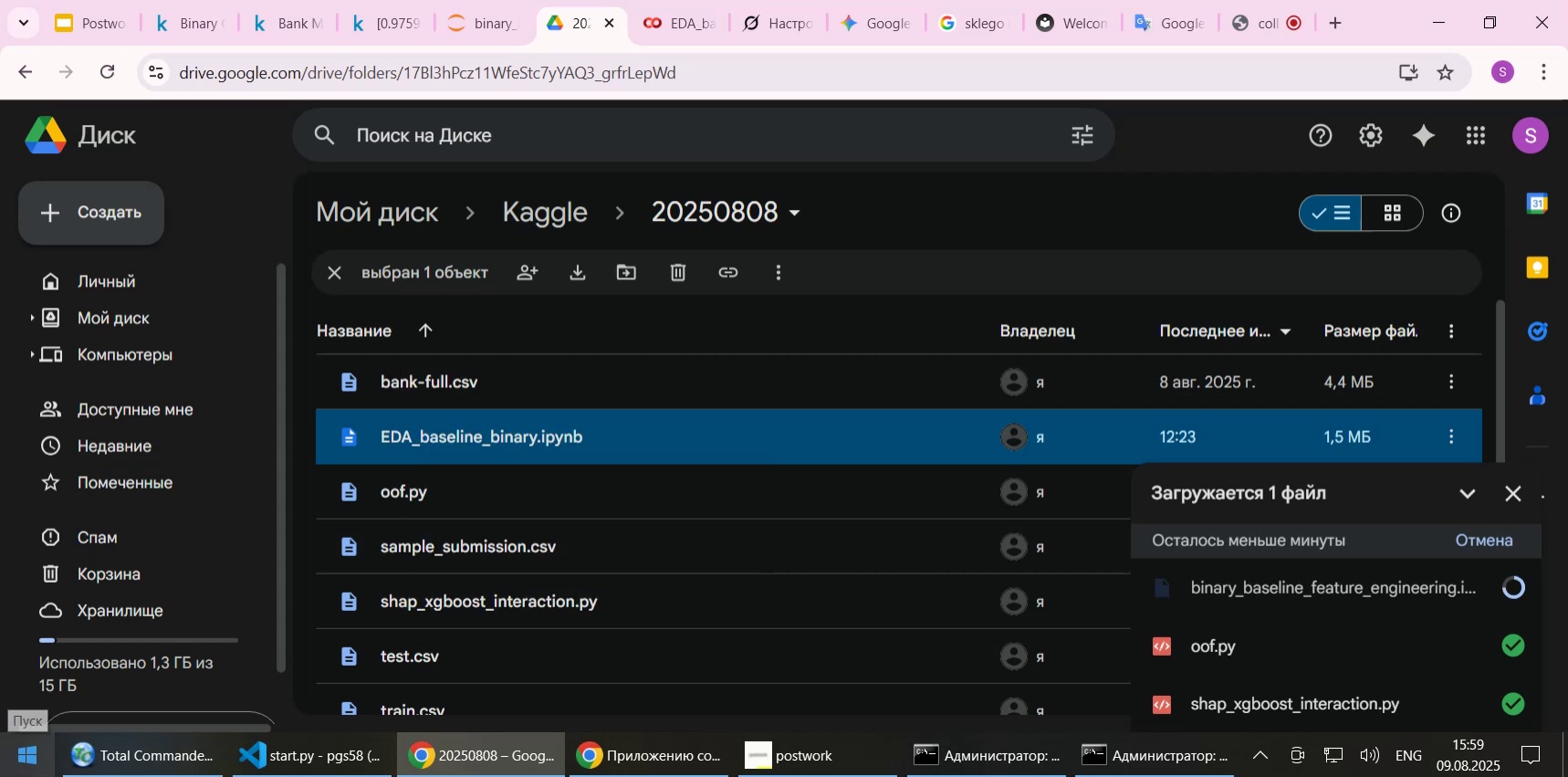 
wait(17.71)
 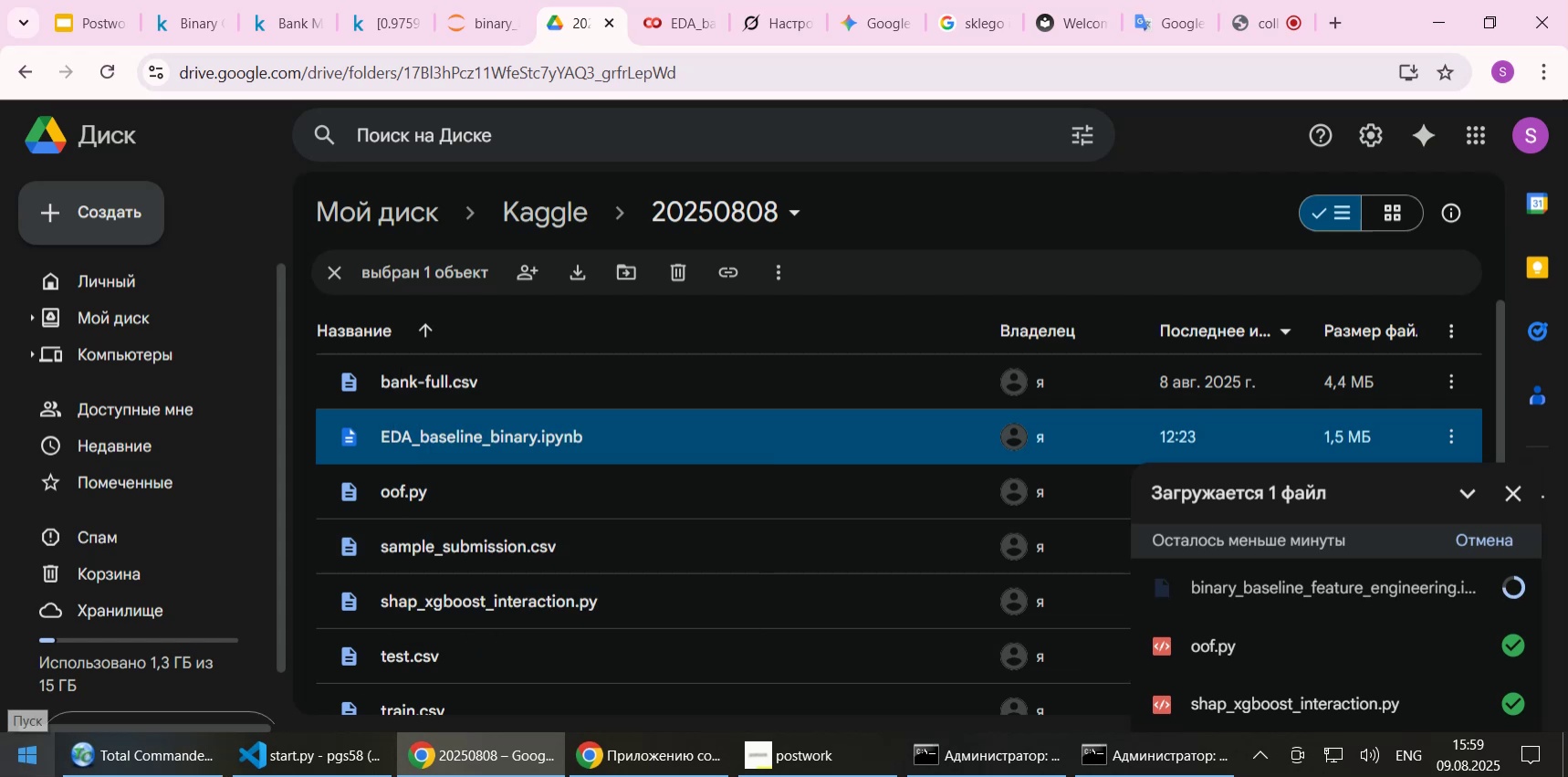 
left_click([157, 761])
 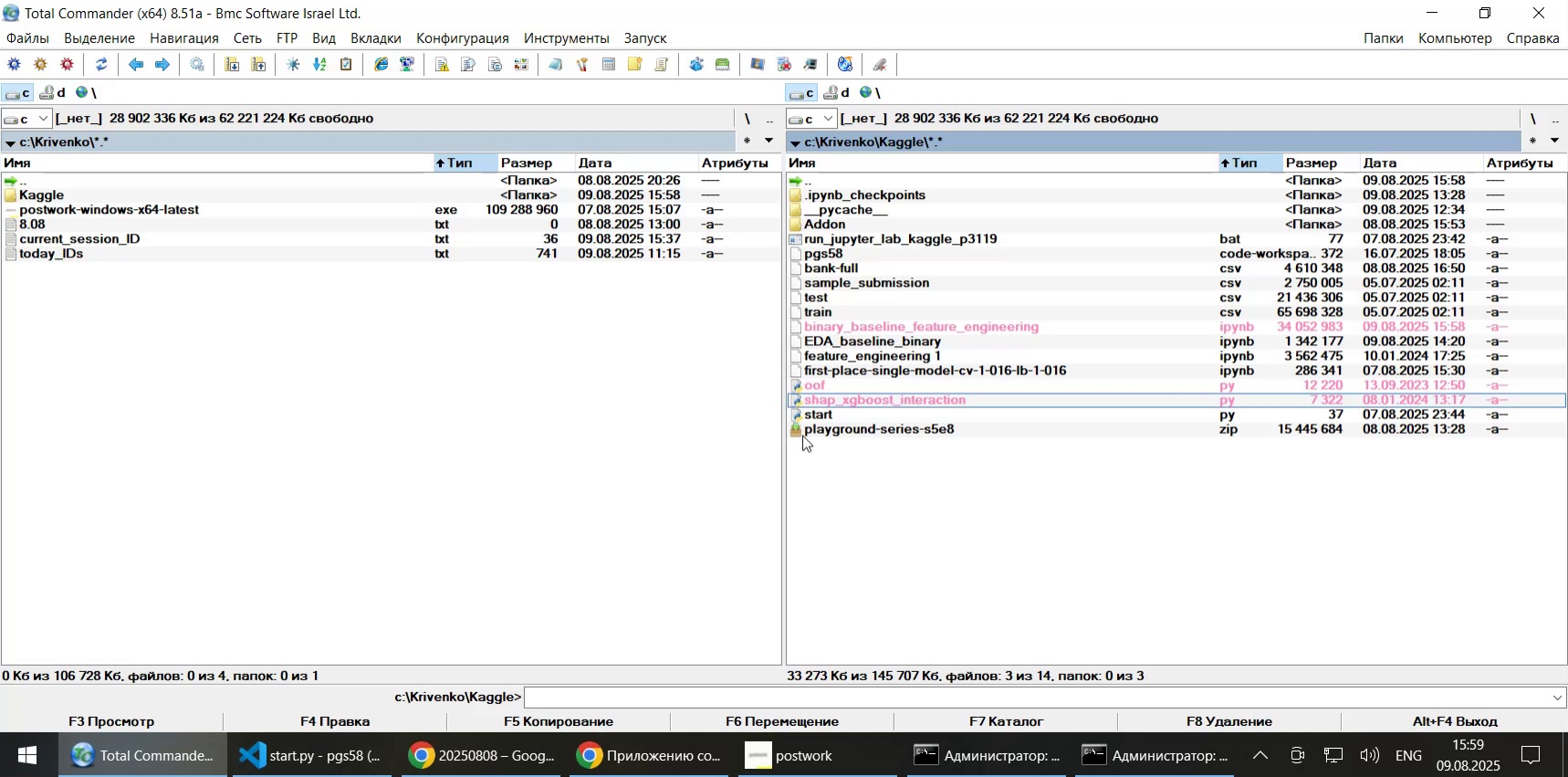 
left_click([1025, 334])
 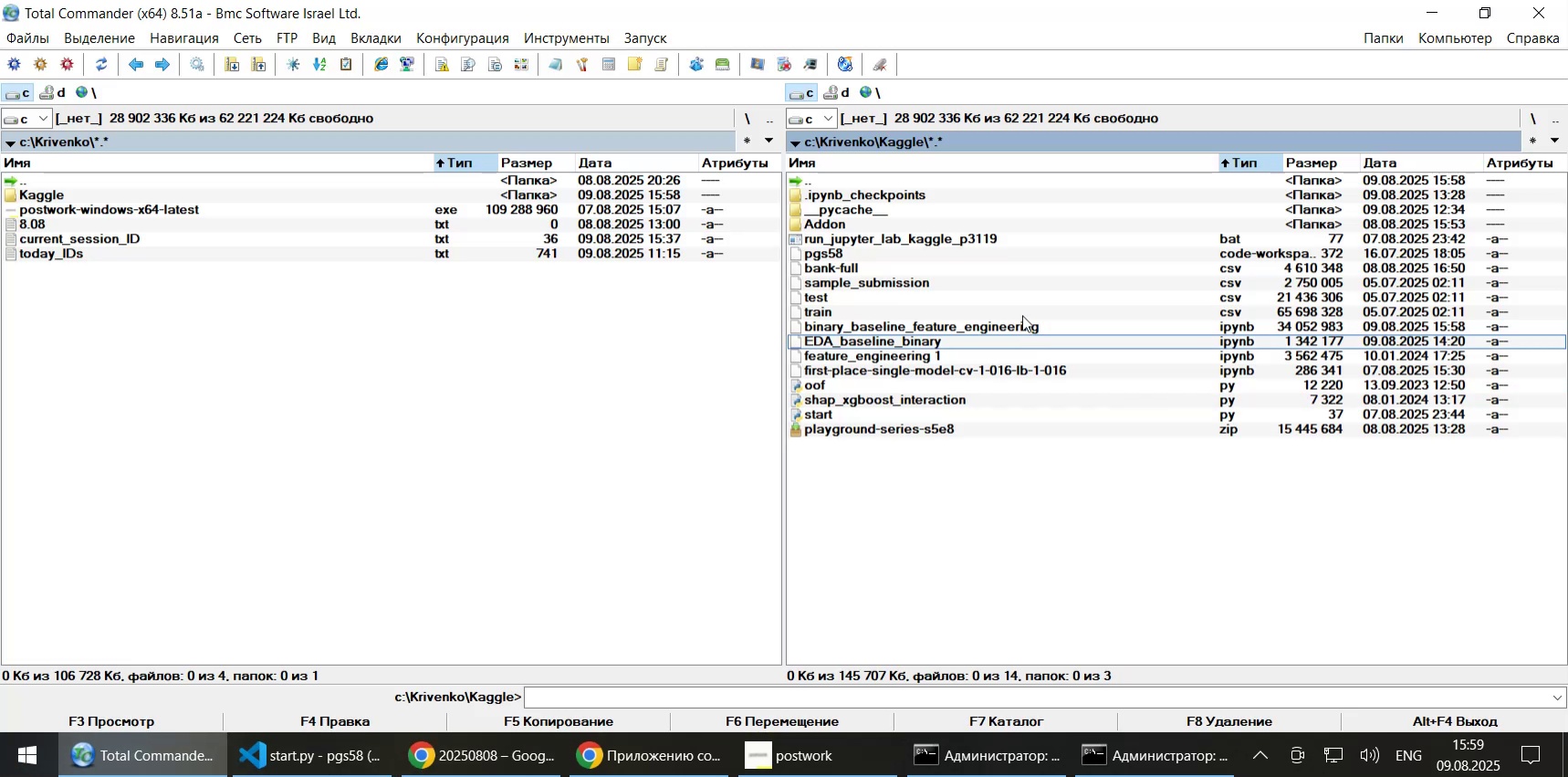 
left_click([1022, 315])
 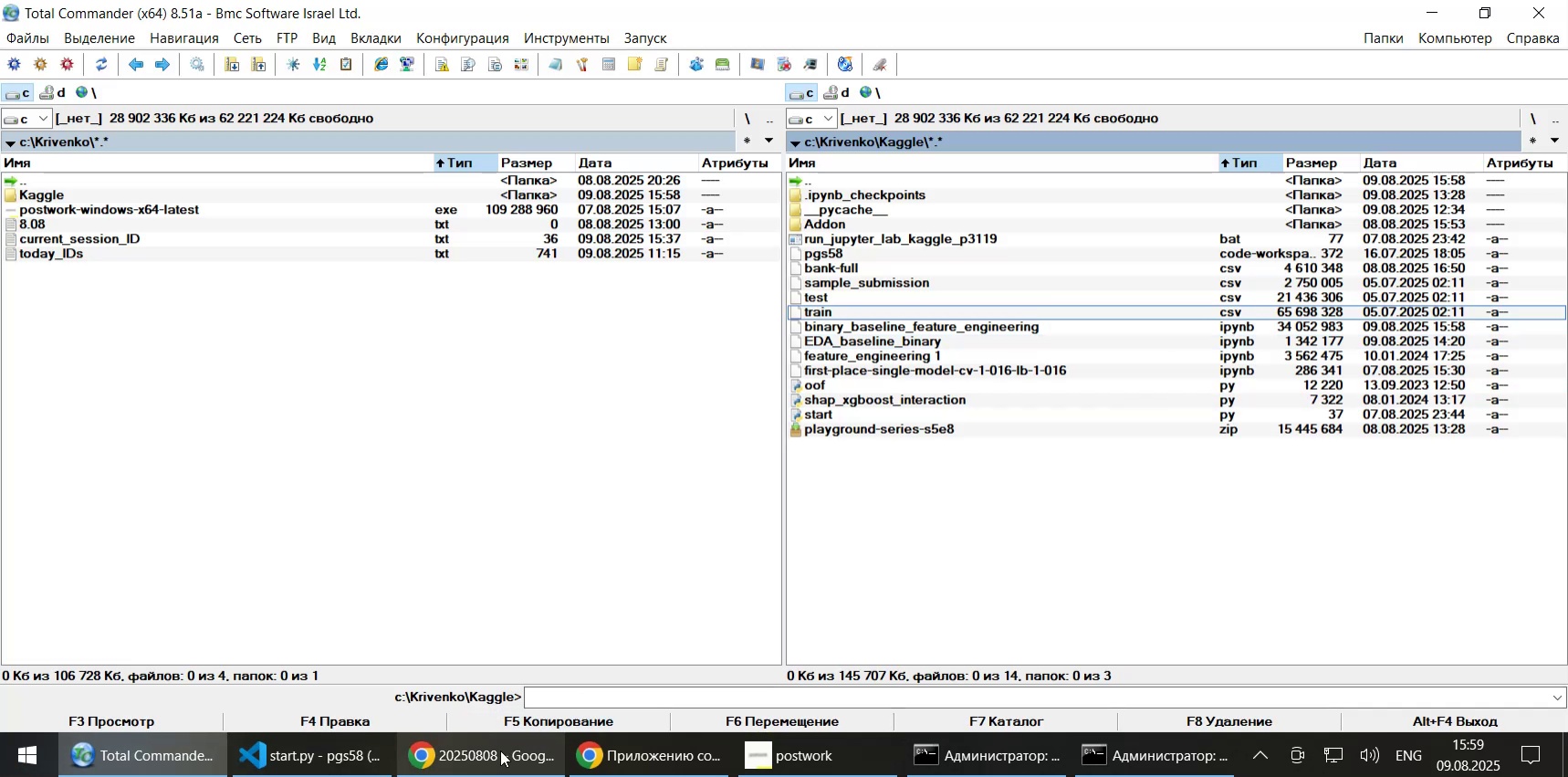 
left_click([488, 758])
 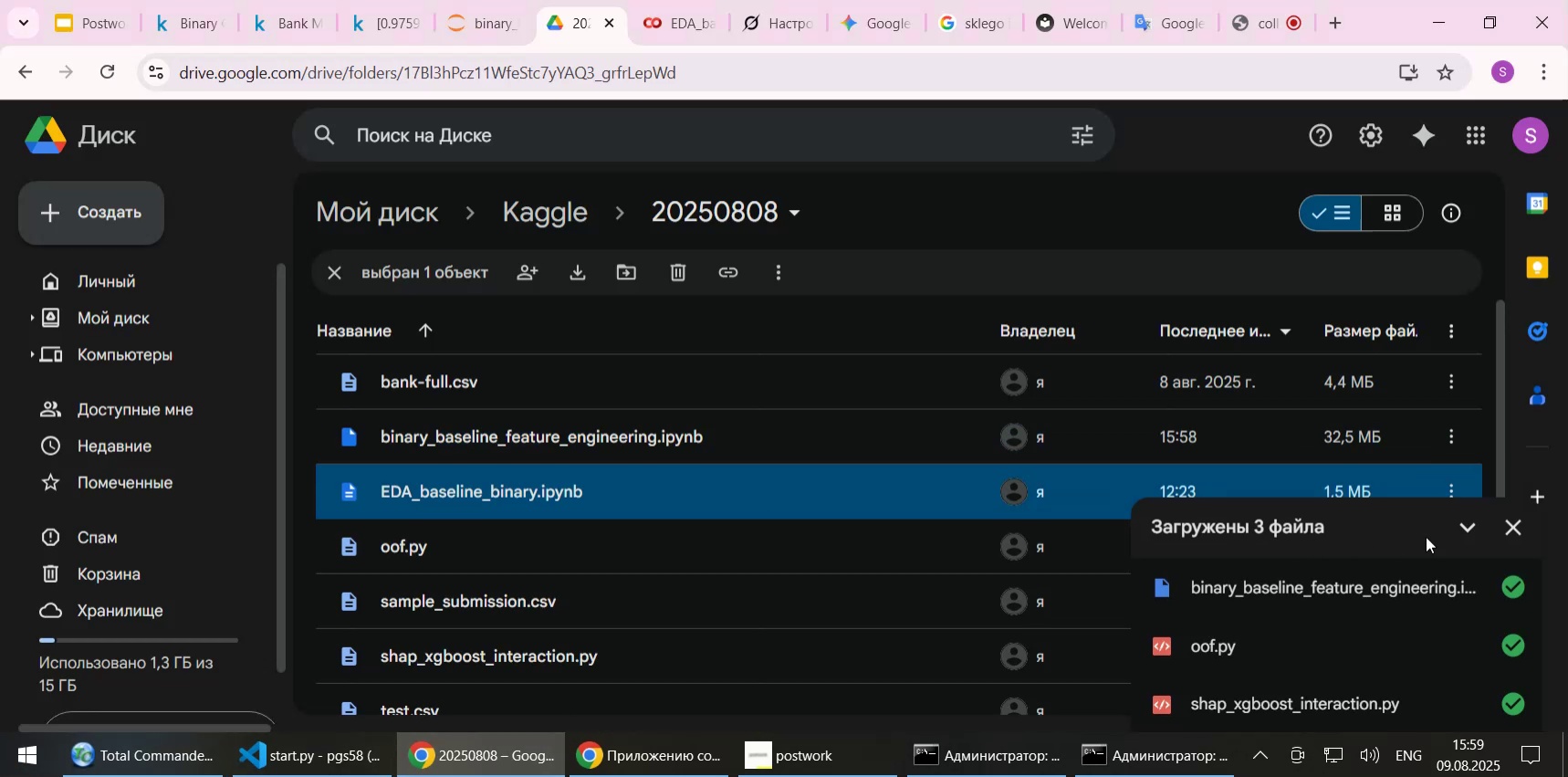 
left_click([1523, 531])
 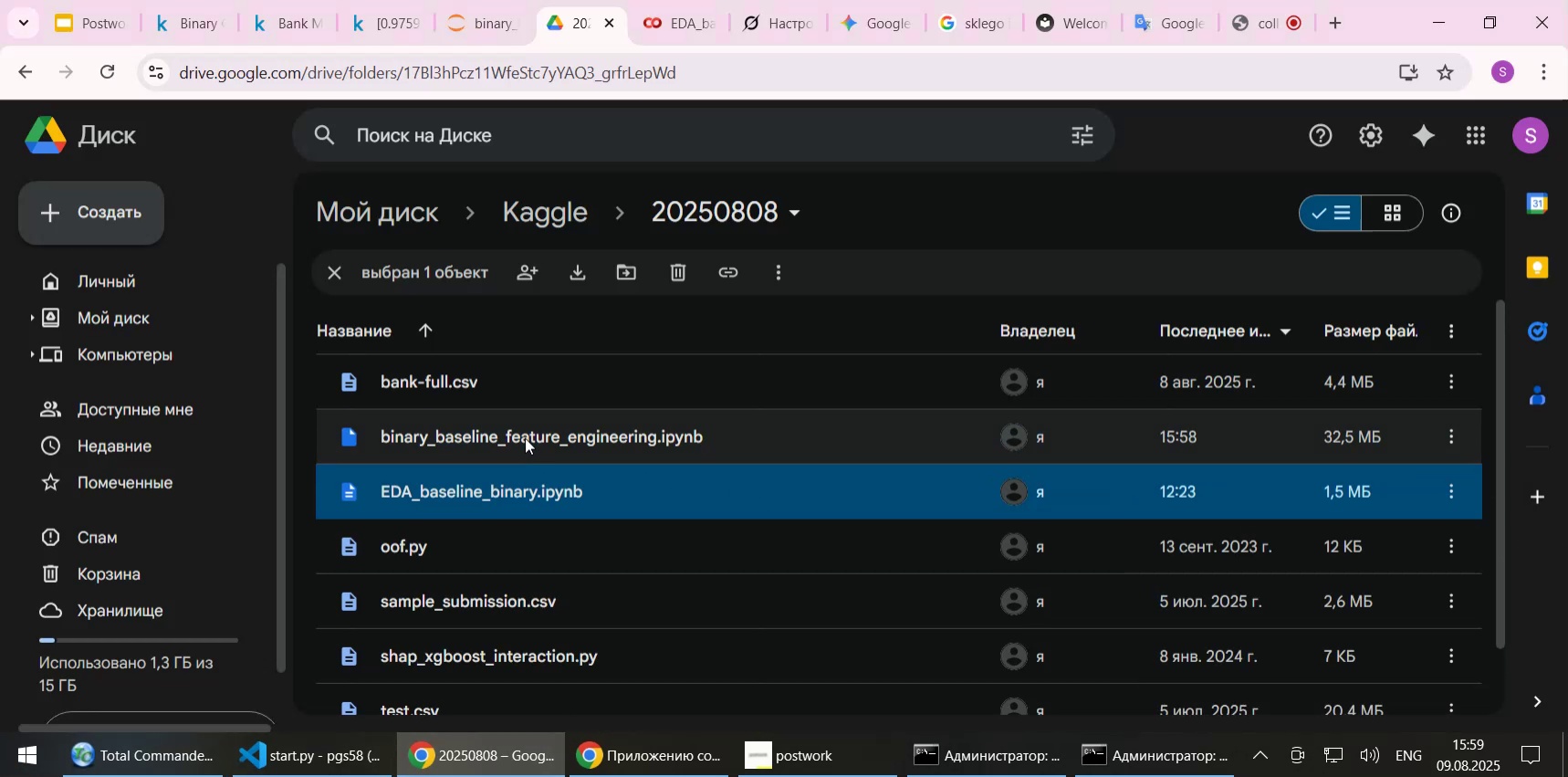 
double_click([525, 437])
 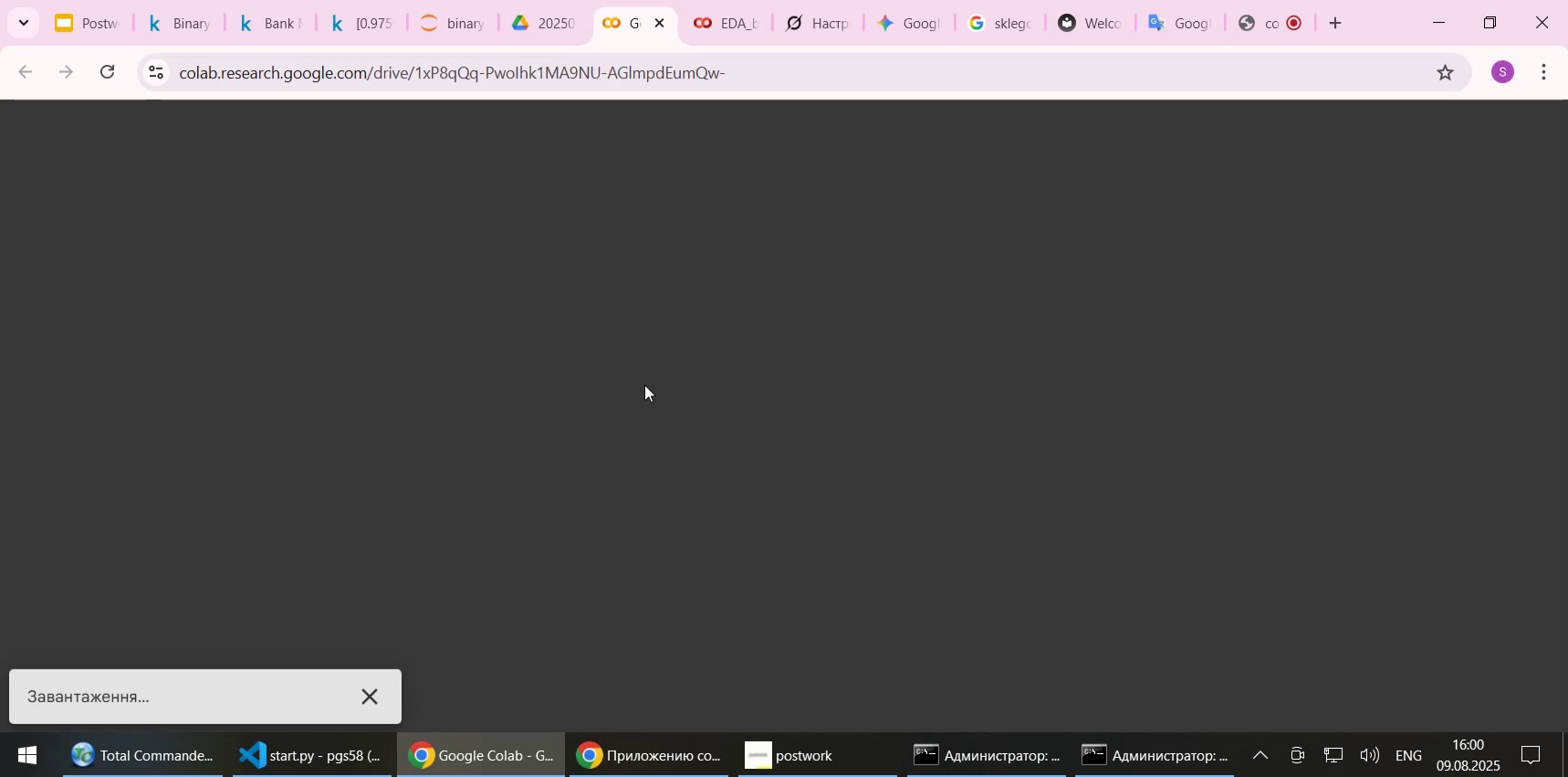 
wait(26.12)
 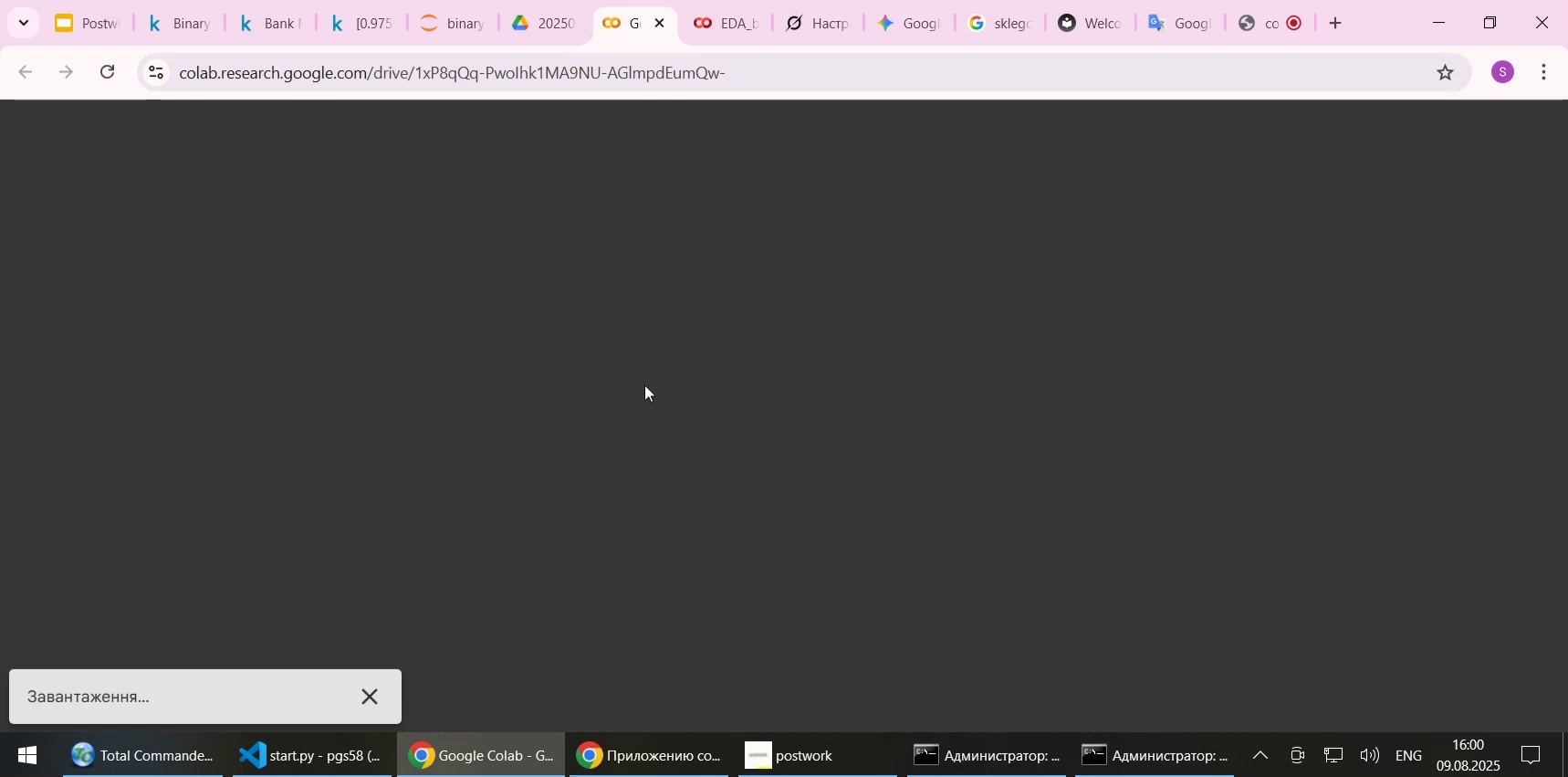 
left_click([1267, 23])
 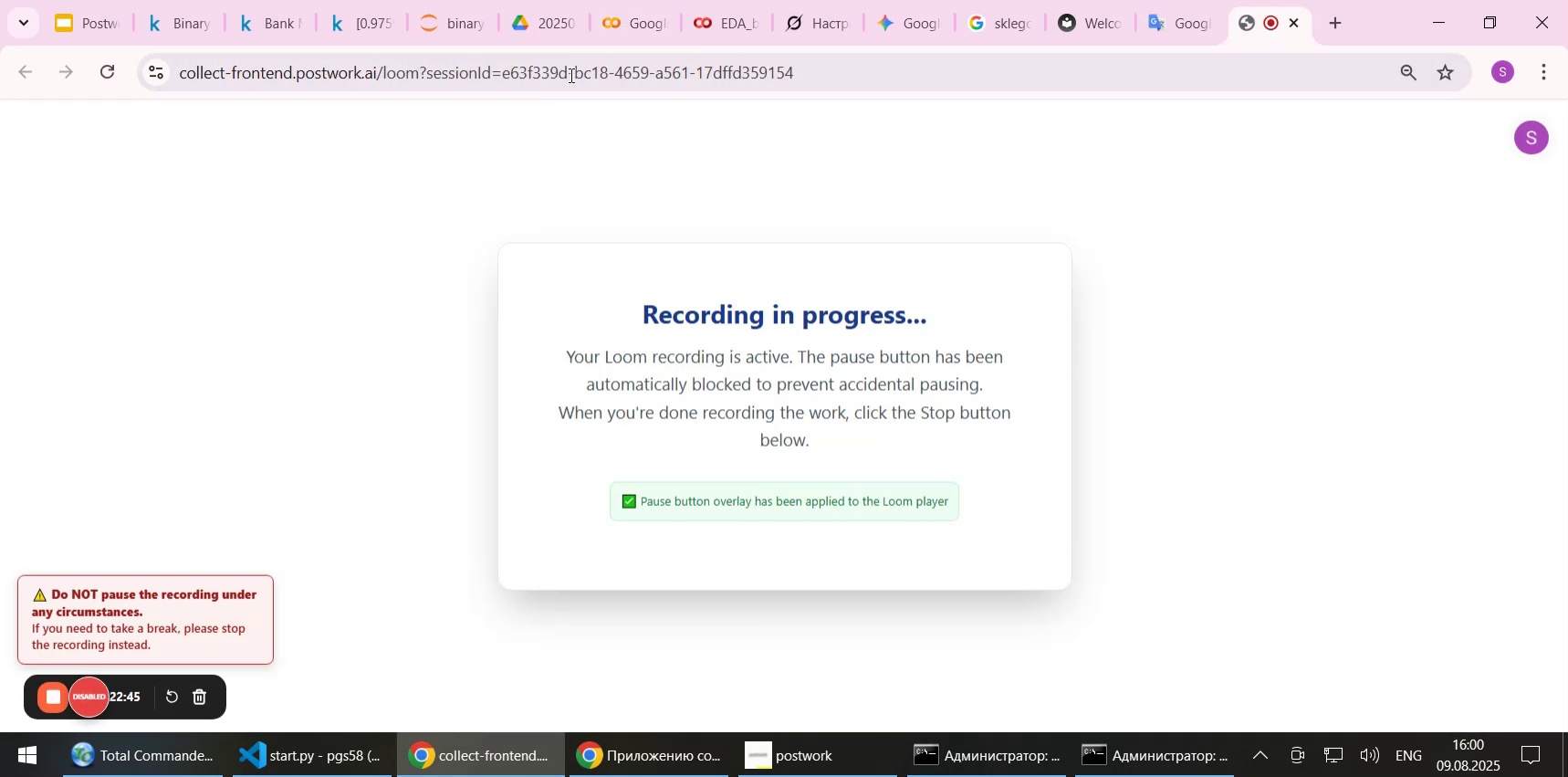 
left_click([622, 22])
 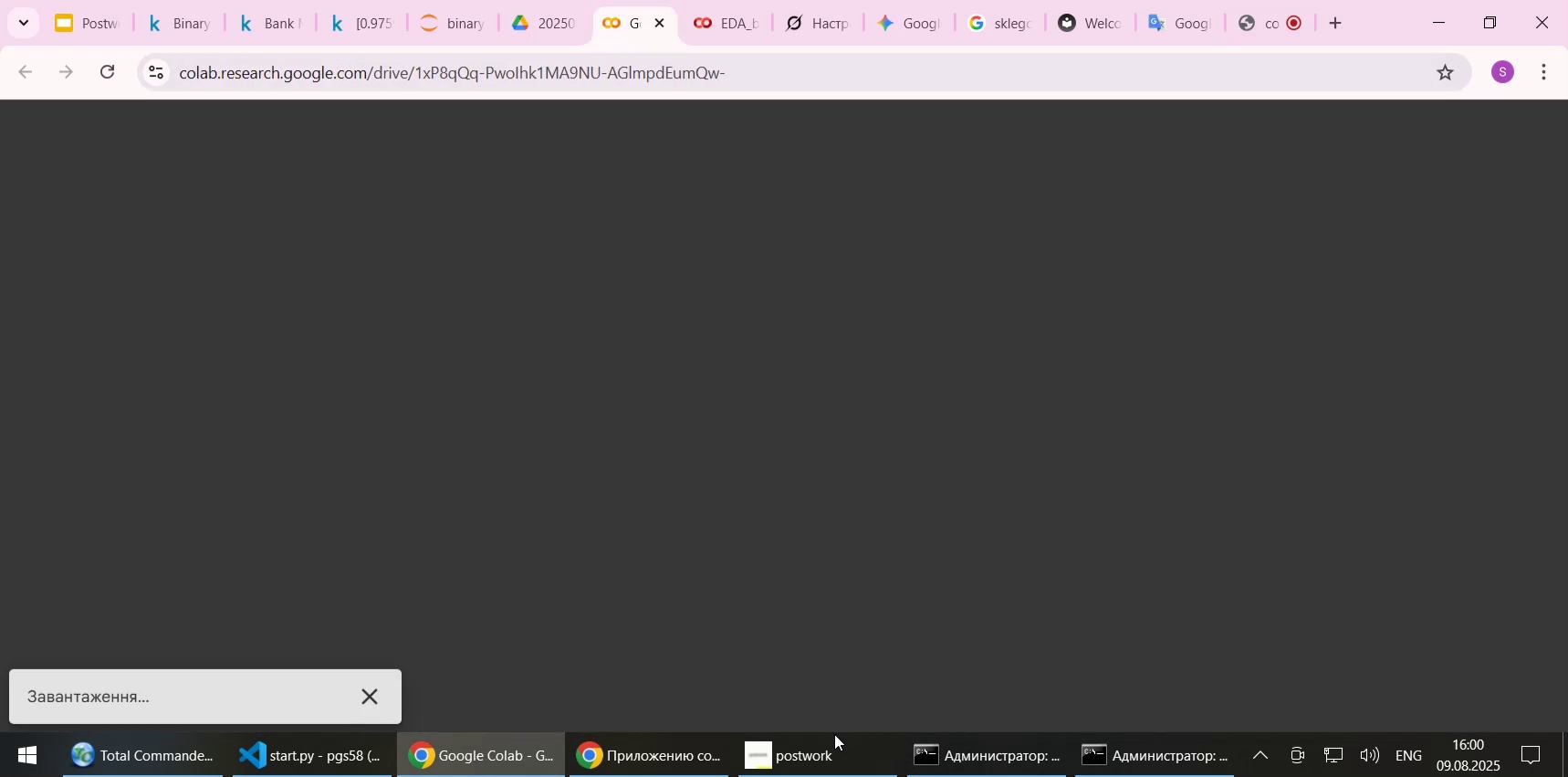 
left_click([815, 766])
 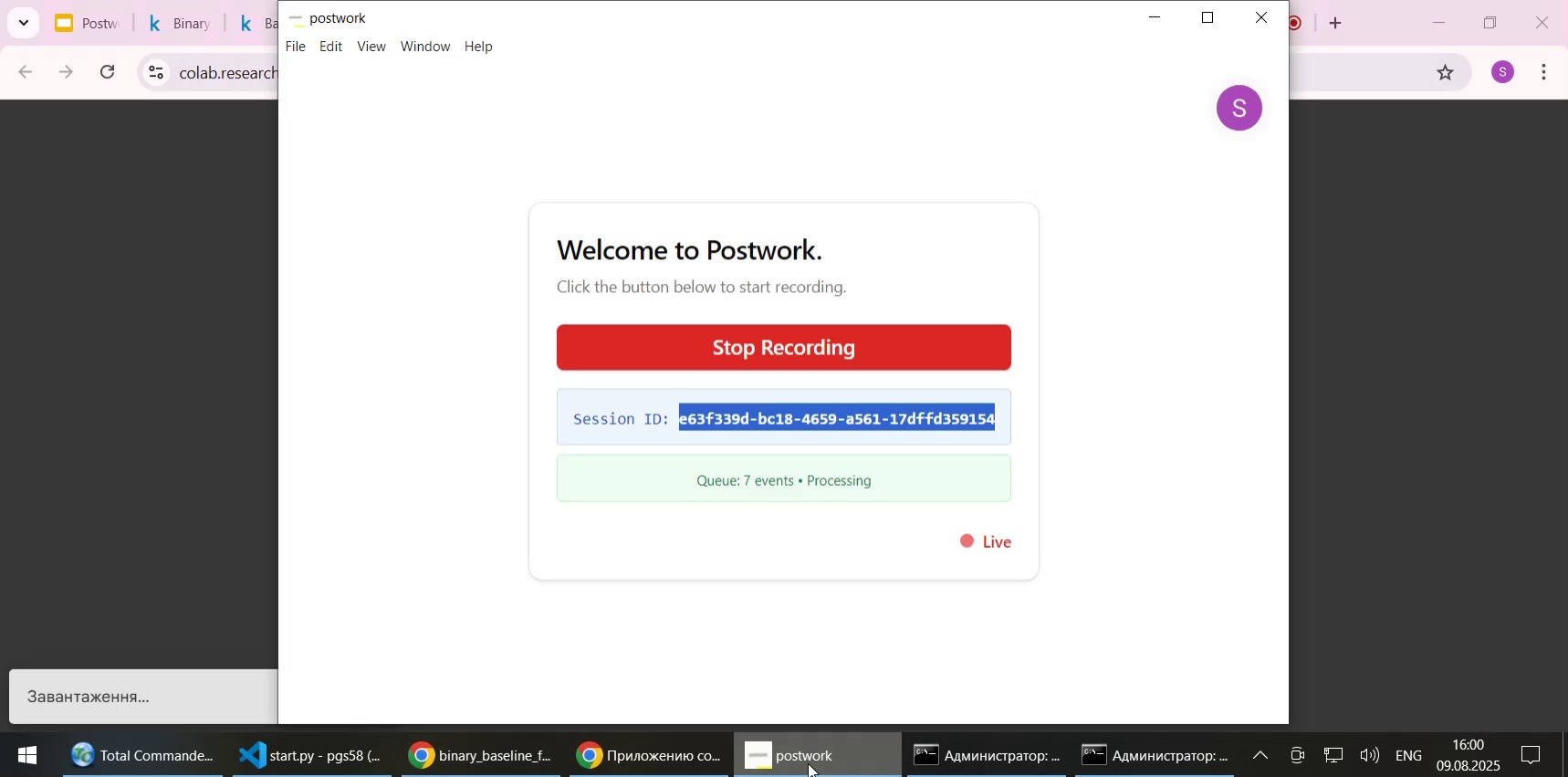 
left_click([808, 762])
 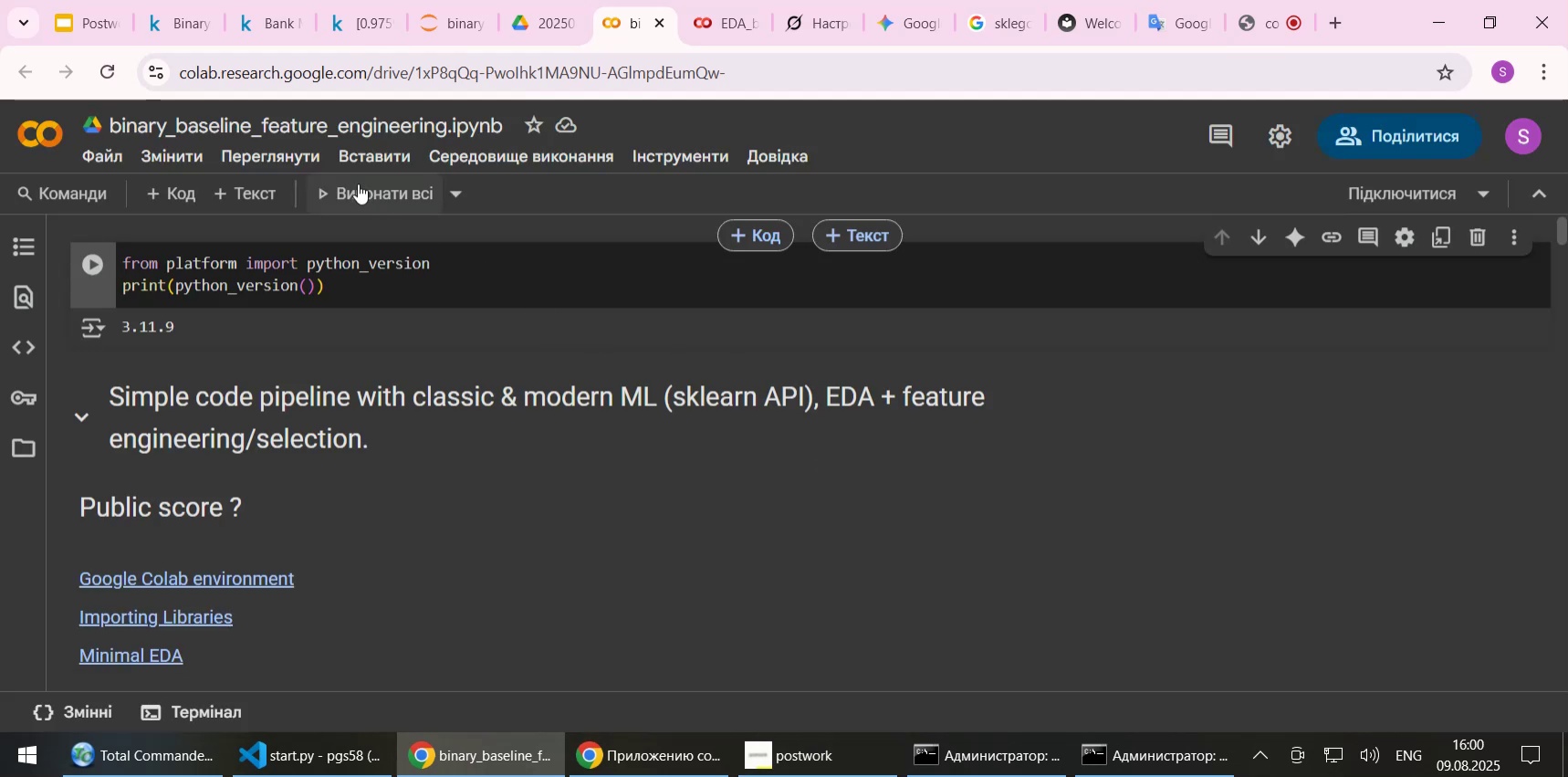 
wait(6.33)
 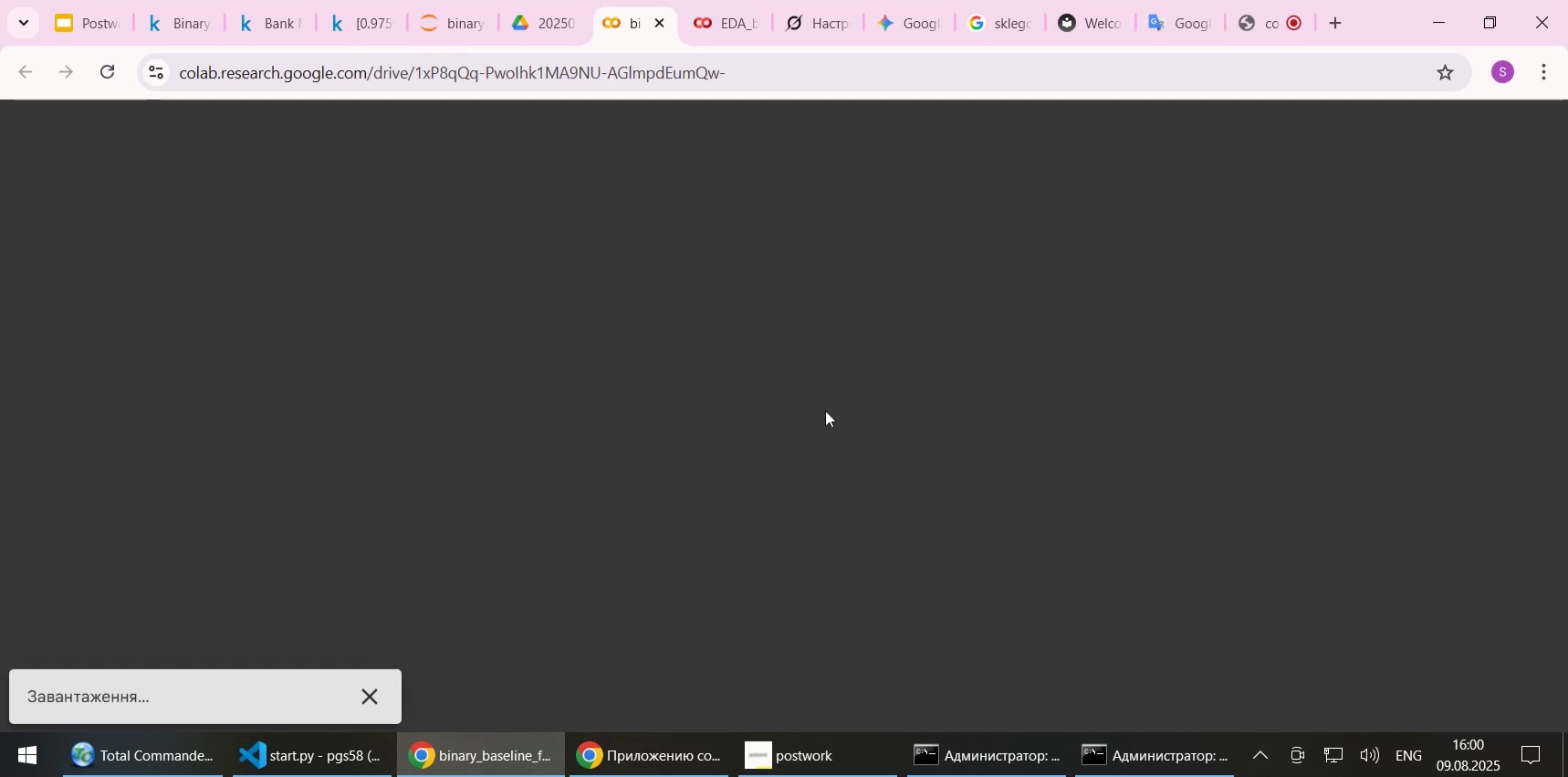 
left_click([458, 152])
 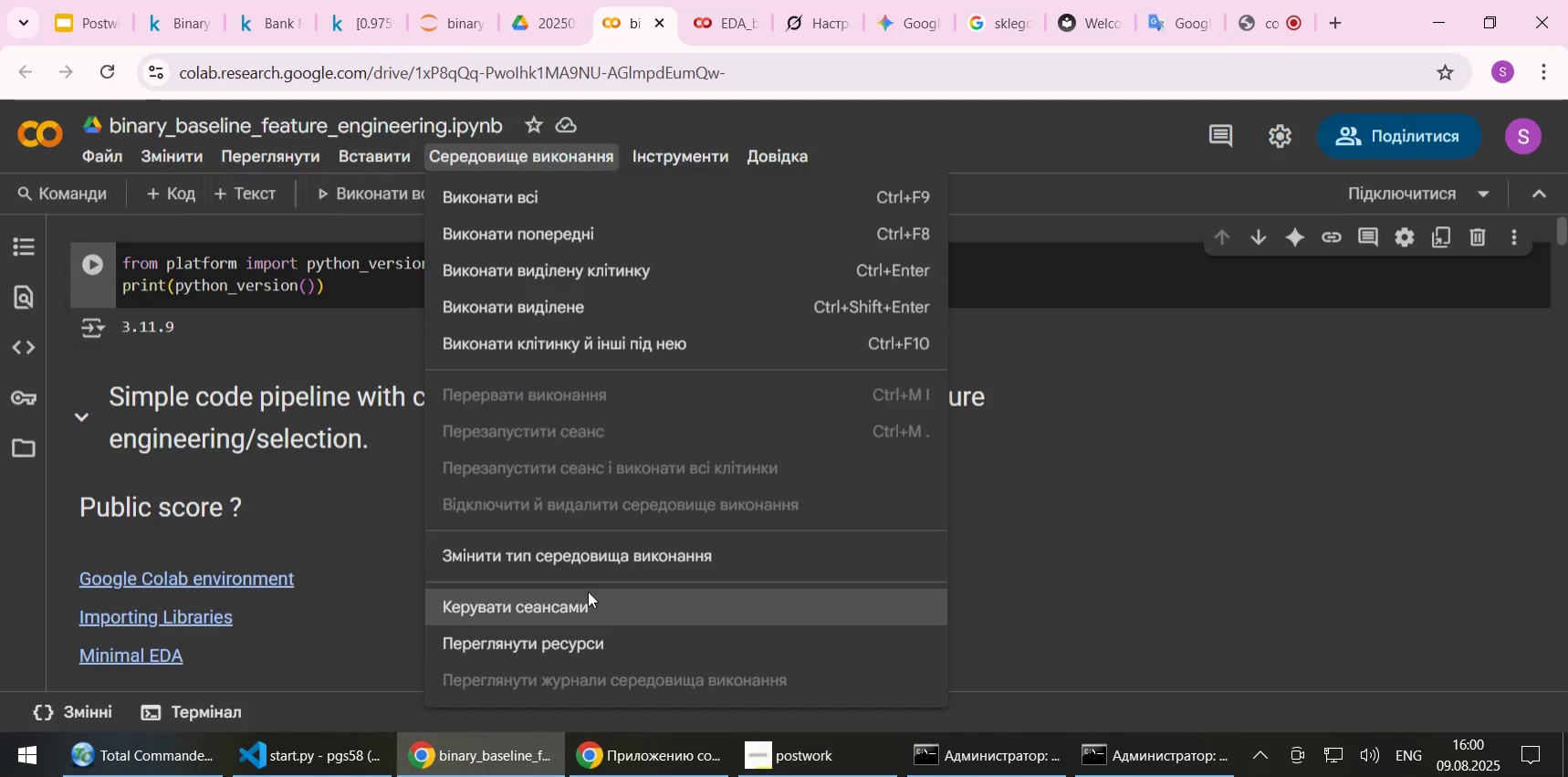 
left_click([591, 559])
 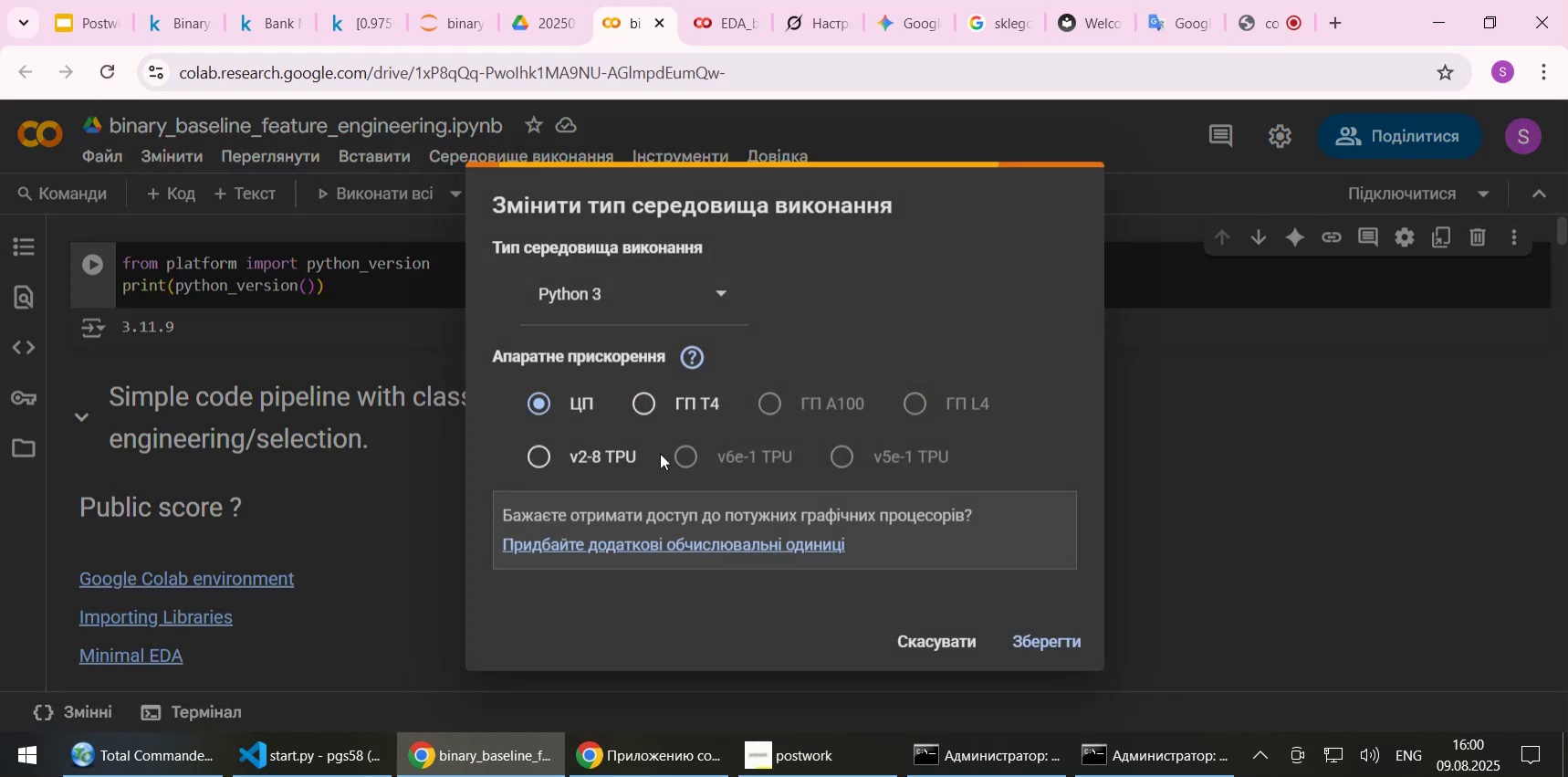 
left_click([659, 402])
 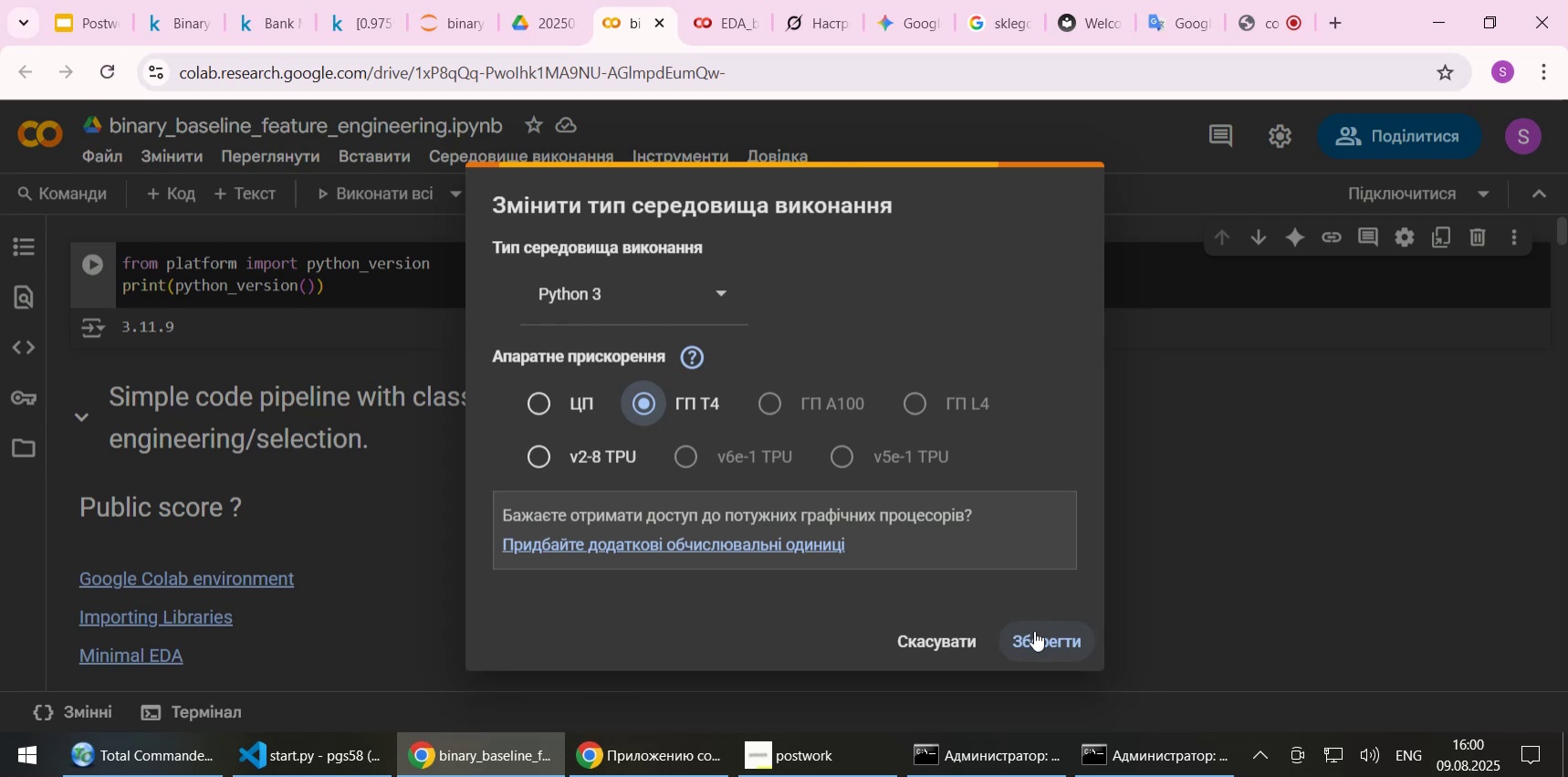 
left_click([1042, 640])
 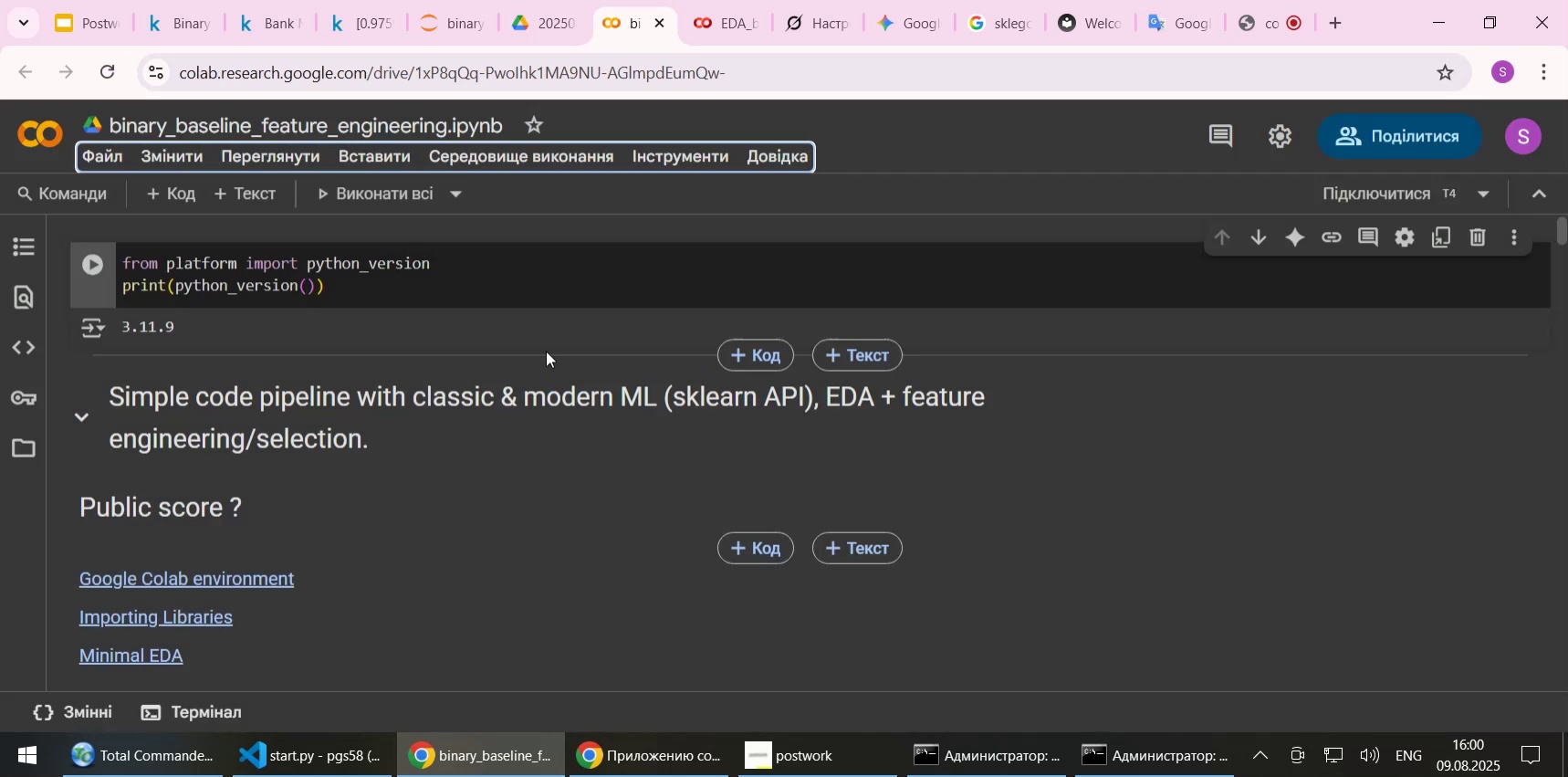 
left_click([508, 286])
 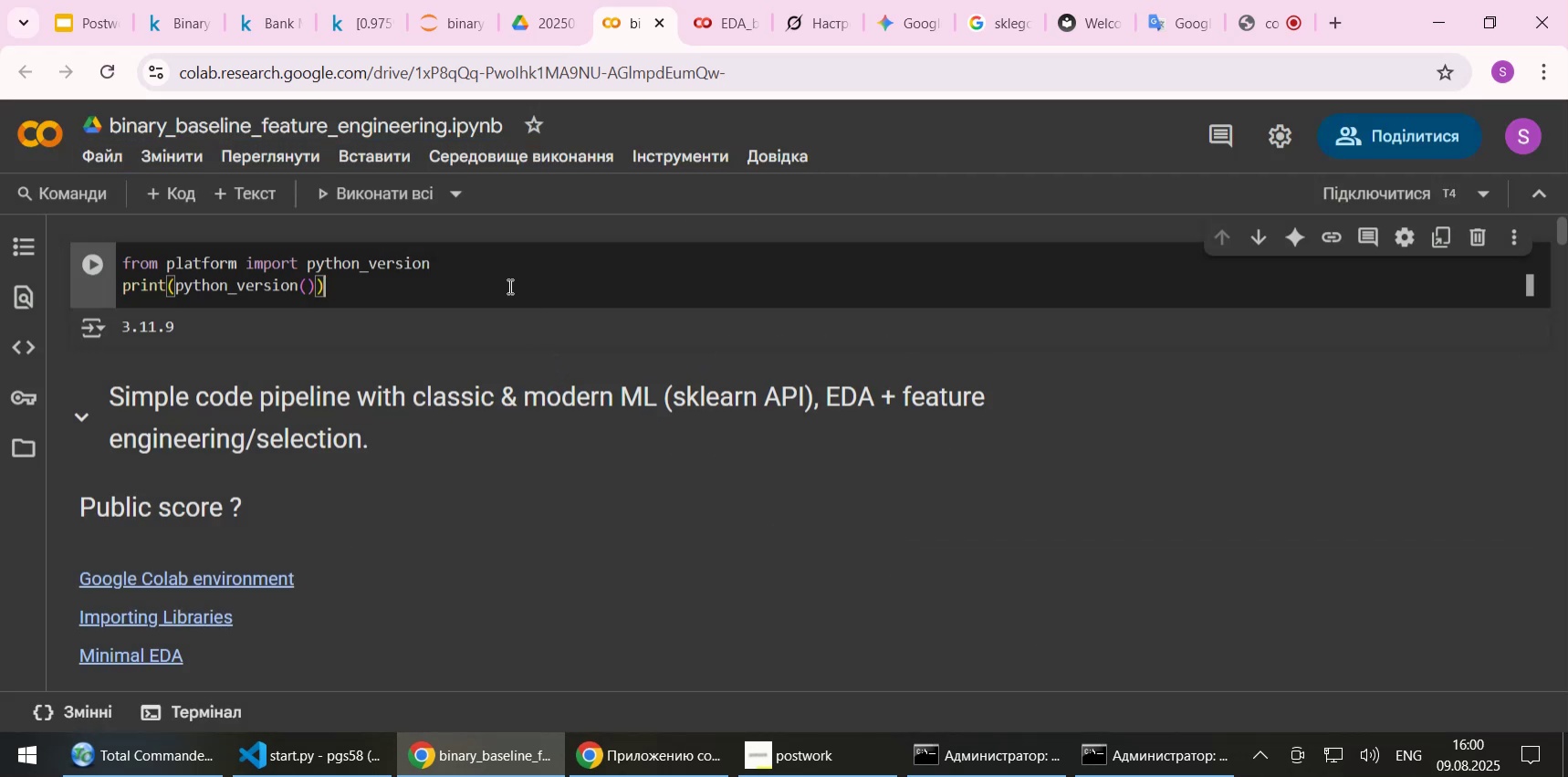 
key(Shift+ShiftLeft)
 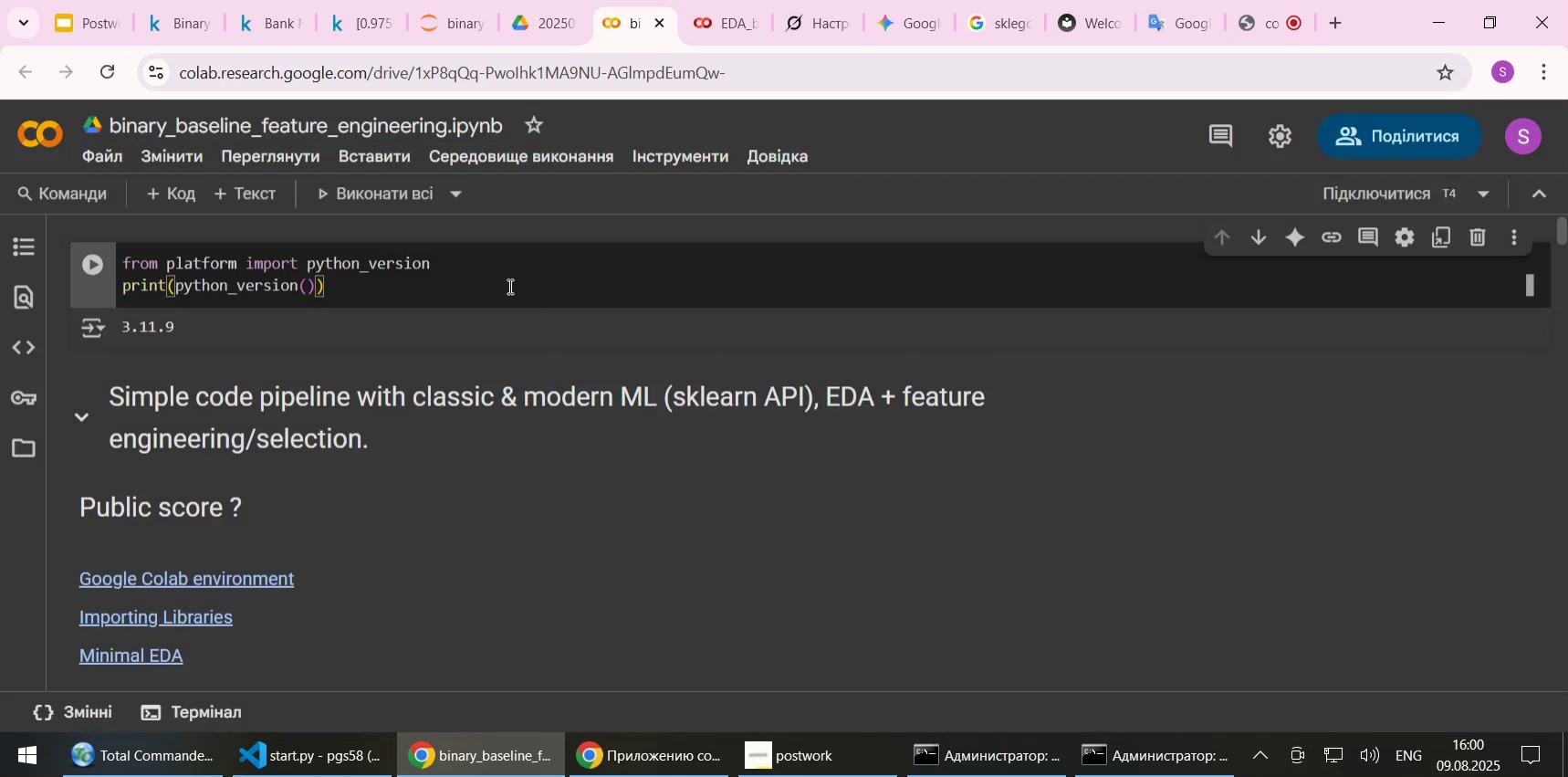 
key(Shift+Enter)
 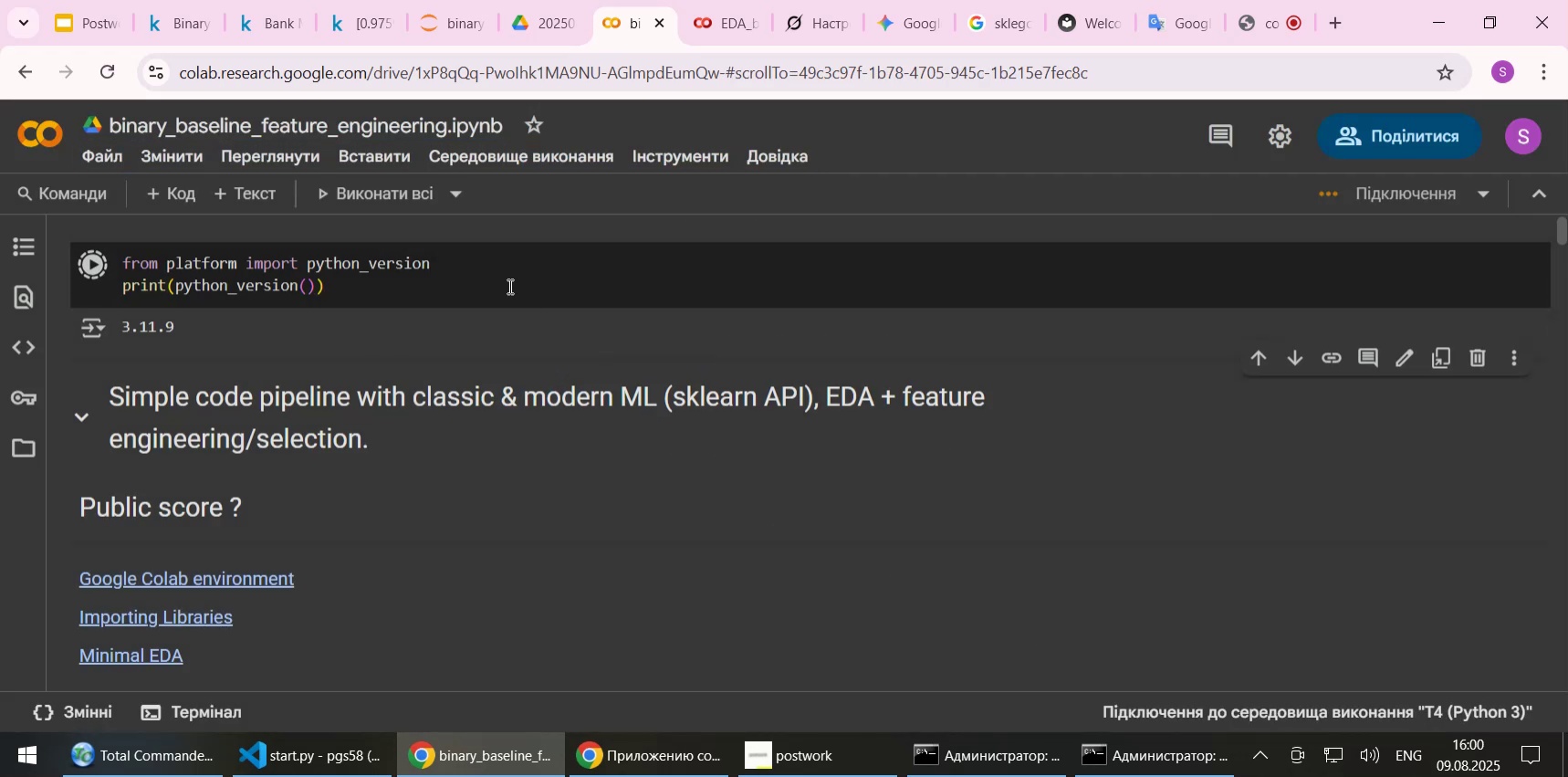 
wait(9.59)
 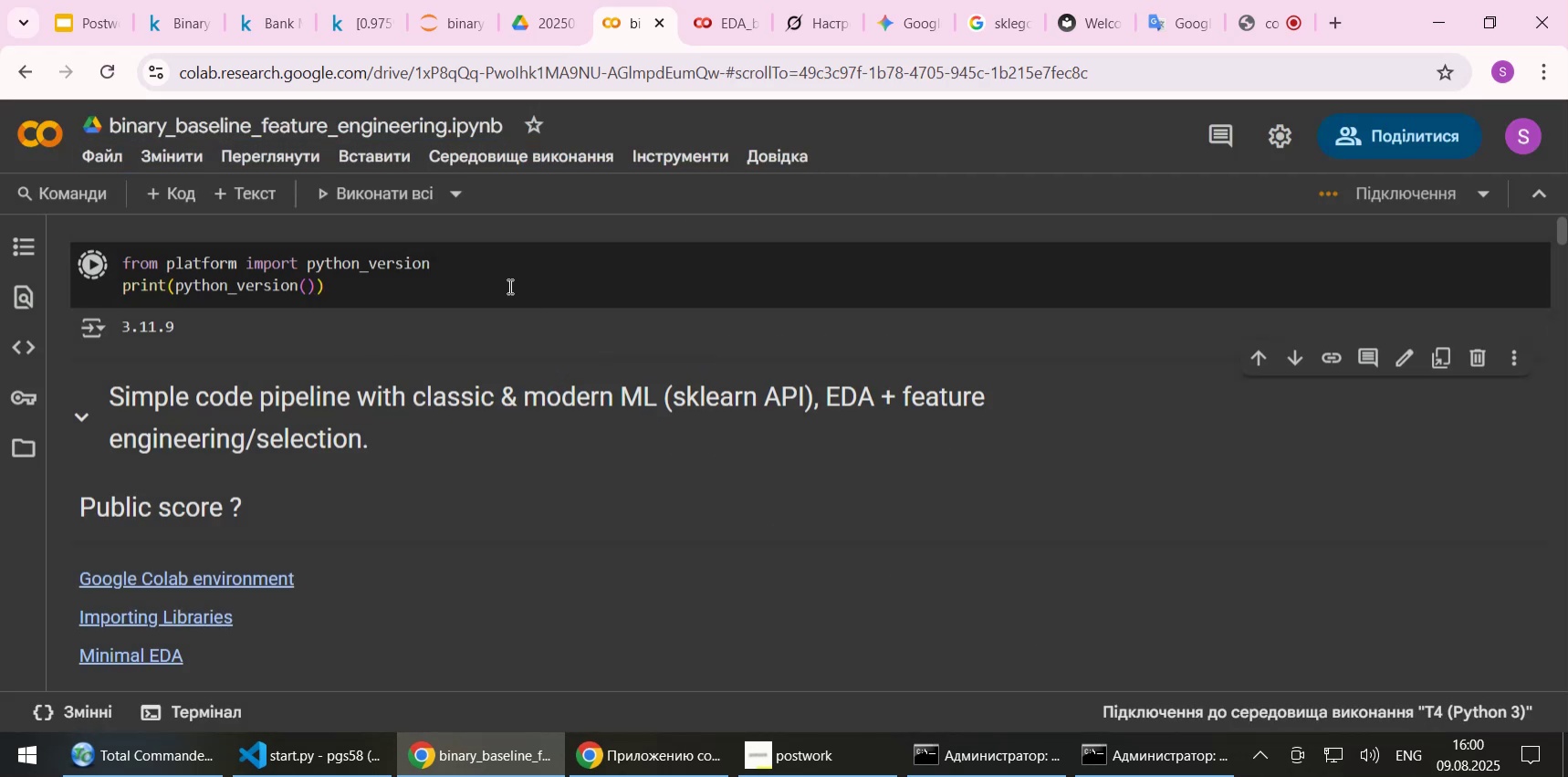 
left_click([422, 342])
 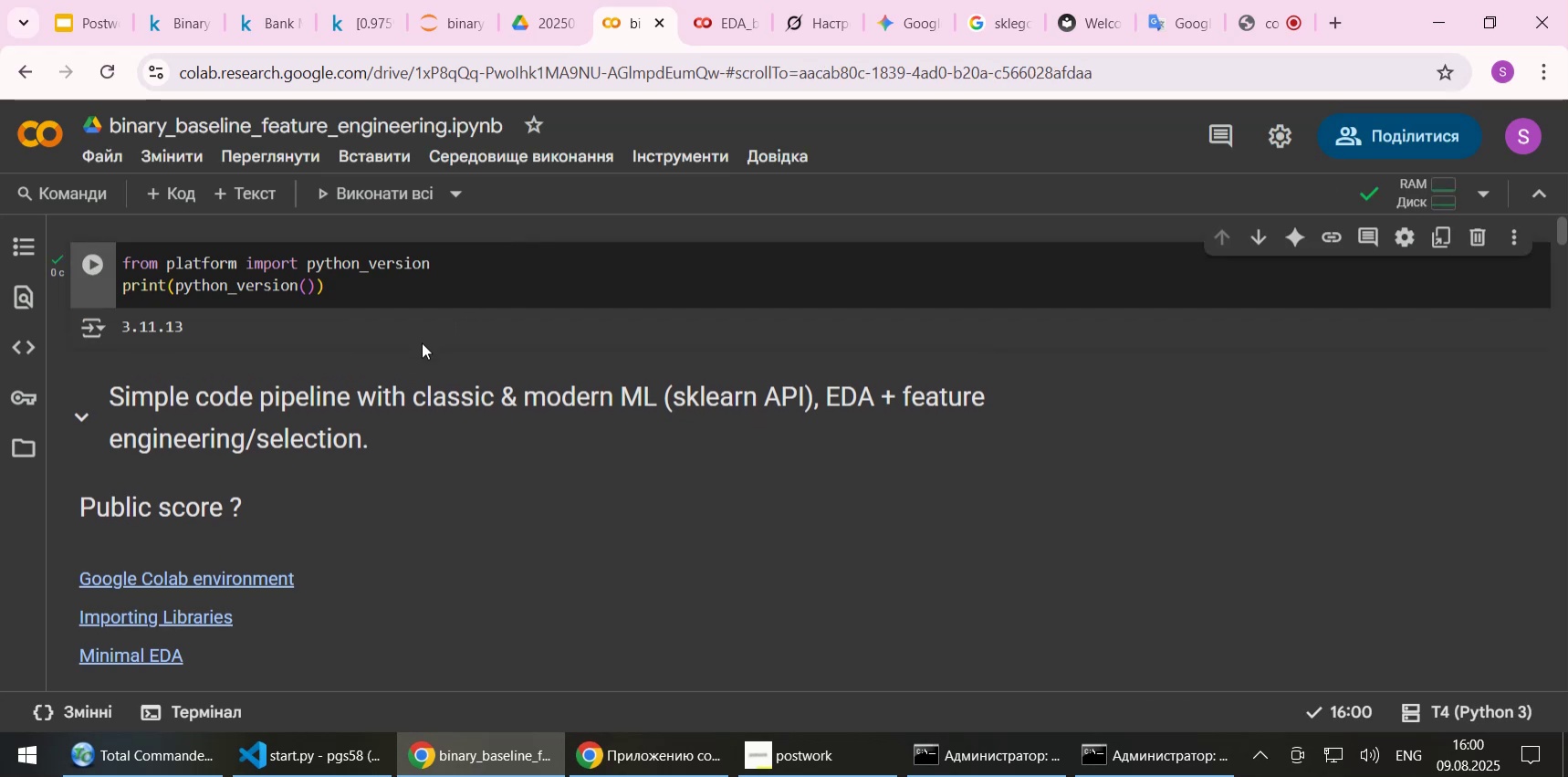 
scroll: coordinate [422, 344], scroll_direction: down, amount: 2.0
 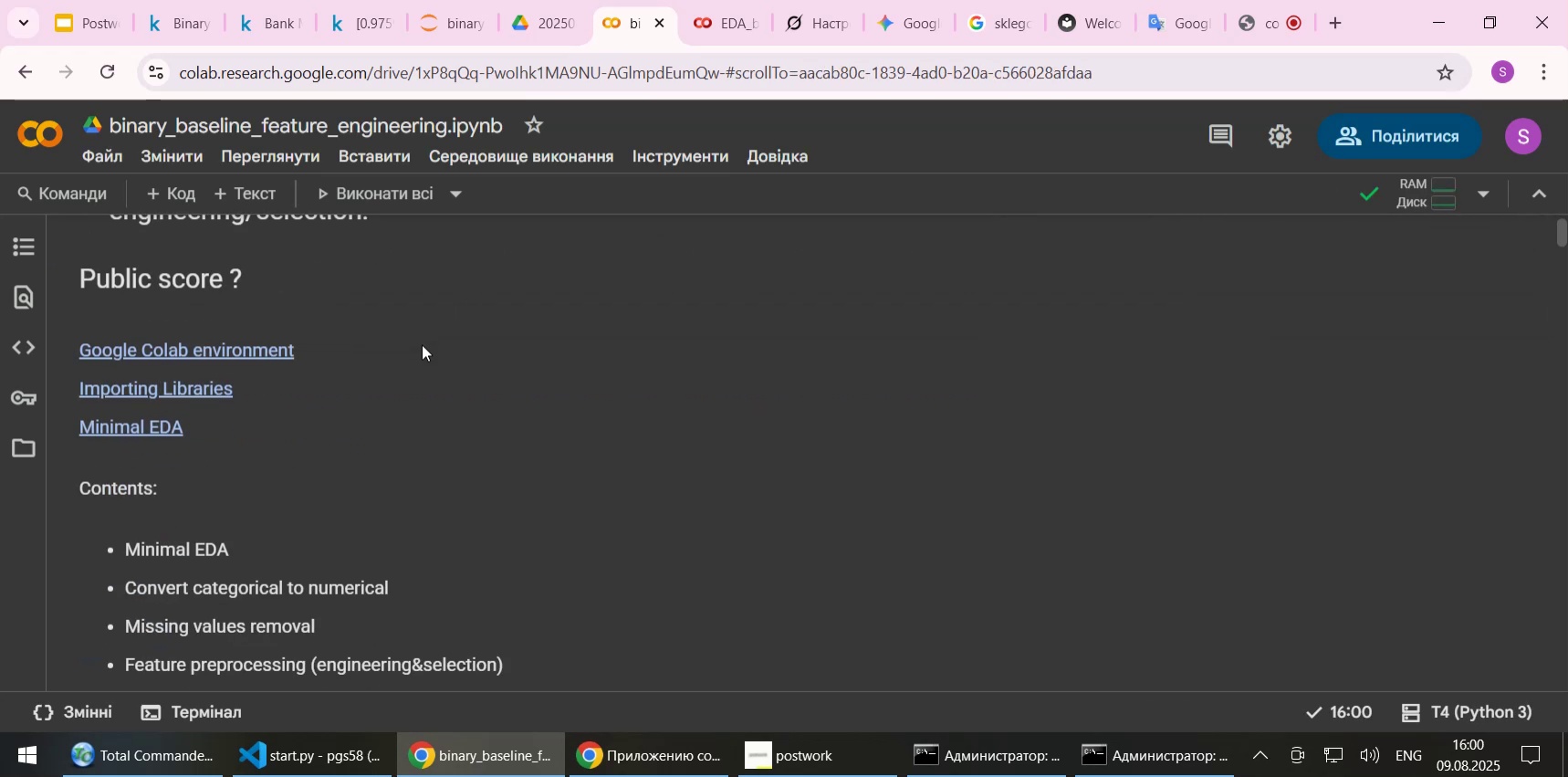 
scroll: coordinate [422, 344], scroll_direction: up, amount: 1.0
 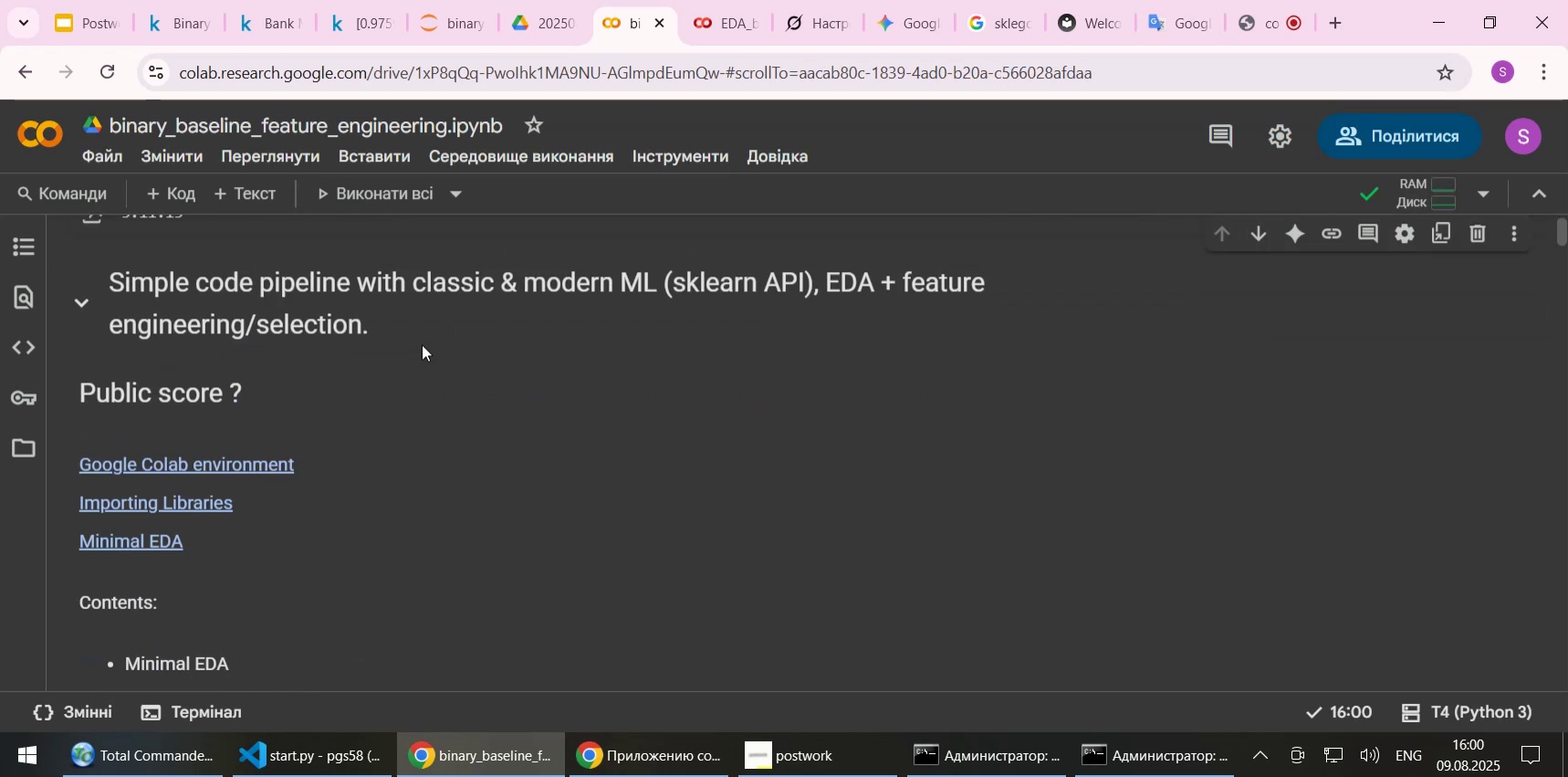 
scroll: coordinate [395, 502], scroll_direction: down, amount: 1.0
 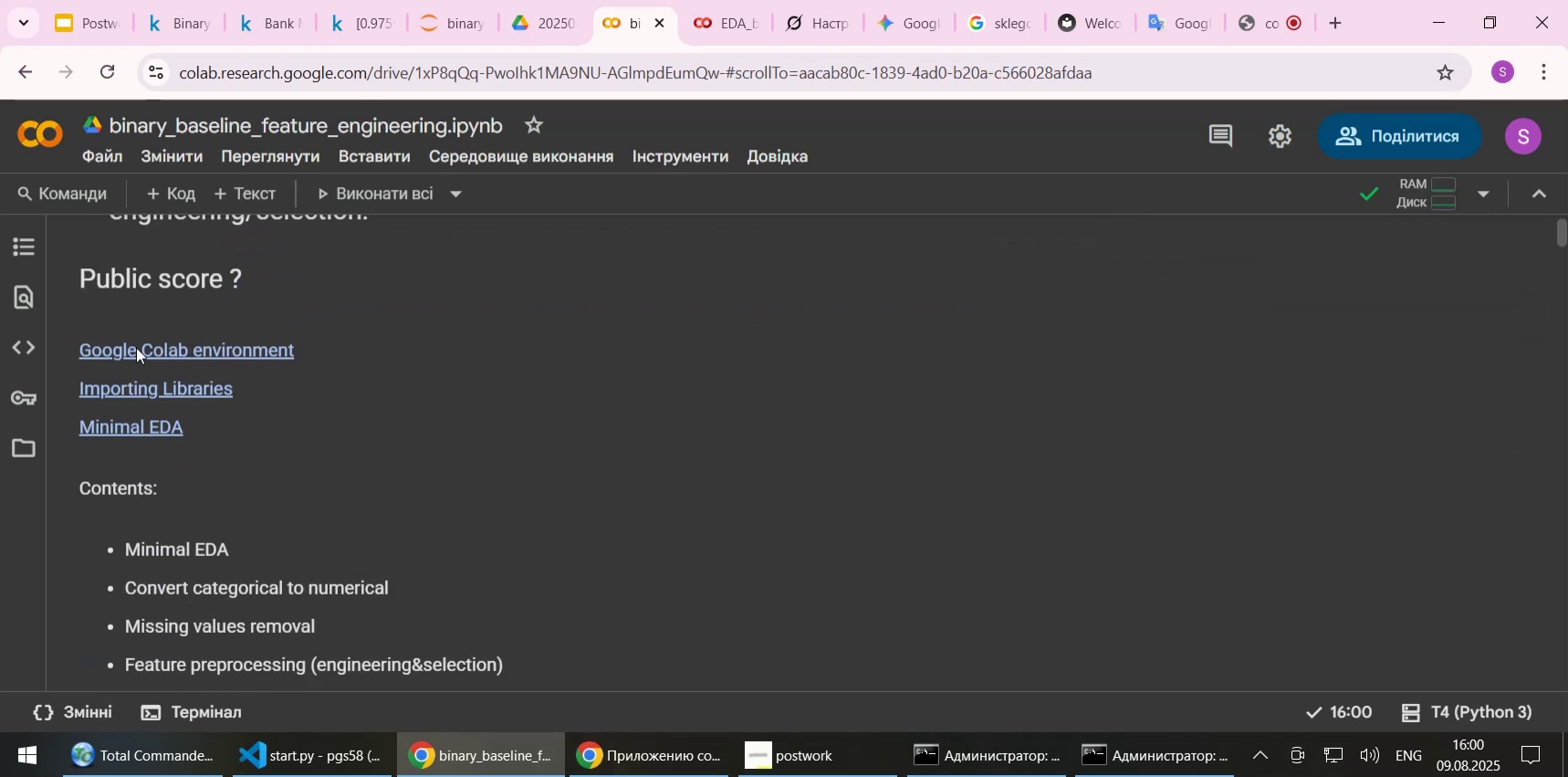 
left_click([135, 353])
 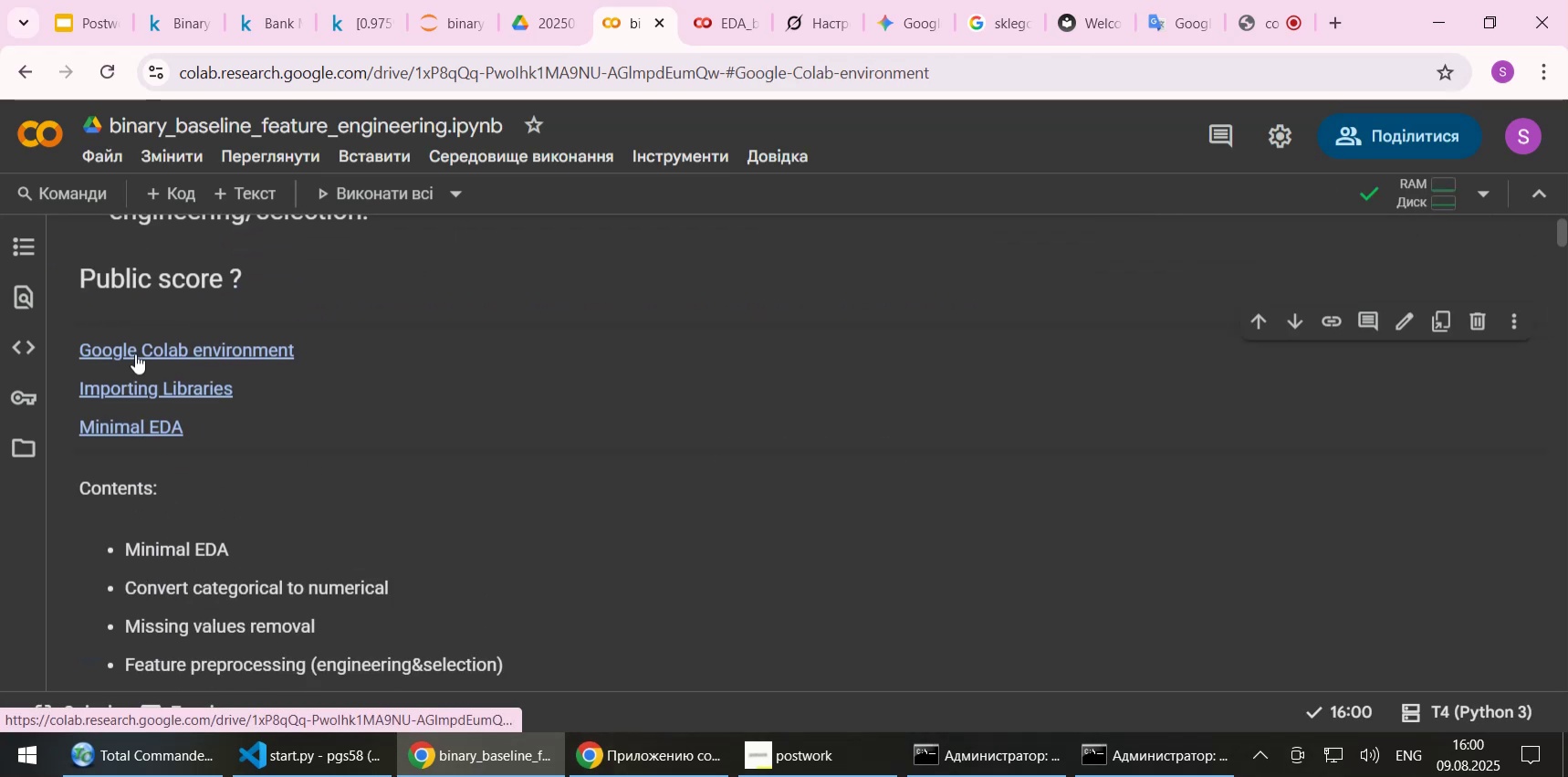 
left_click([135, 353])
 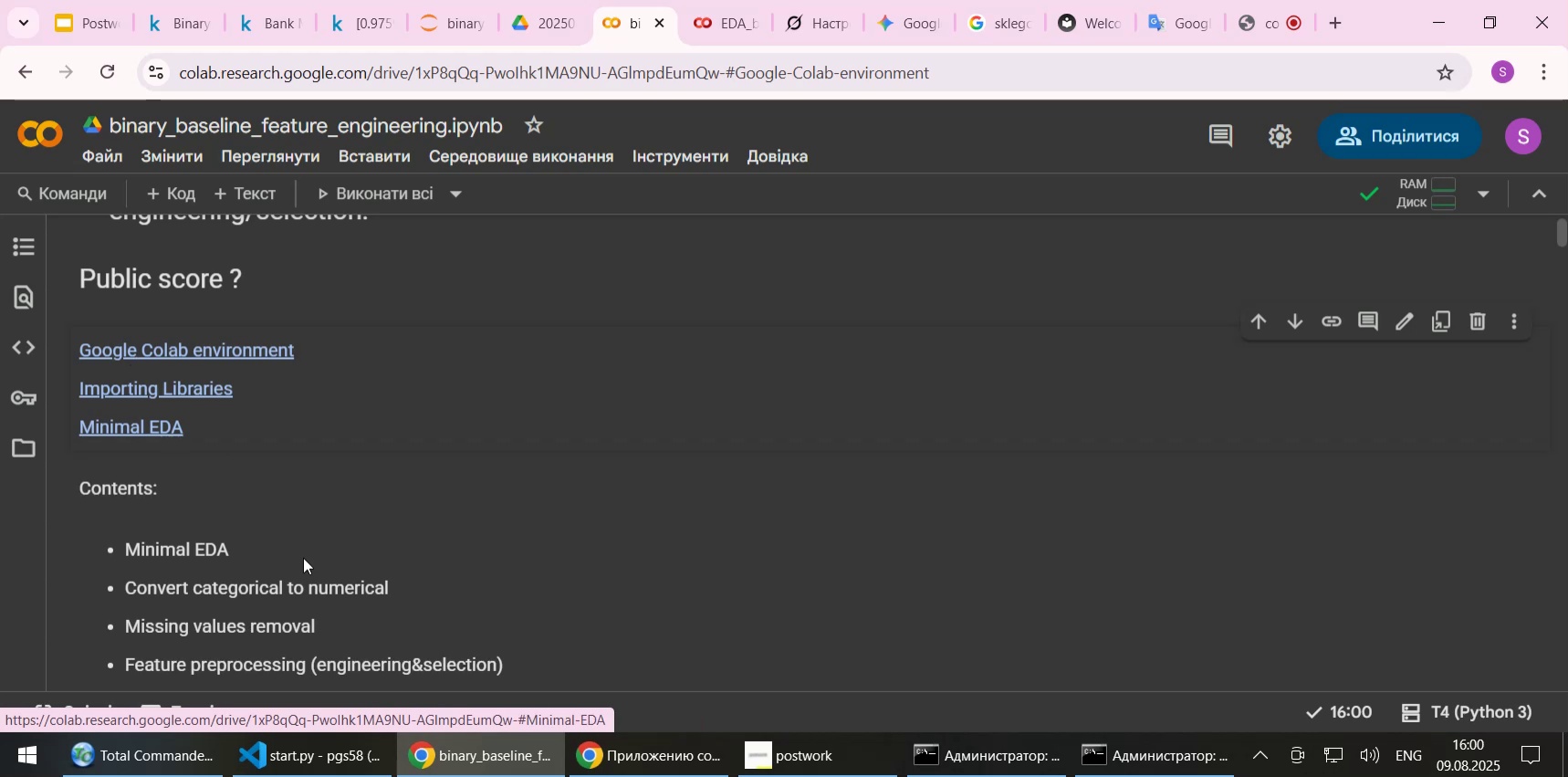 
scroll: coordinate [414, 465], scroll_direction: down, amount: 5.0
 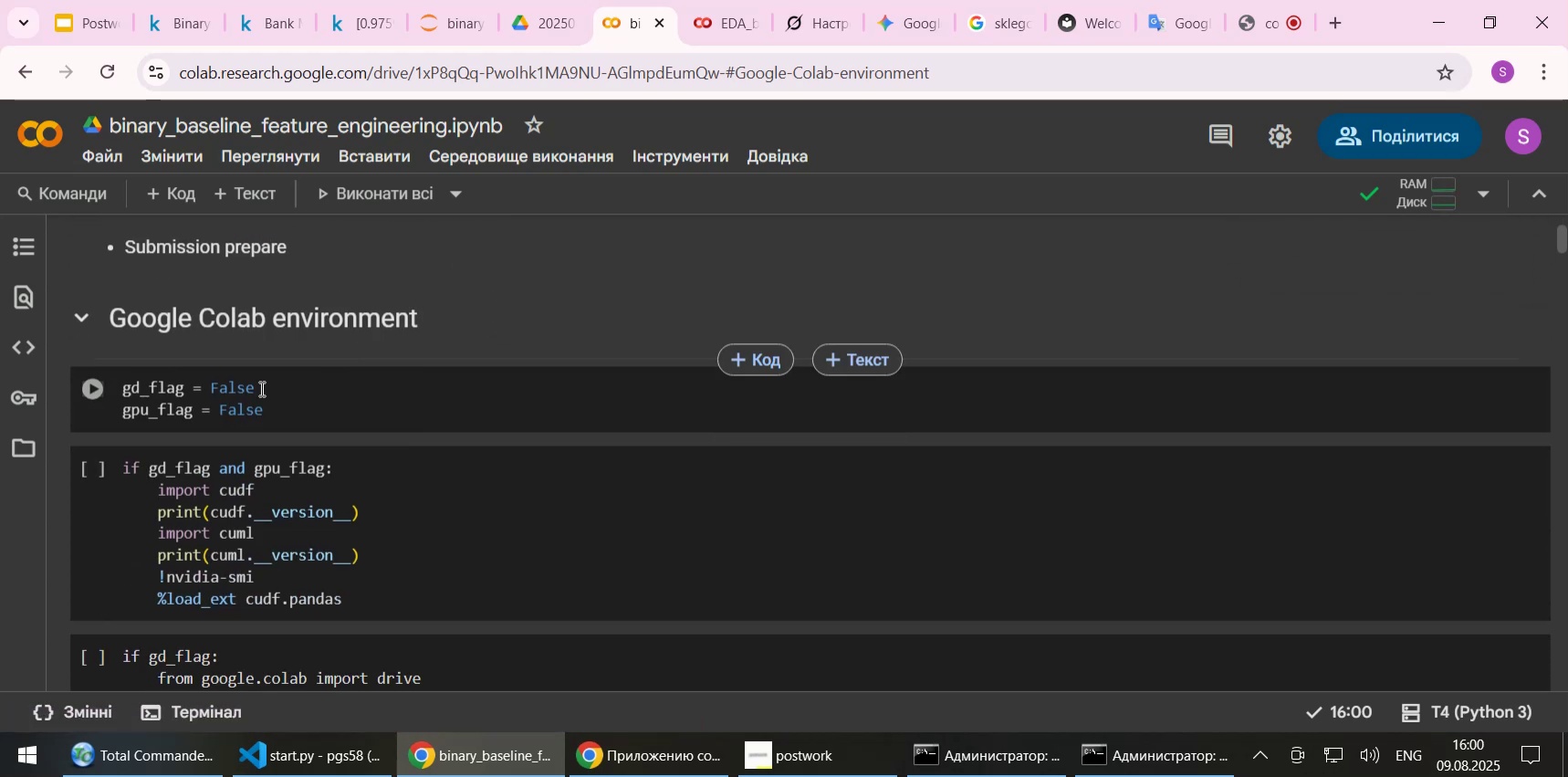 
left_click([292, 391])
 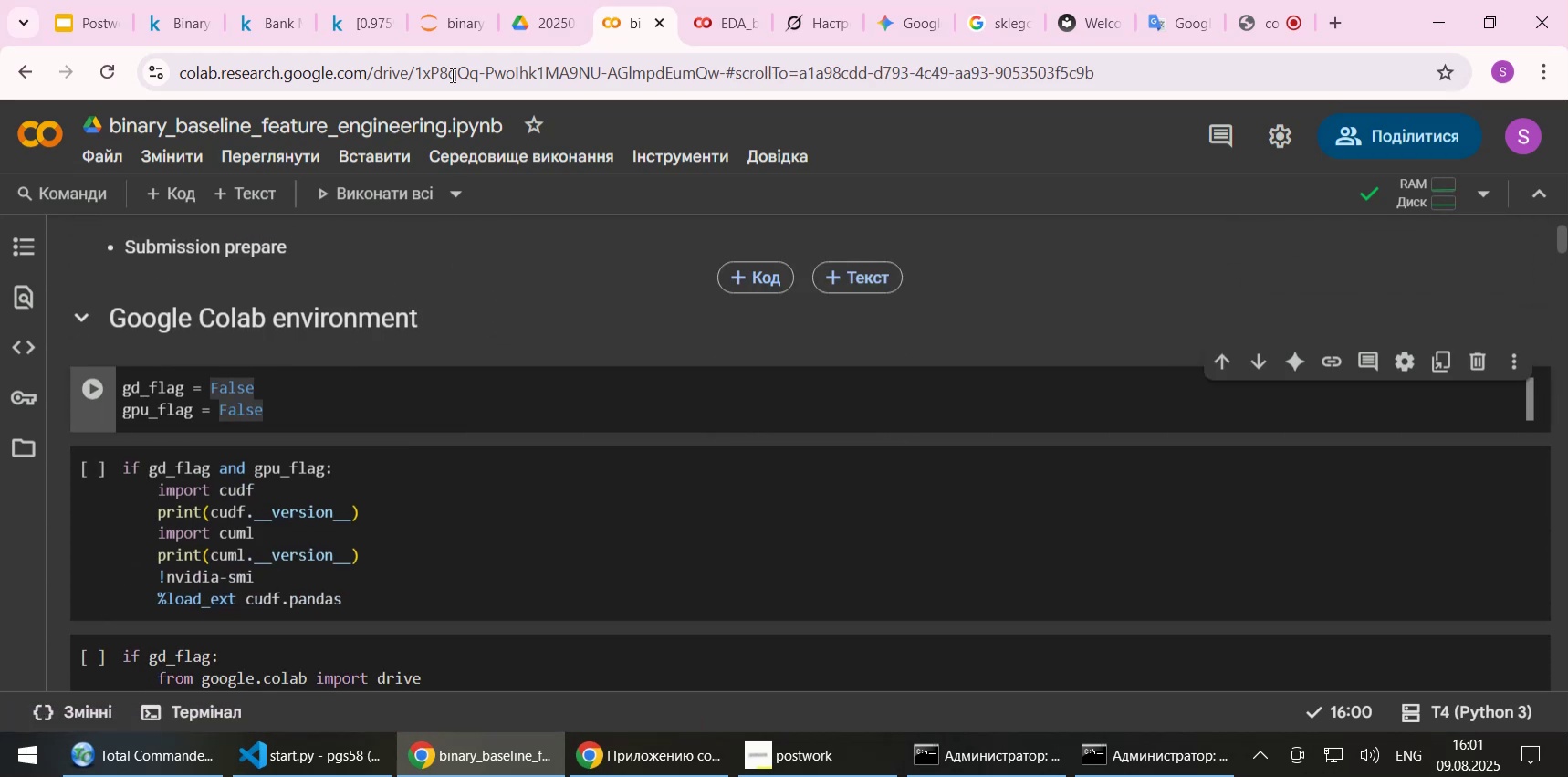 
left_click([432, 21])
 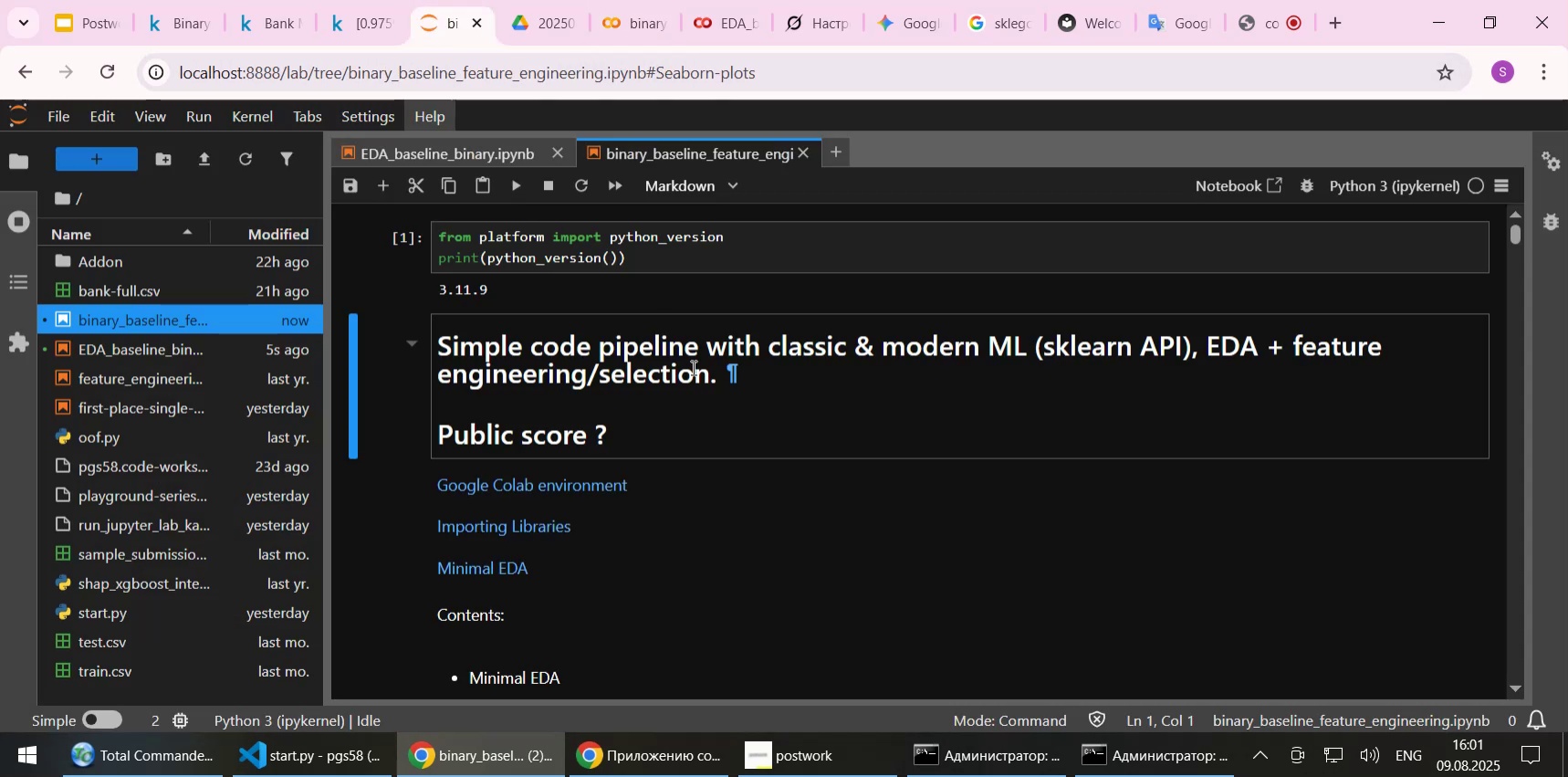 
scroll: coordinate [722, 448], scroll_direction: up, amount: 3.0
 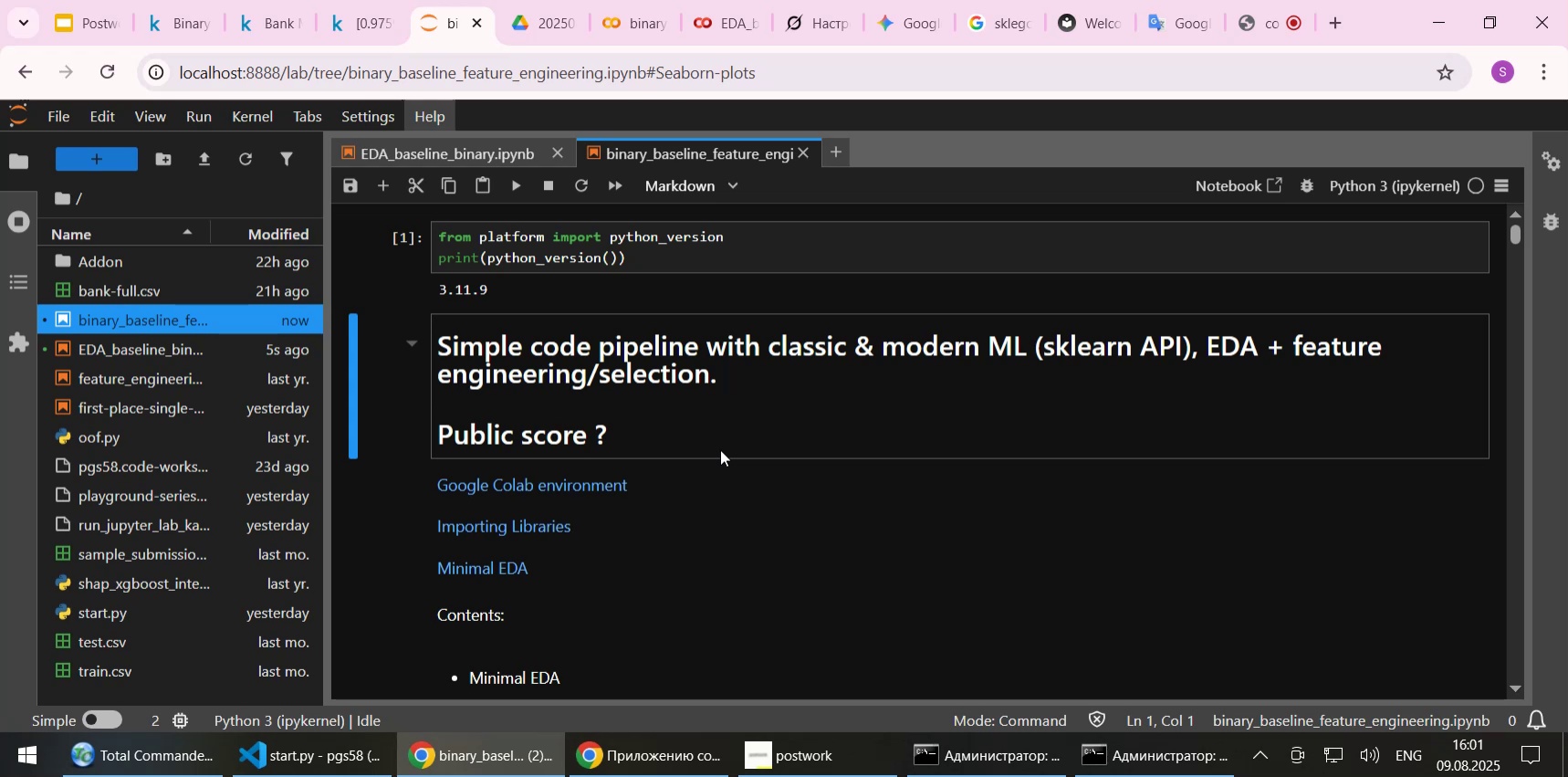 
scroll: coordinate [720, 449], scroll_direction: down, amount: 1.0
 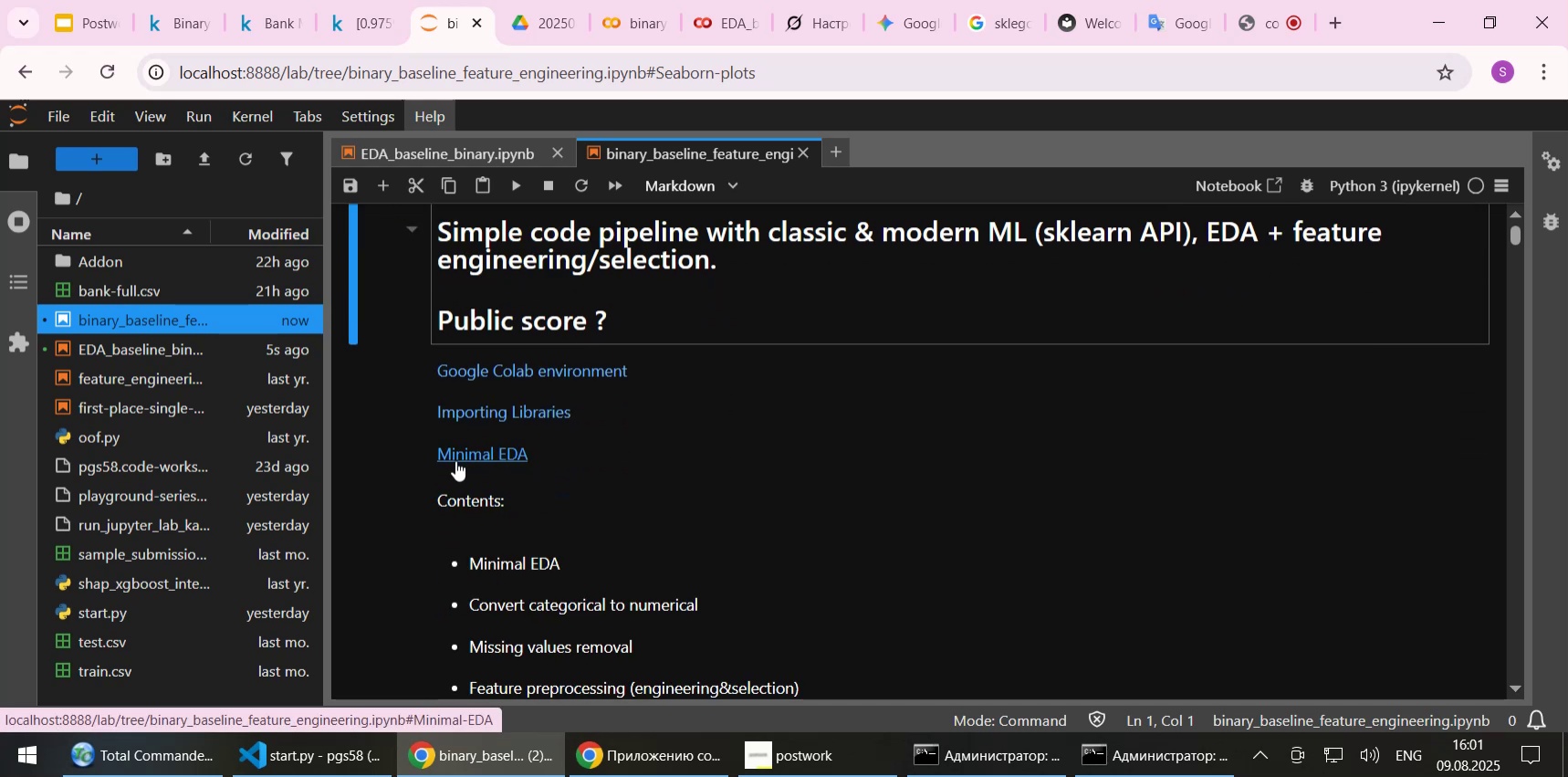 
left_click([656, 454])
 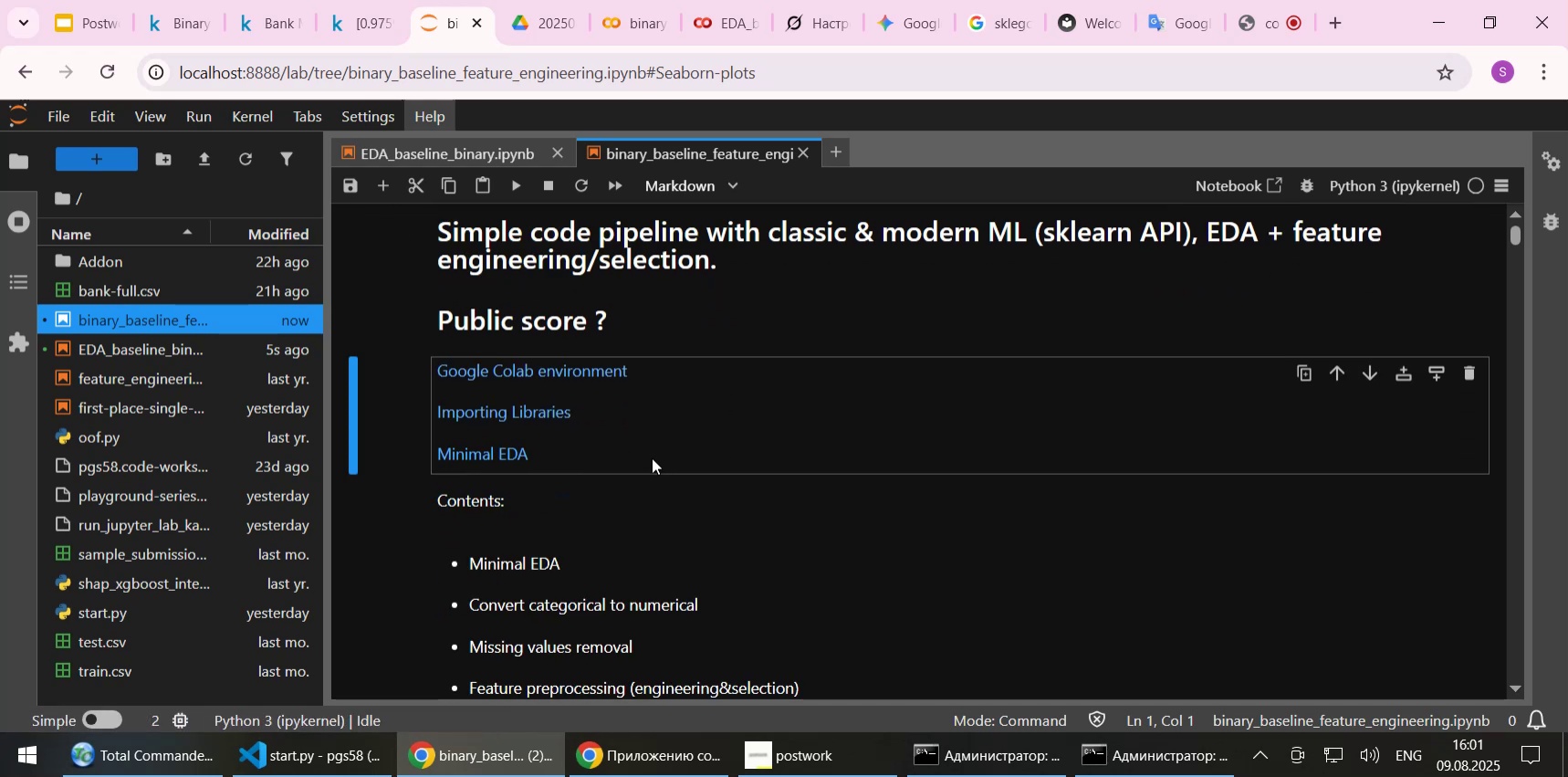 
double_click([652, 457])
 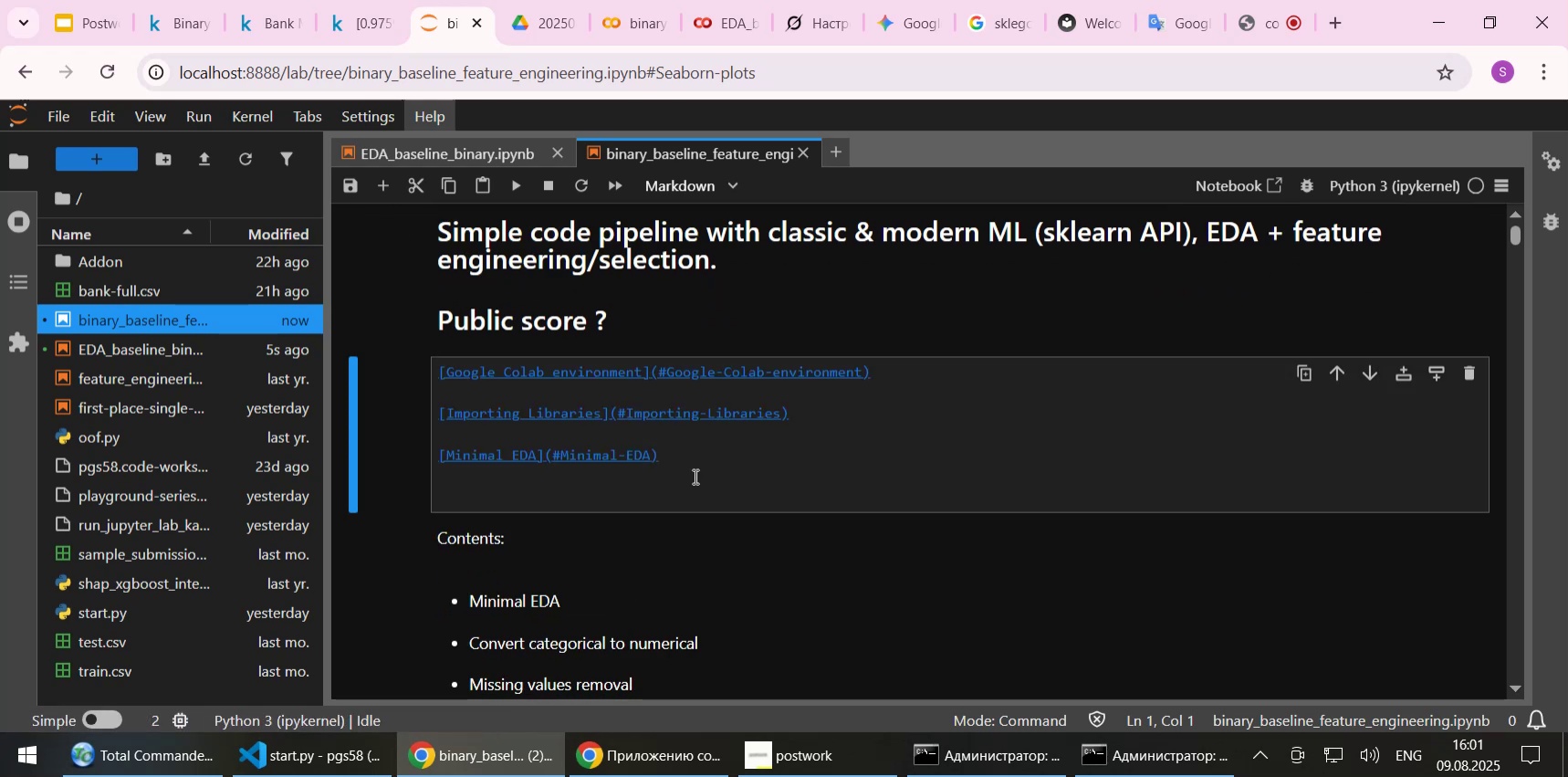 
left_click([694, 476])
 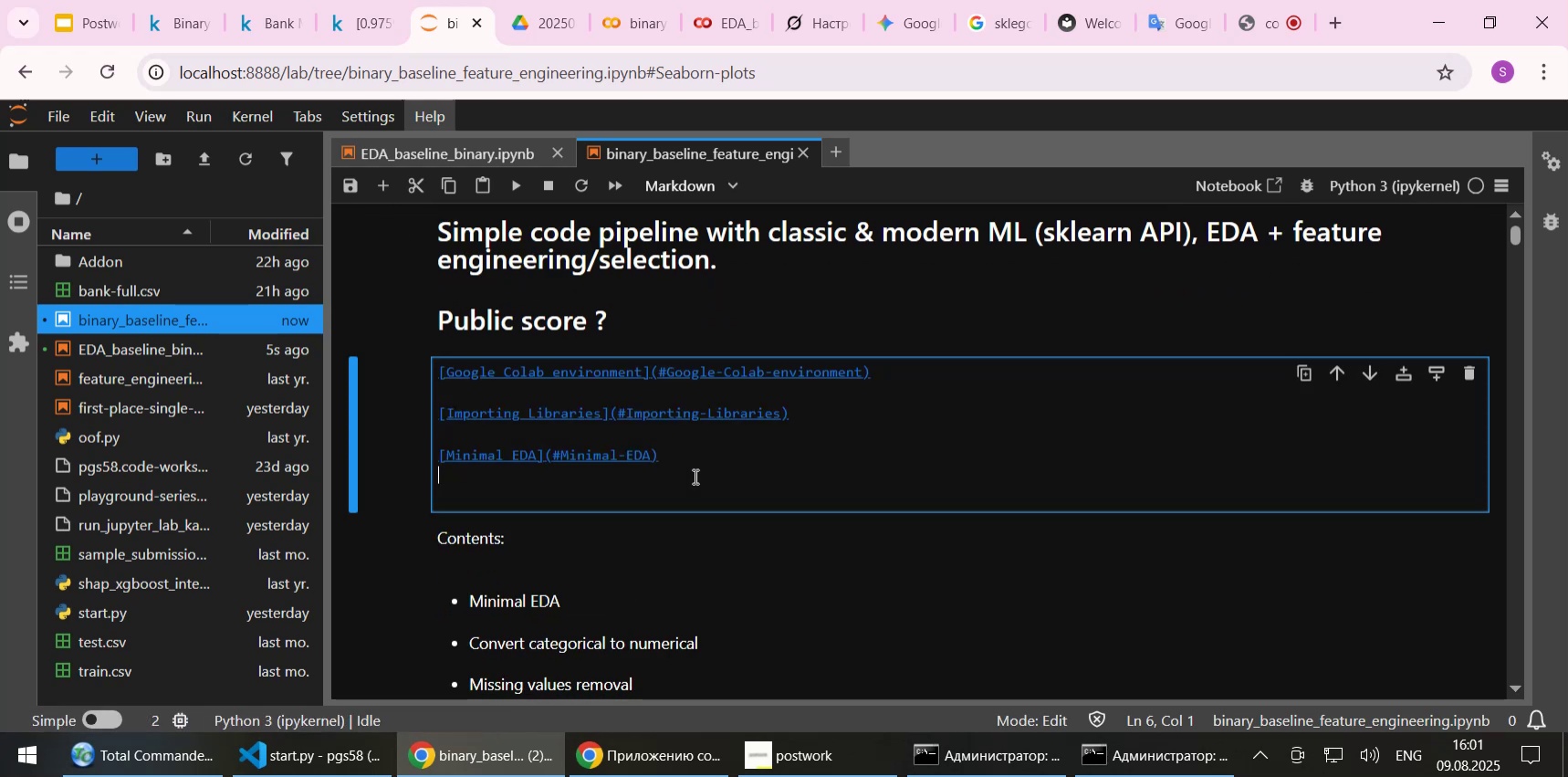 
scroll: coordinate [366, 597], scroll_direction: down, amount: 70.0
 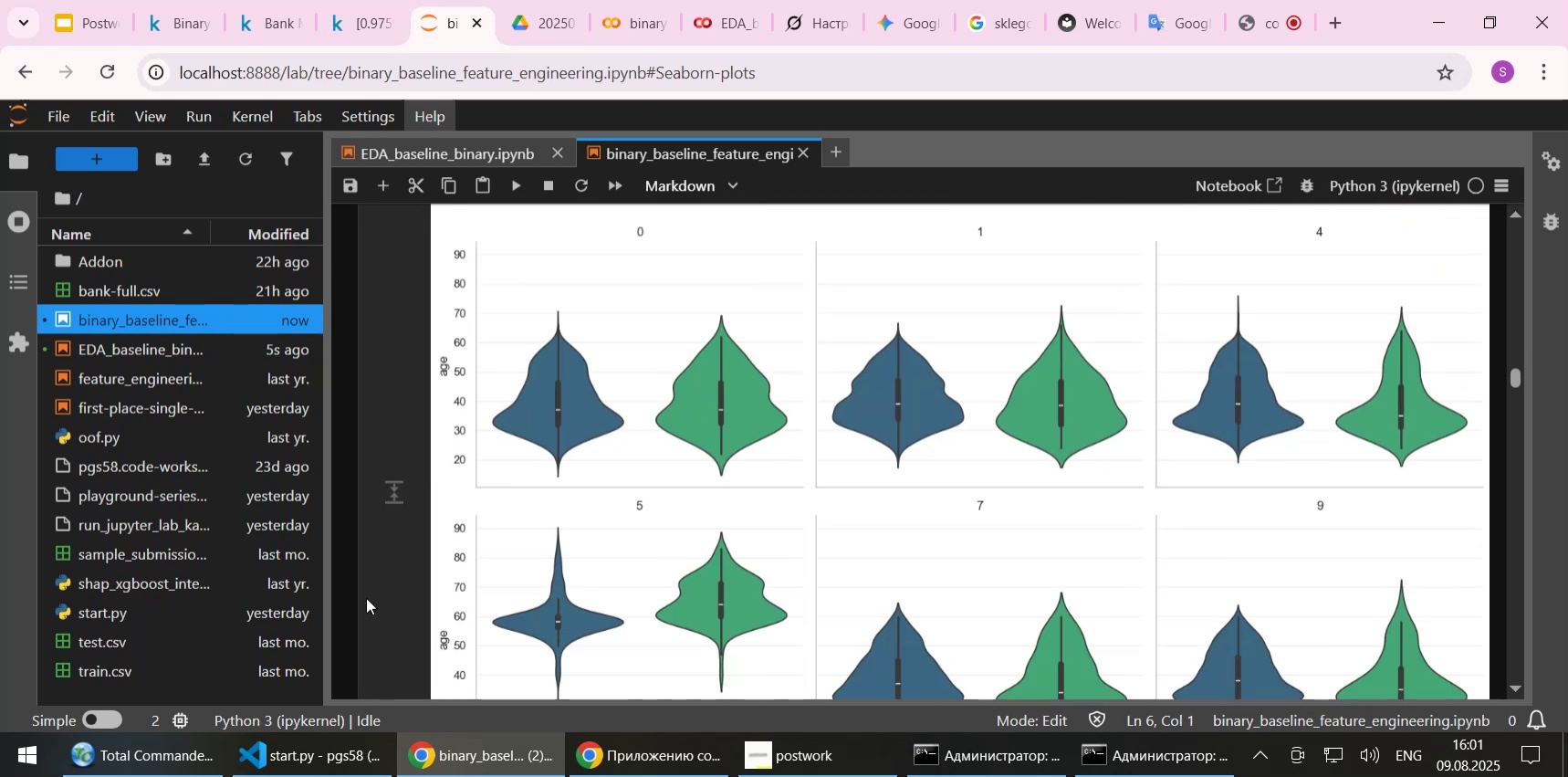 
scroll: coordinate [366, 597], scroll_direction: up, amount: 4.0
 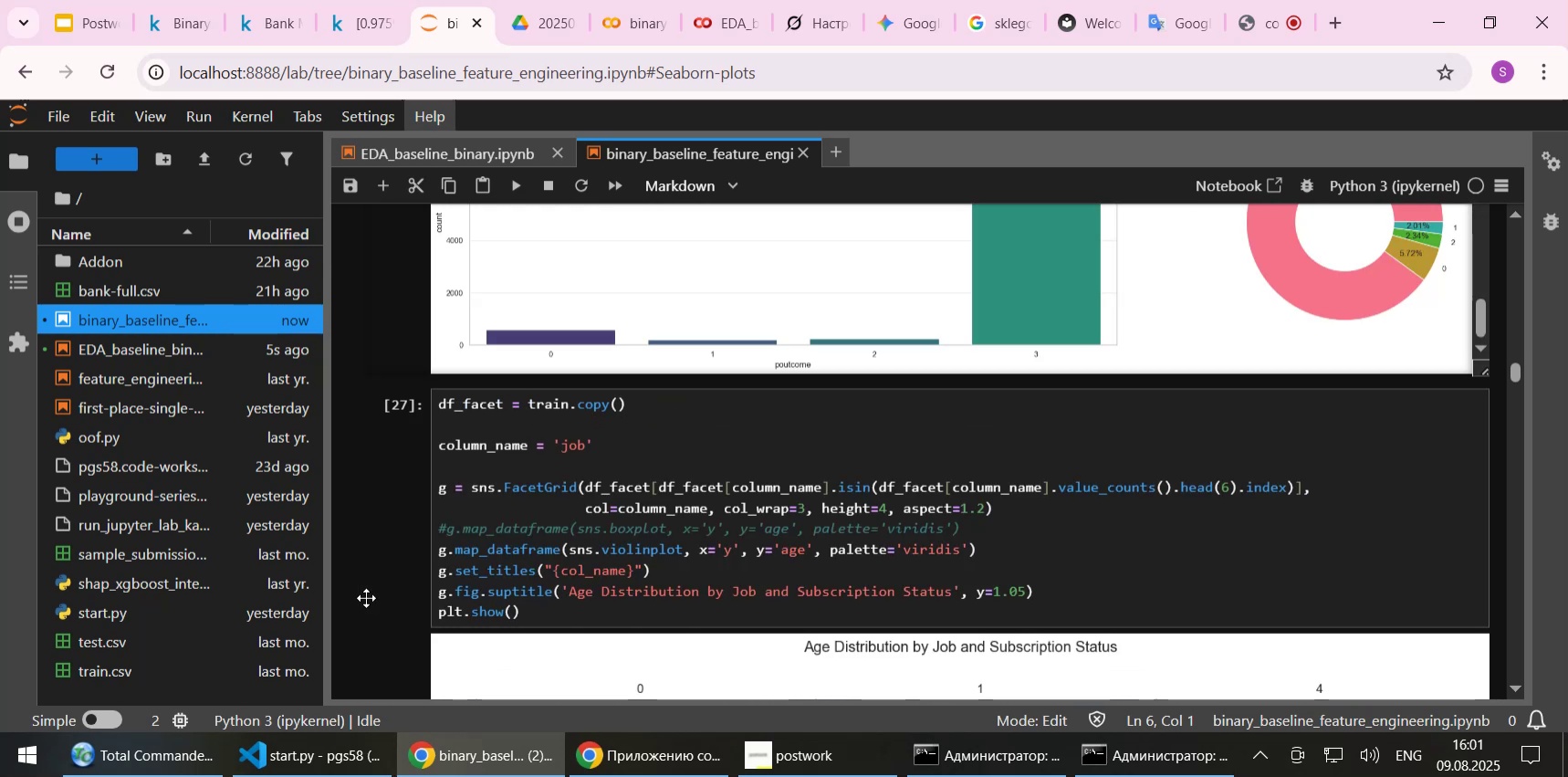 
scroll: coordinate [366, 597], scroll_direction: down, amount: 10.0
 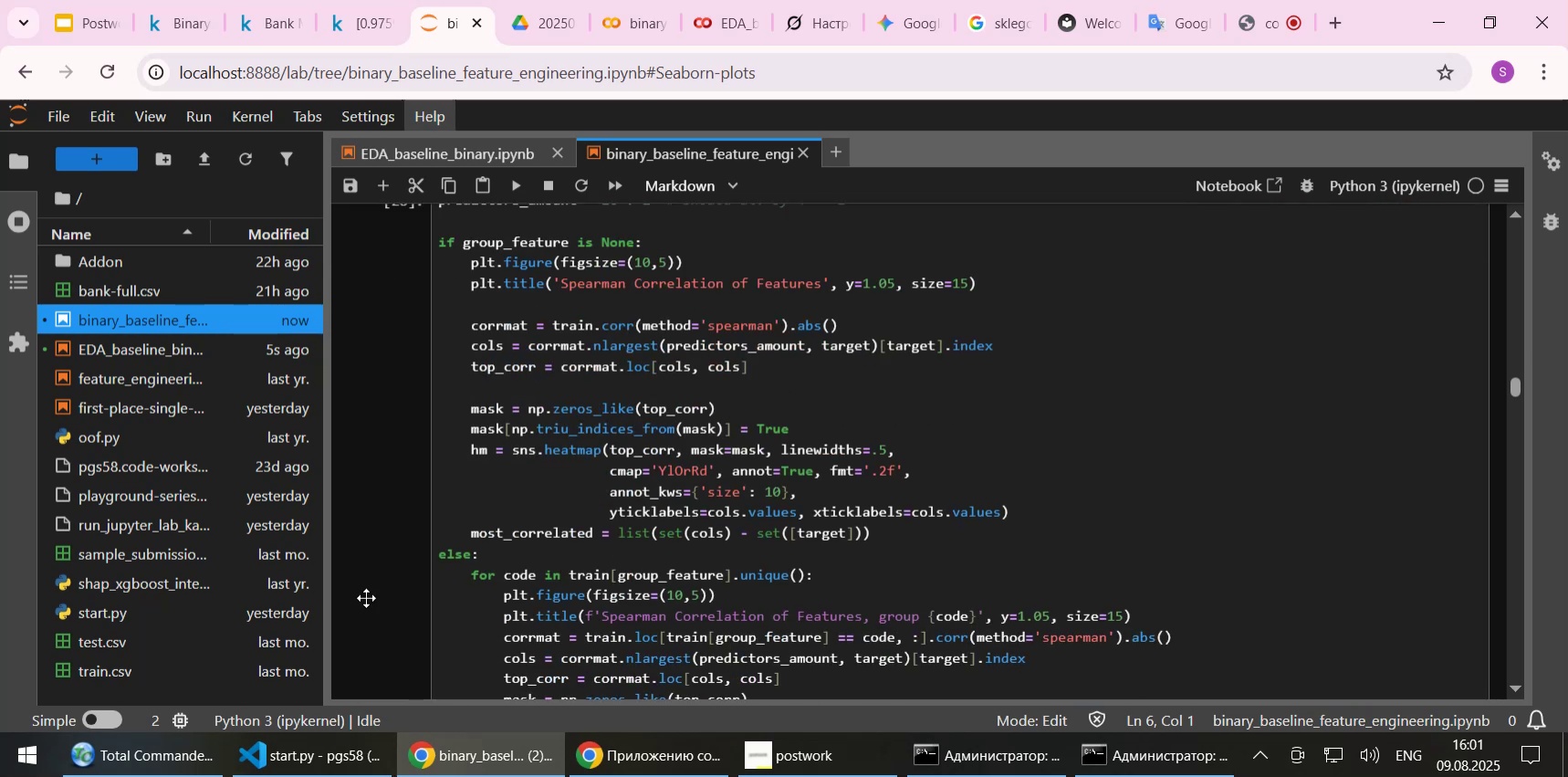 
scroll: coordinate [366, 597], scroll_direction: up, amount: 1.0
 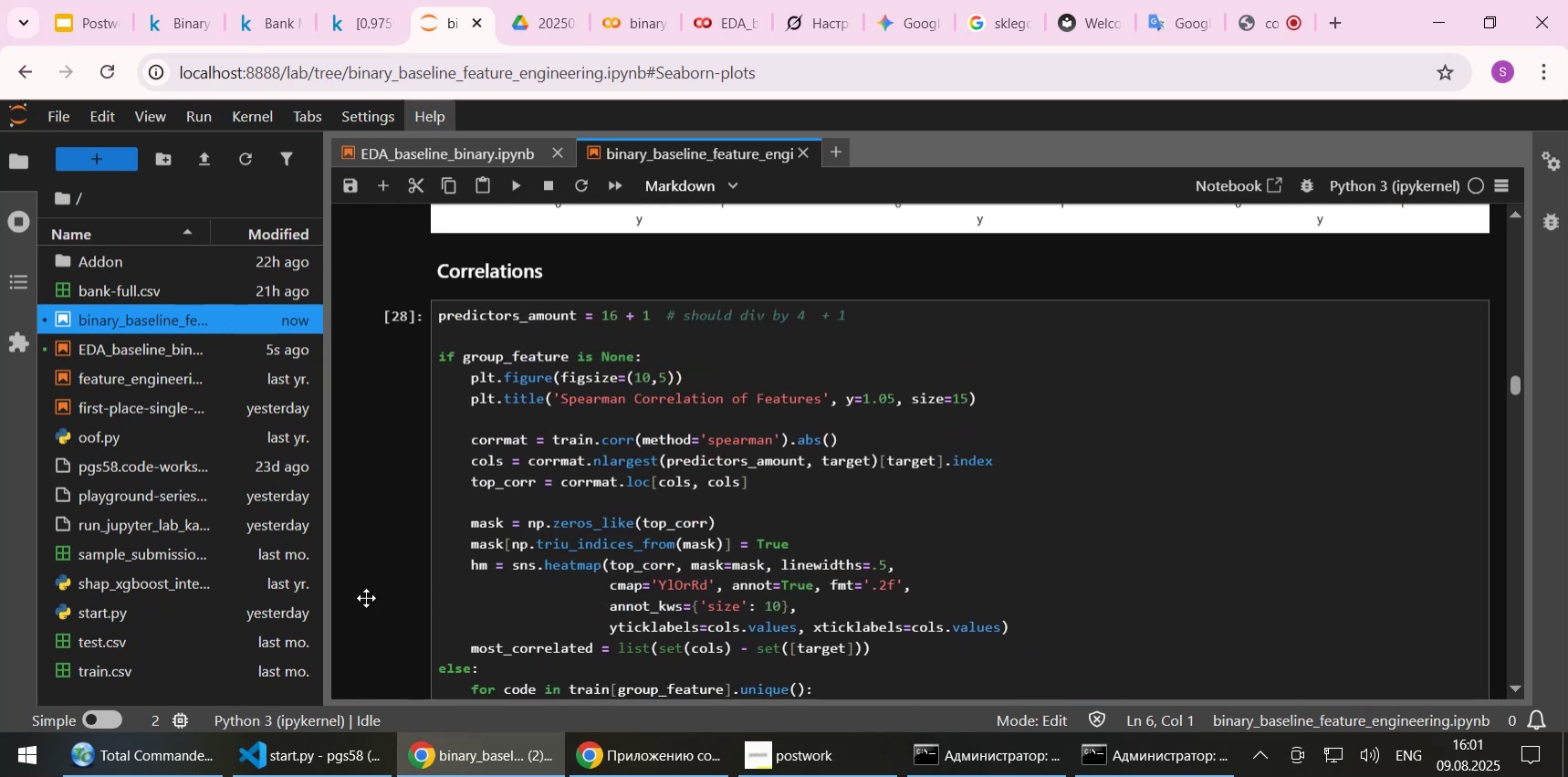 
scroll: coordinate [398, 535], scroll_direction: down, amount: 19.0
 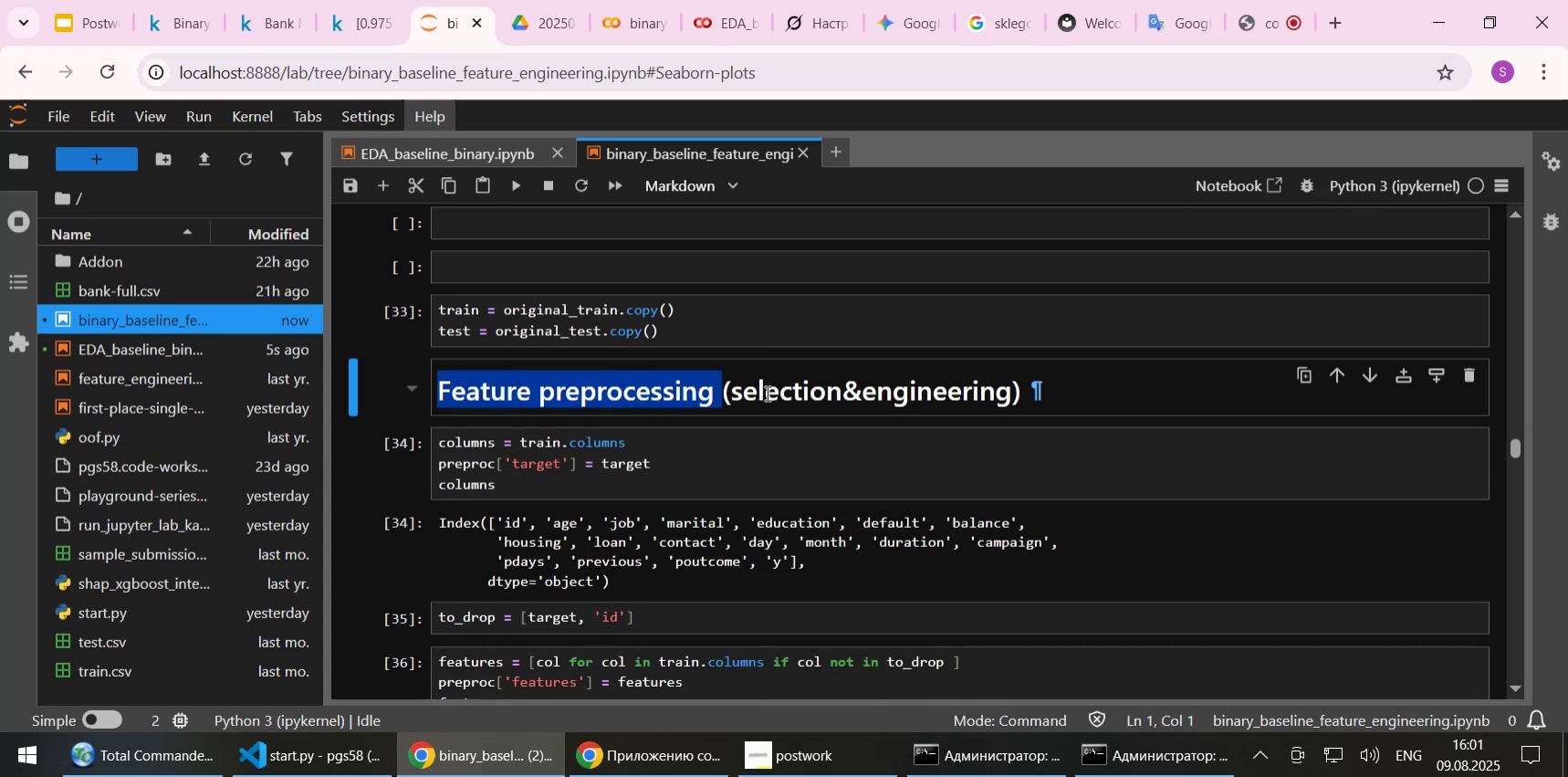 
key(Control+C)
 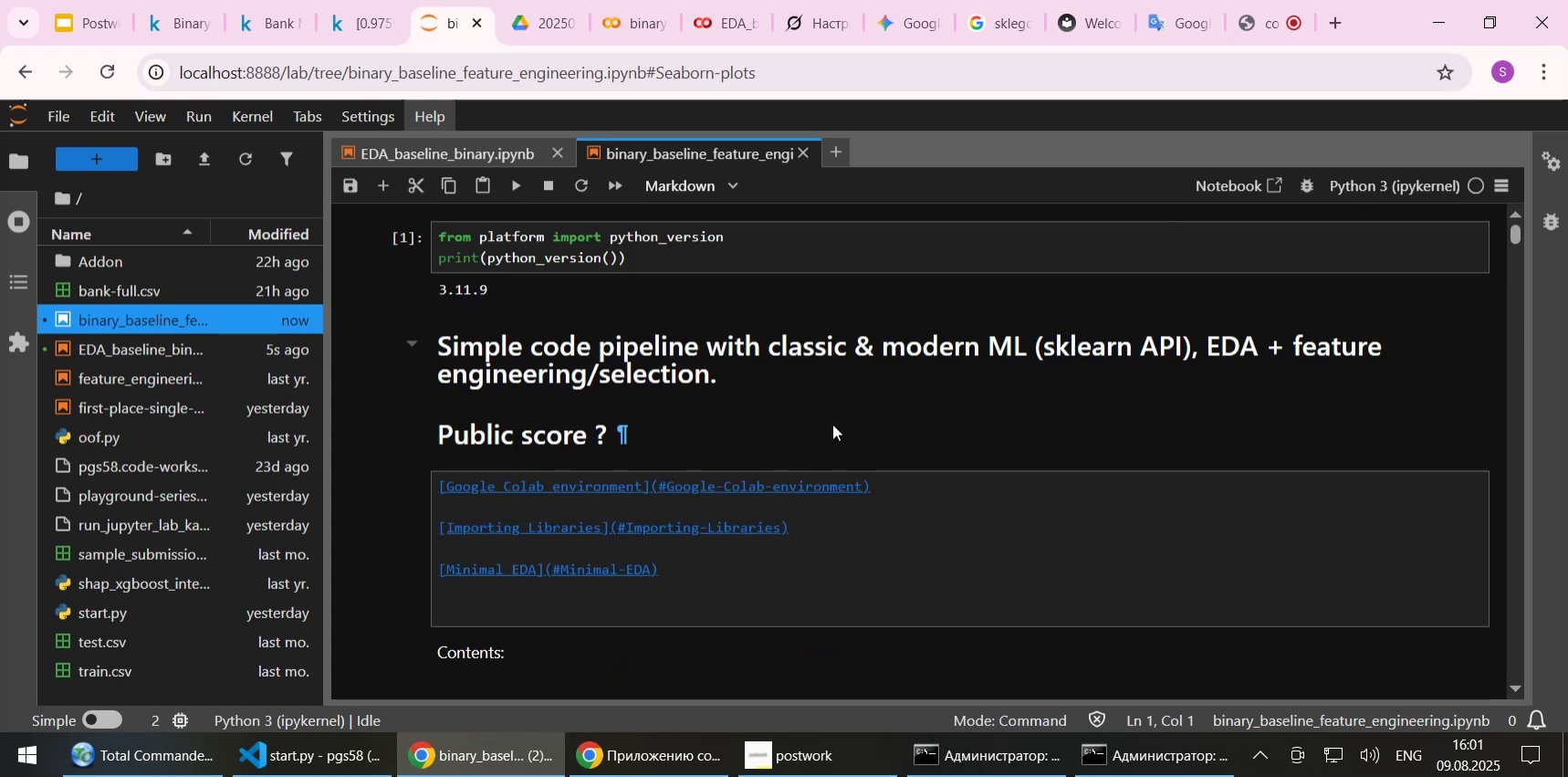 
left_click([747, 603])
 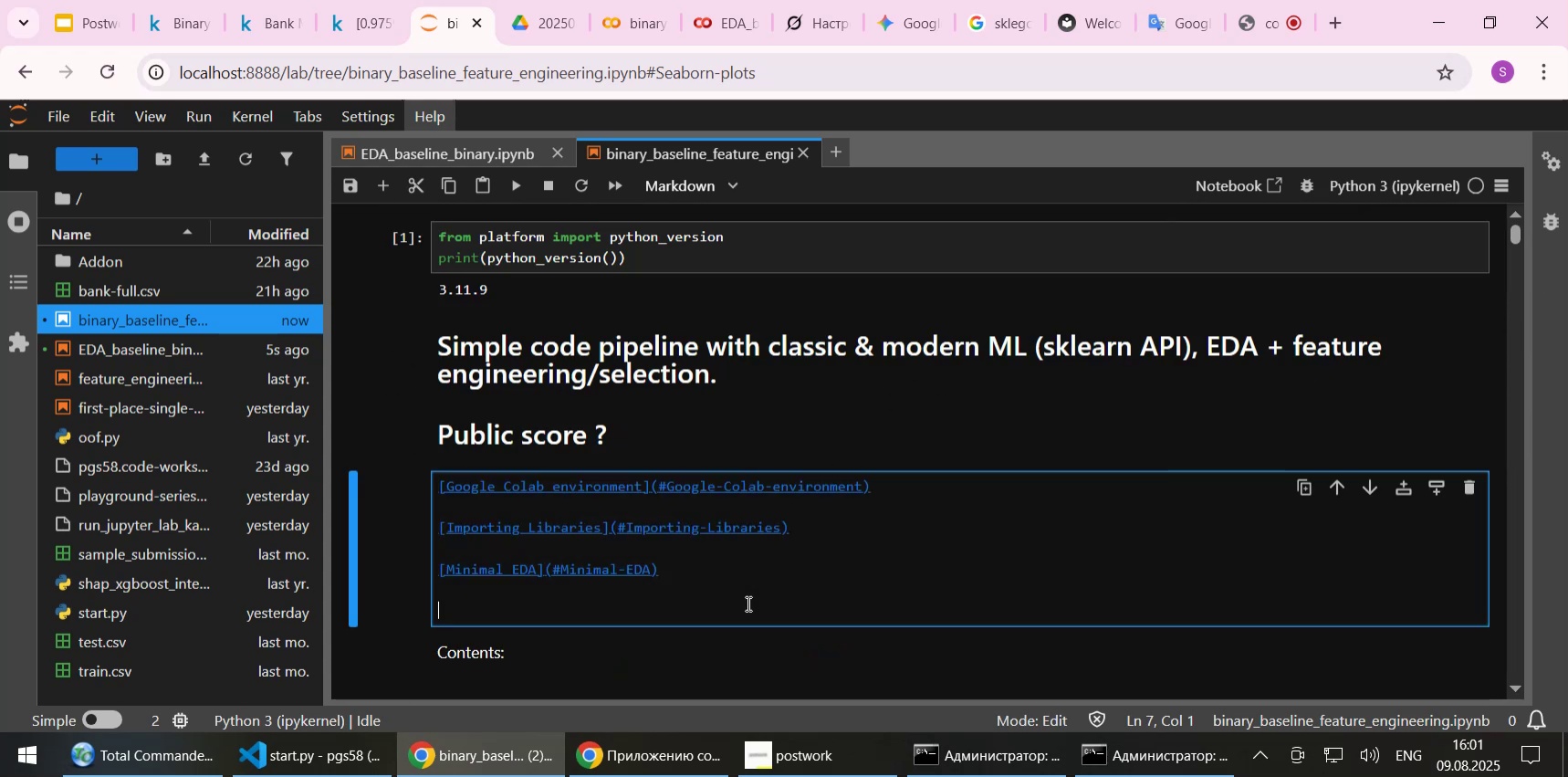 
key(NumpadEnter)
 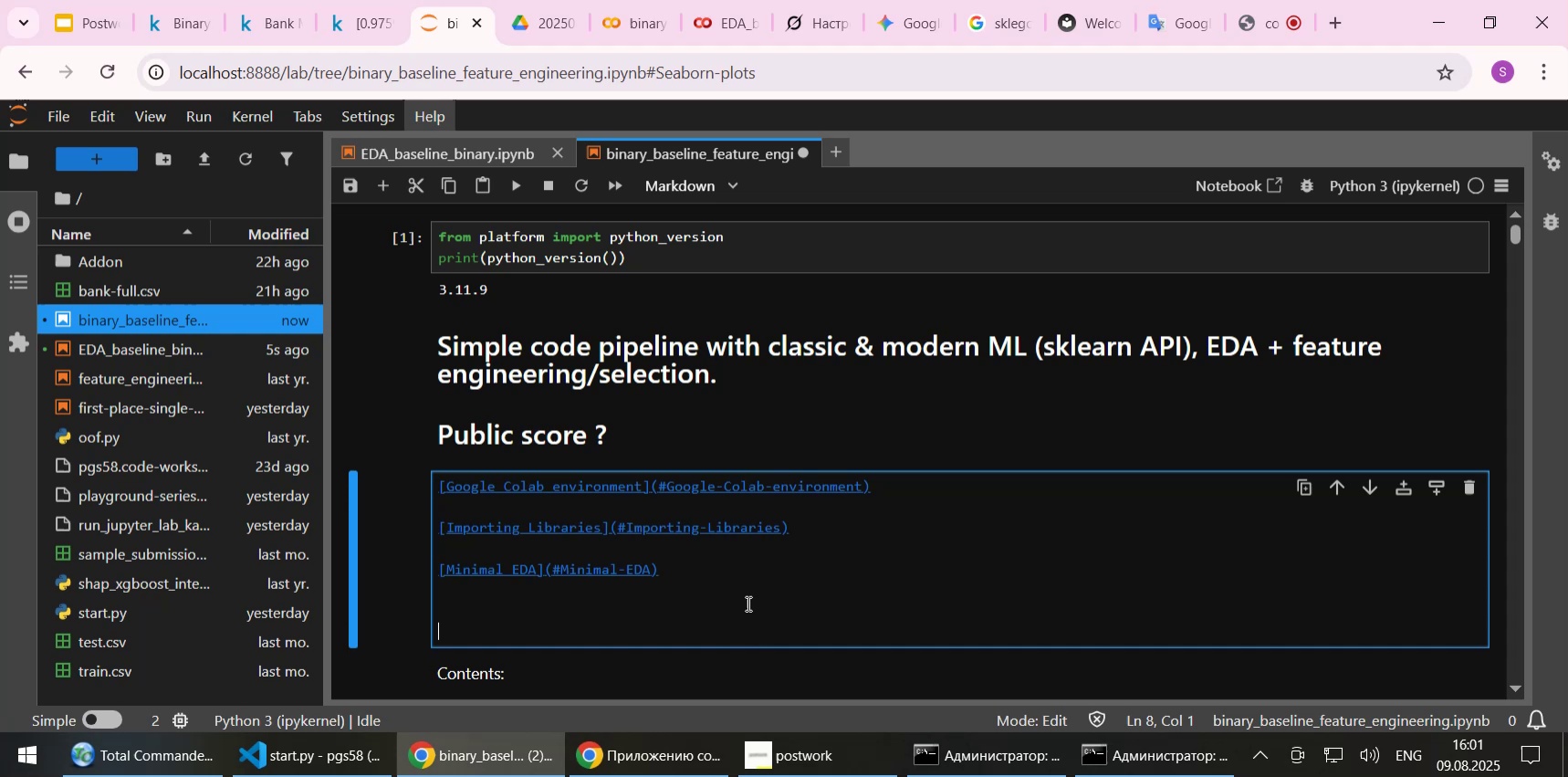 
key(Control+ControlLeft)
 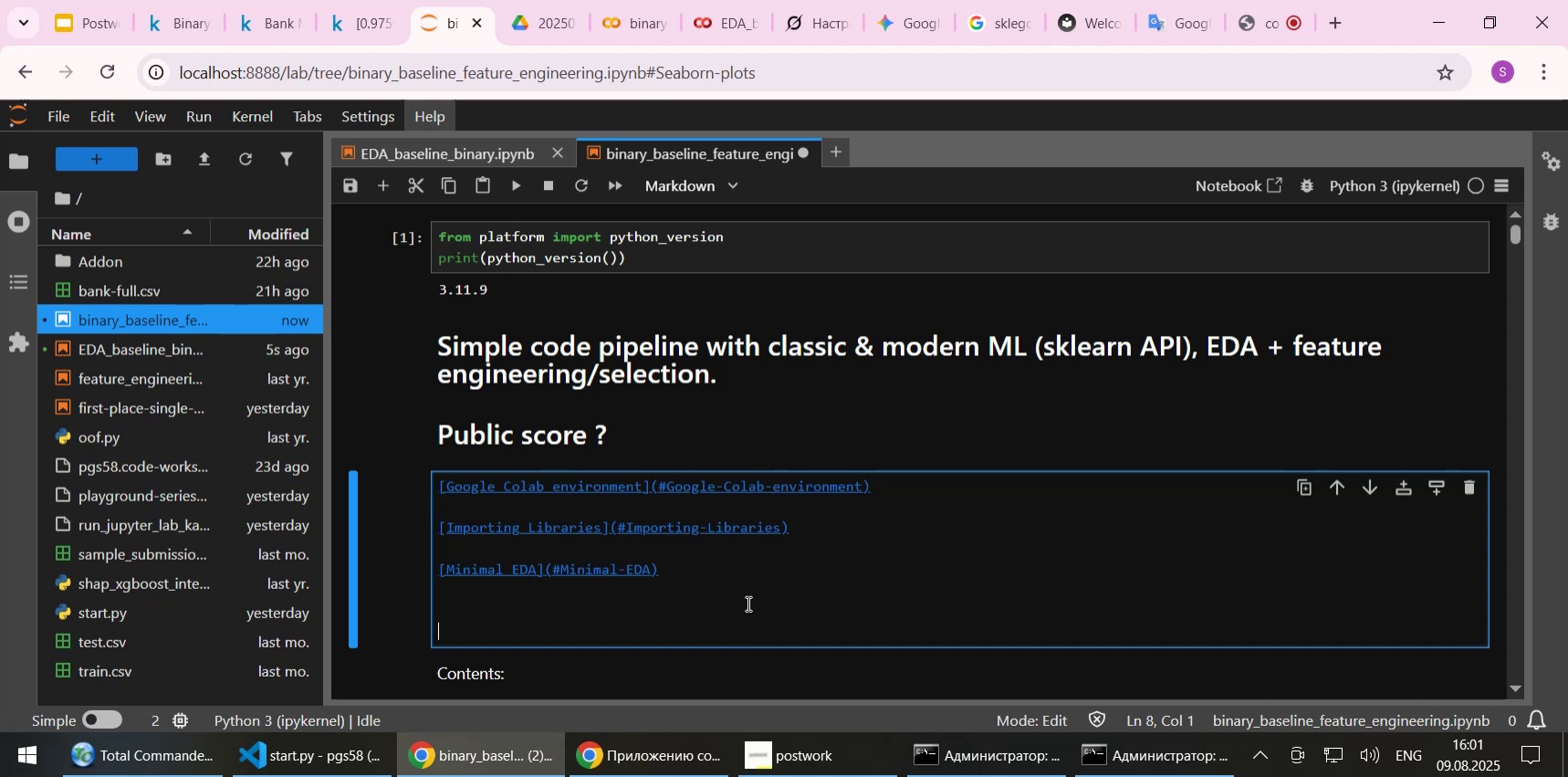 
key(Control+V)
 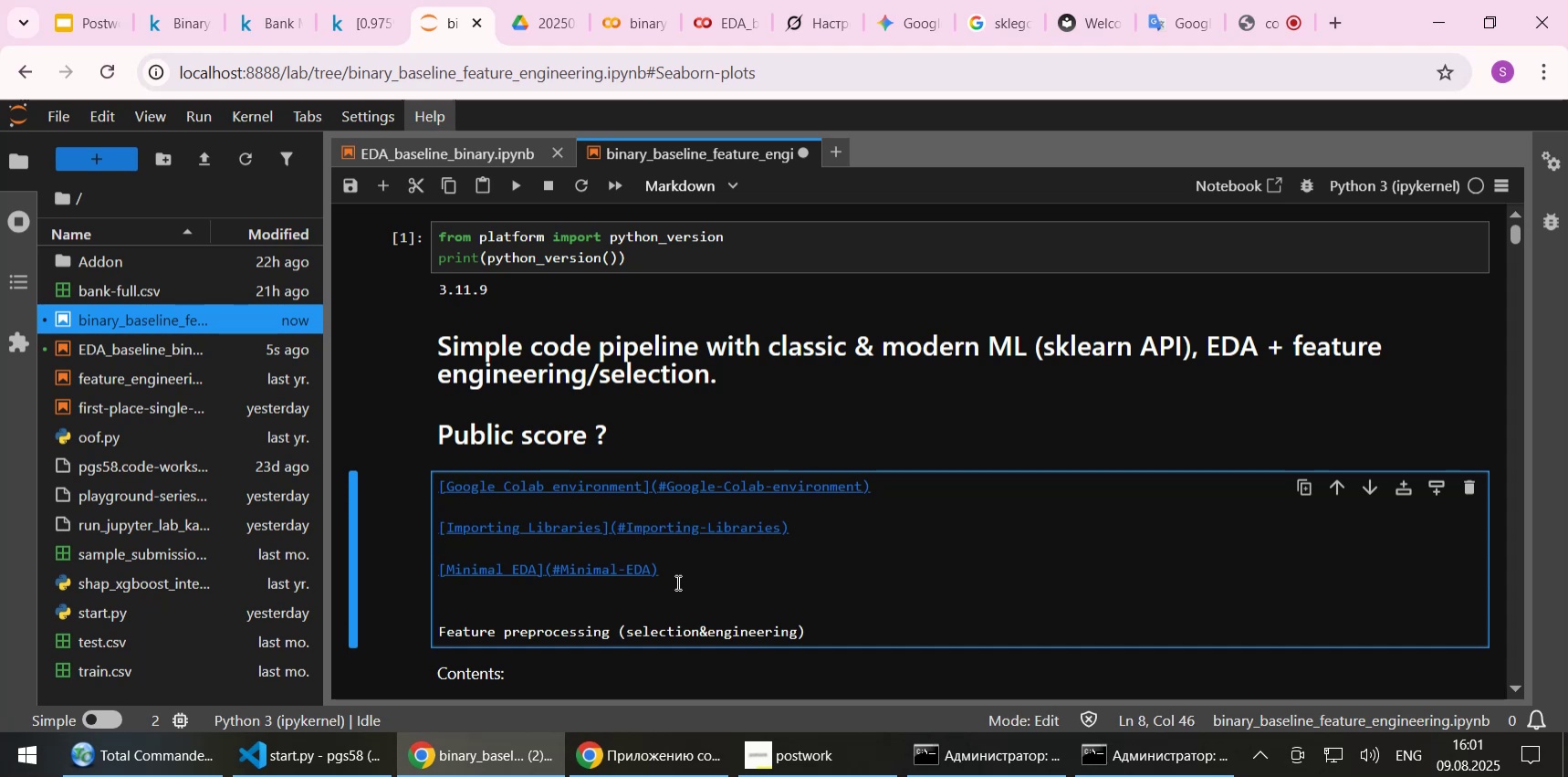 
left_click([686, 571])
 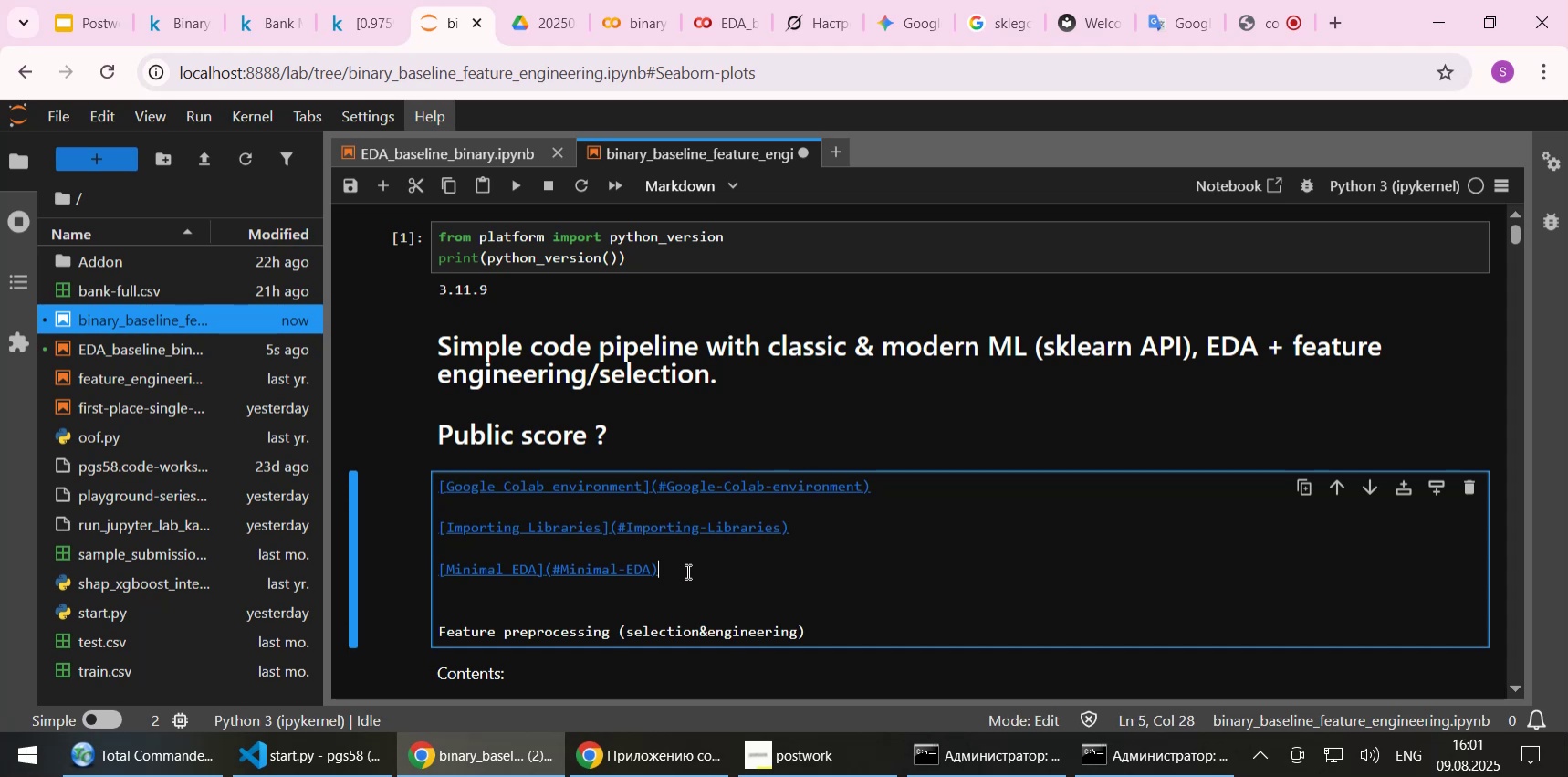 
key(Shift+Home)
 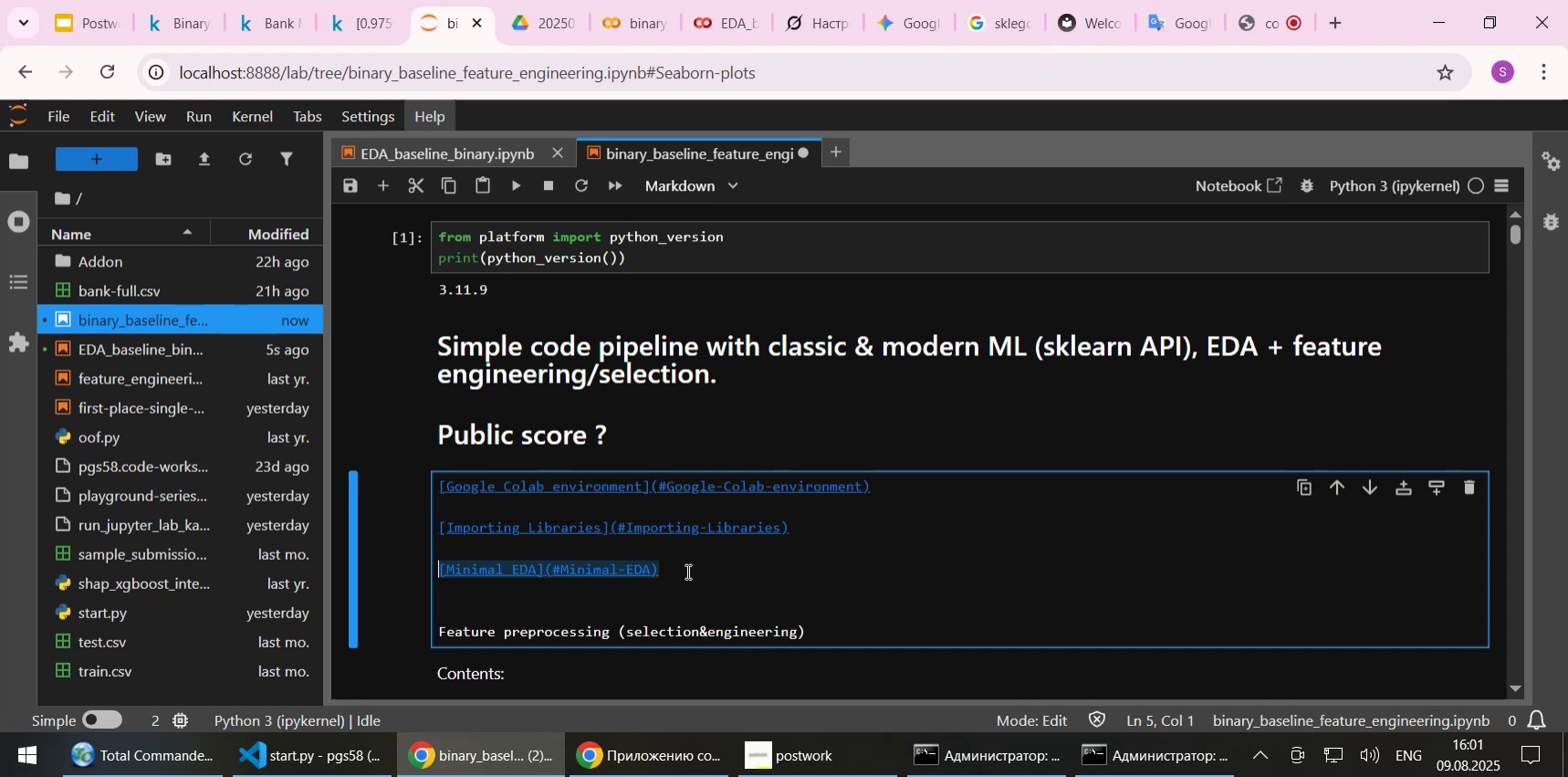 
key(Control+C)
 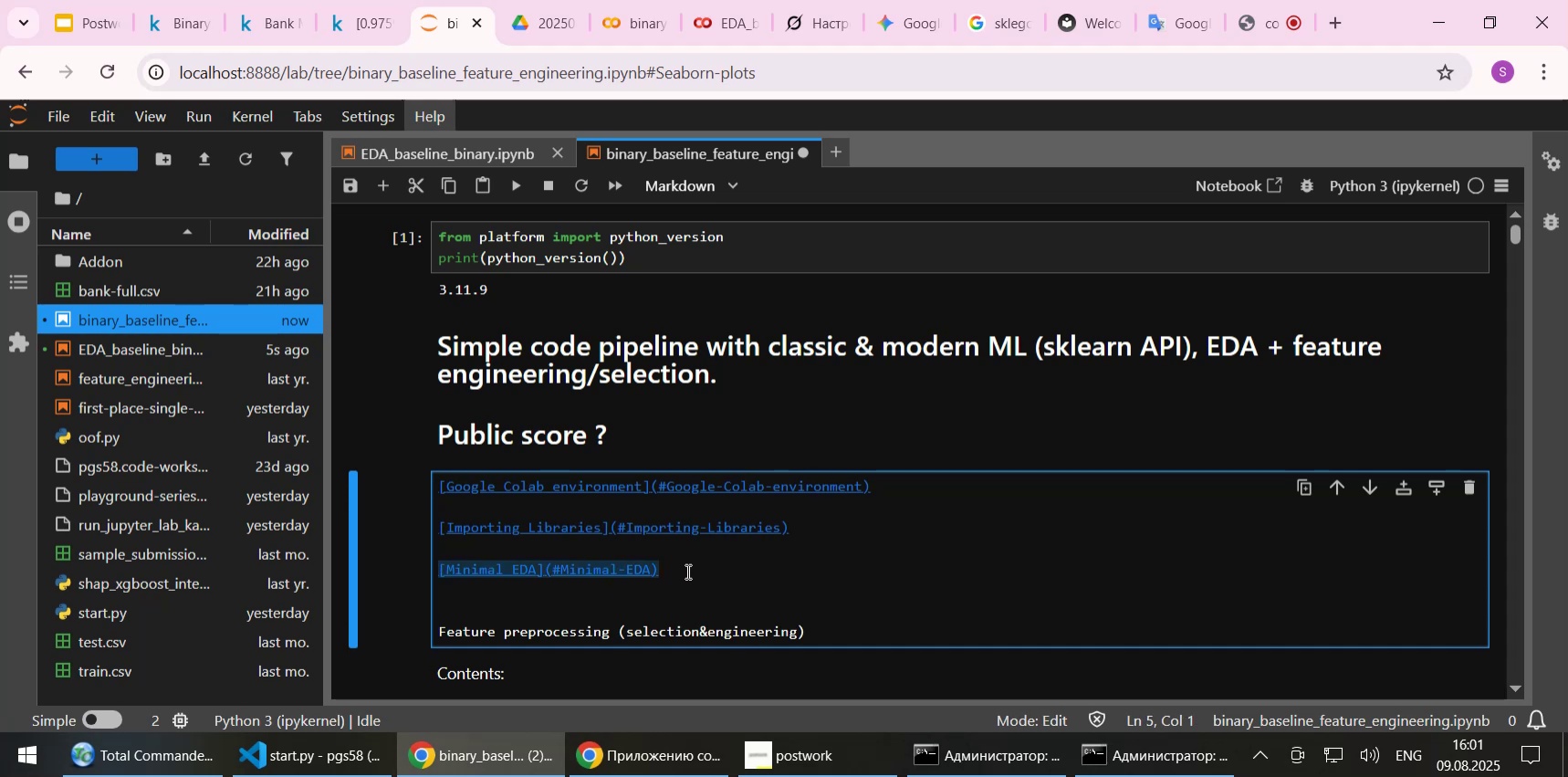 
key(End)
 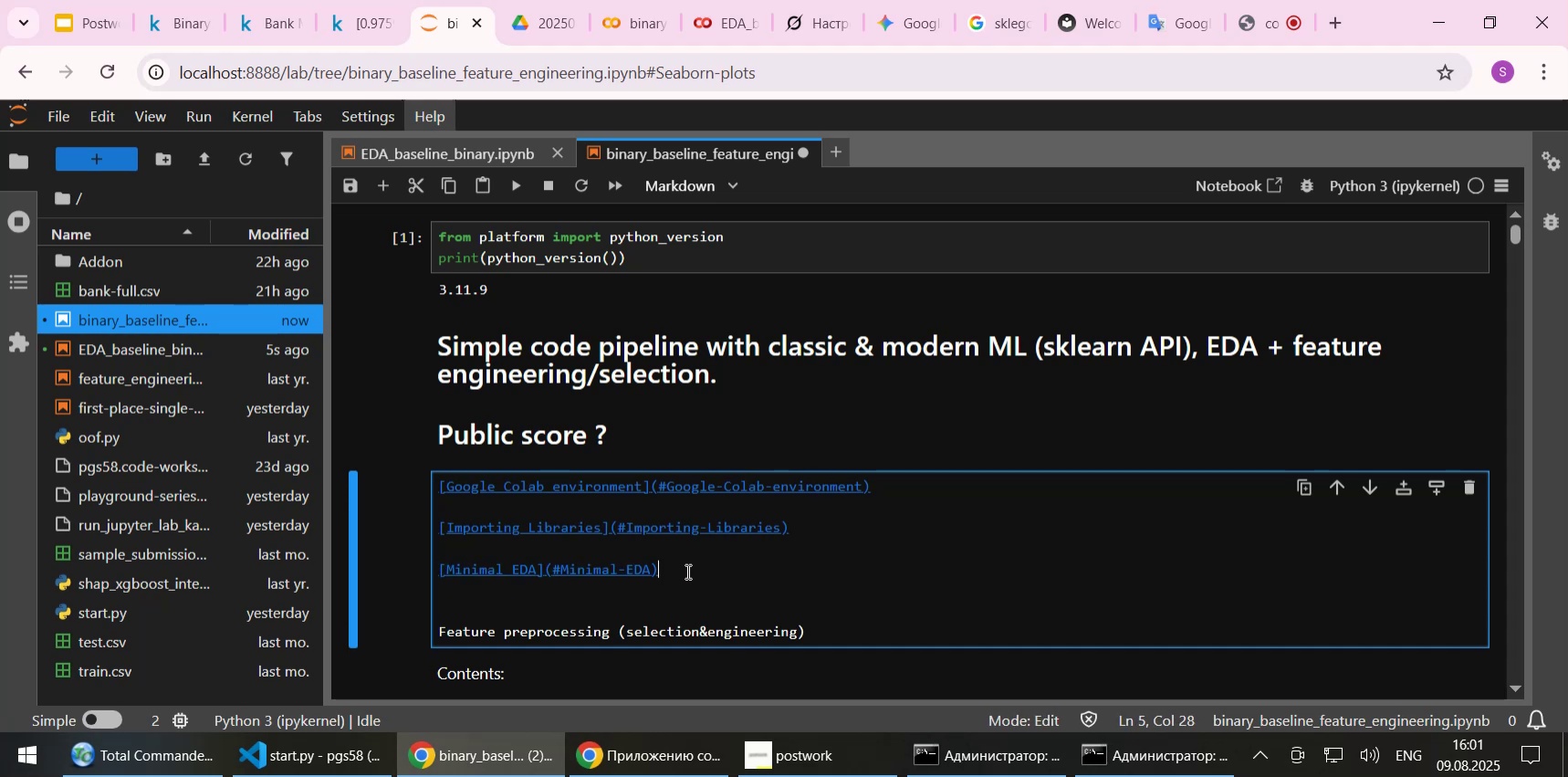 
key(Enter)
 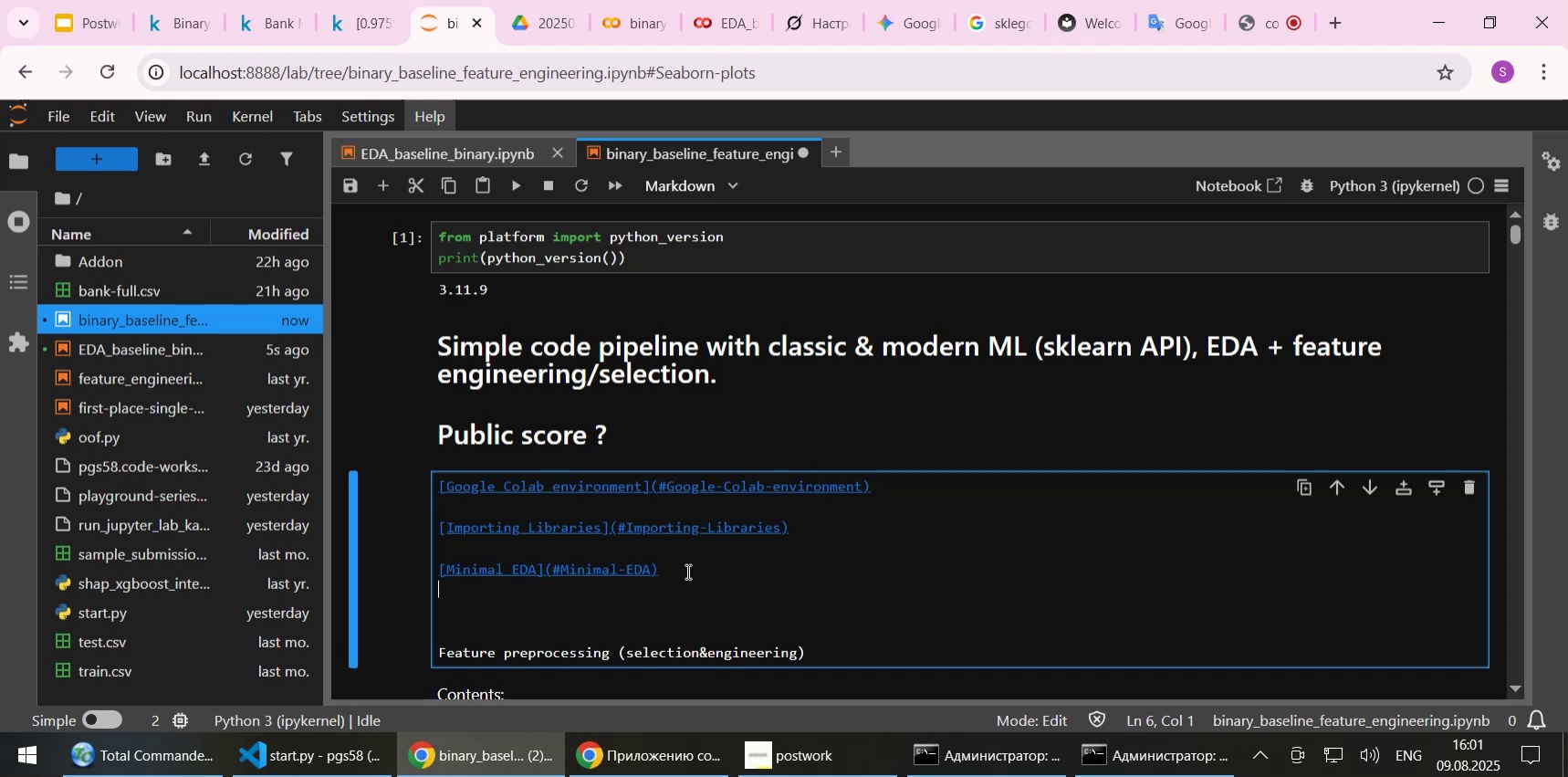 
key(Enter)
 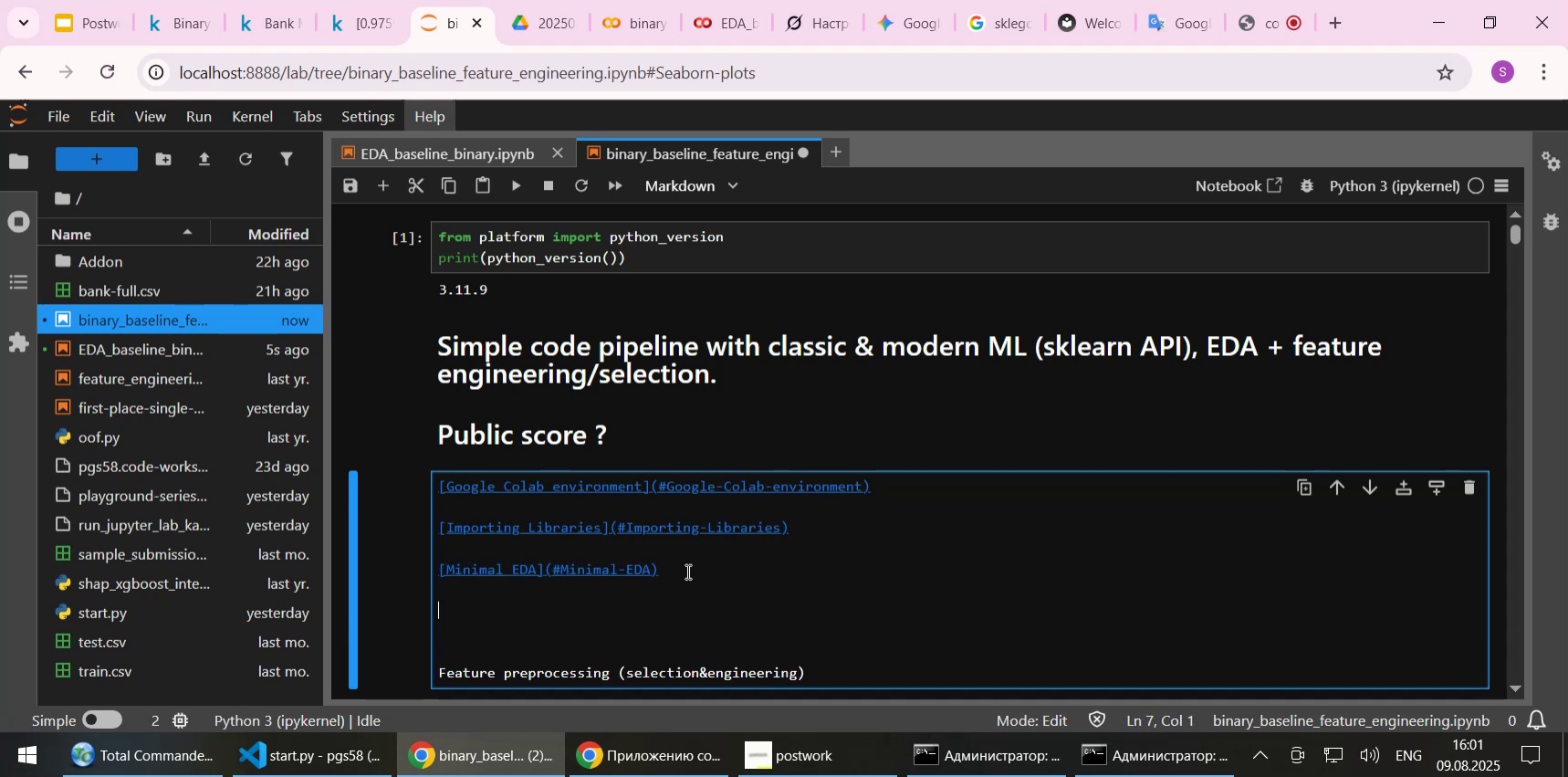 
key(Control+V)
 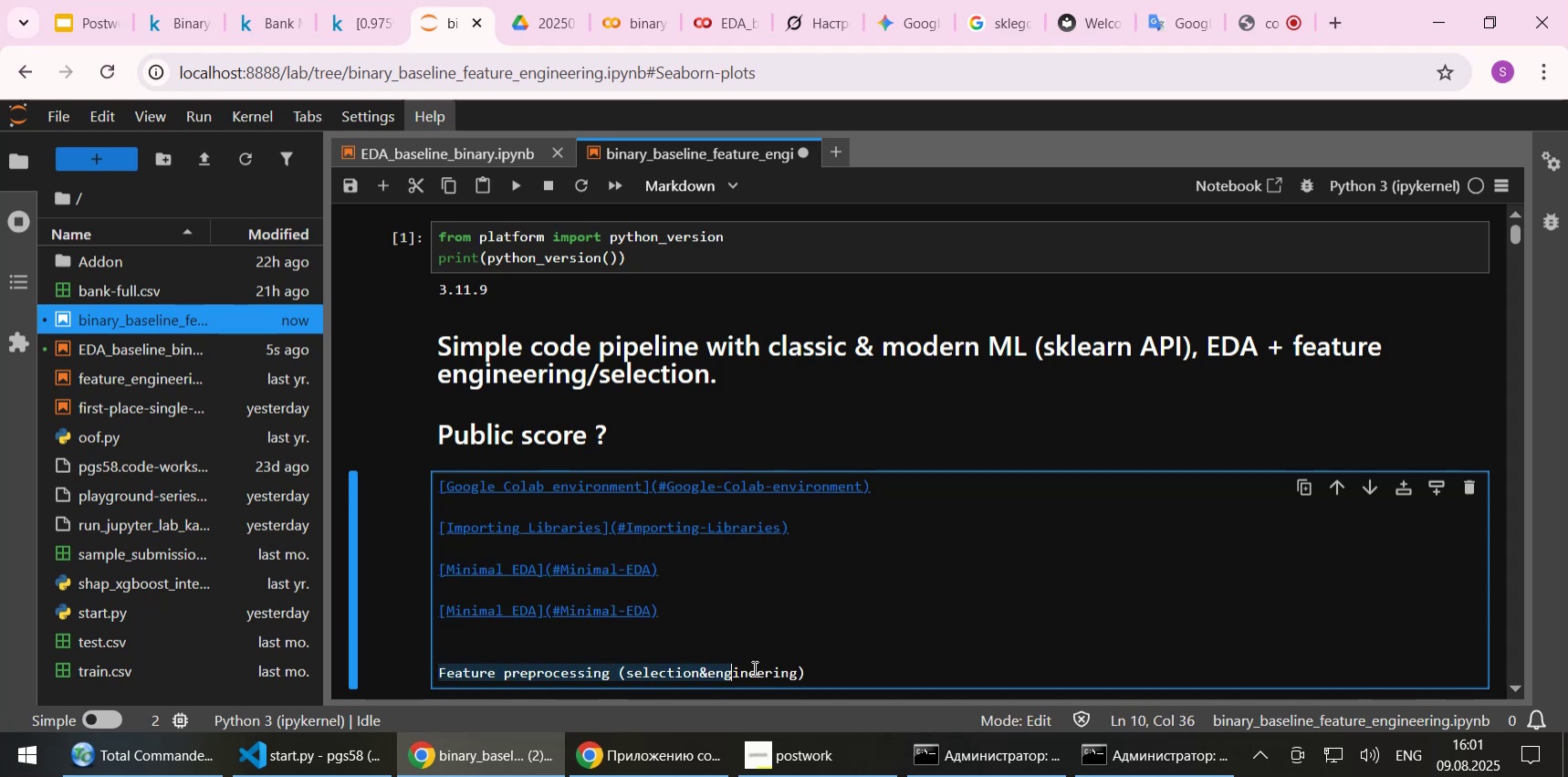 
key(Control+C)
 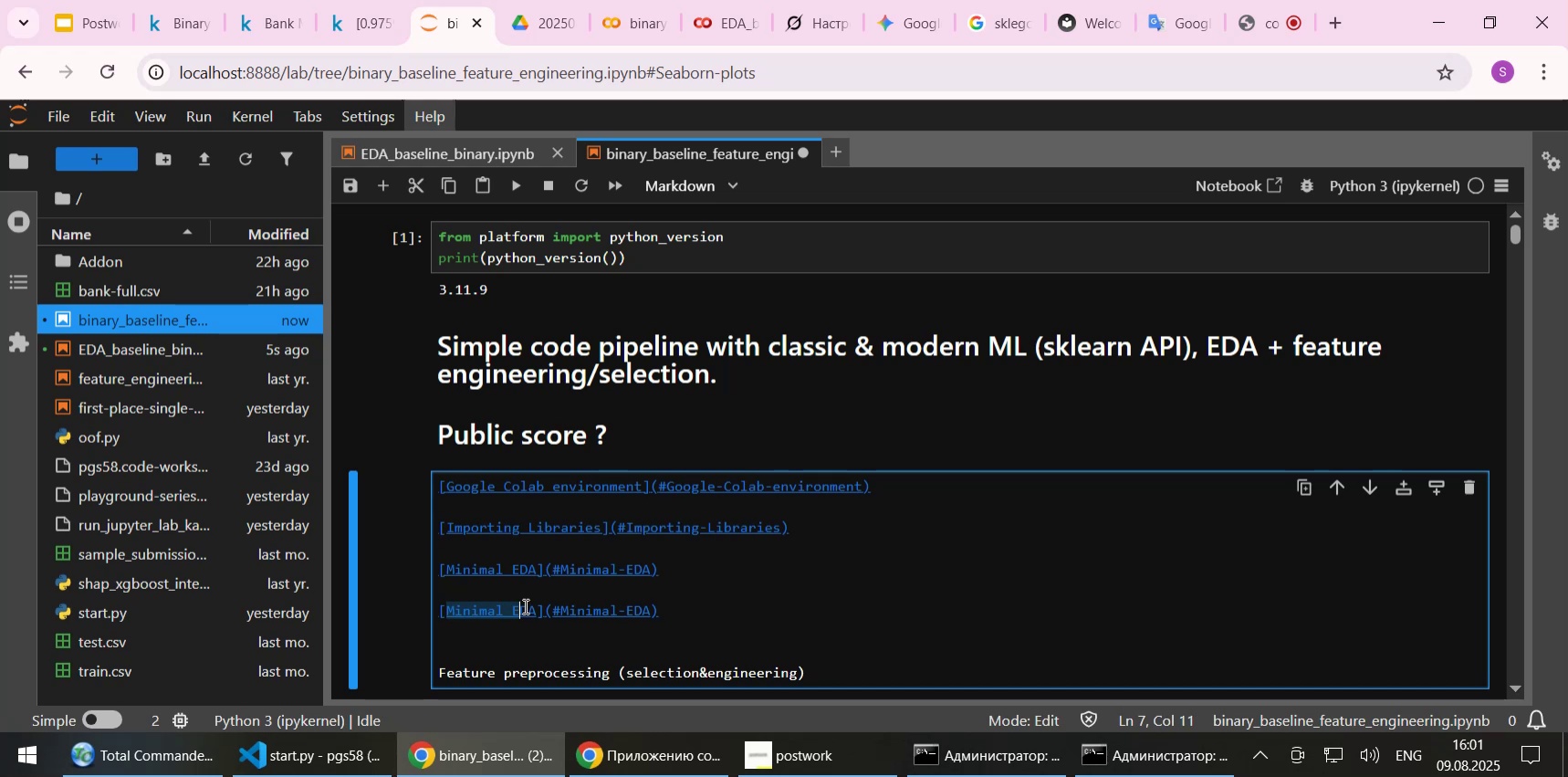 
key(Control+ControlLeft)
 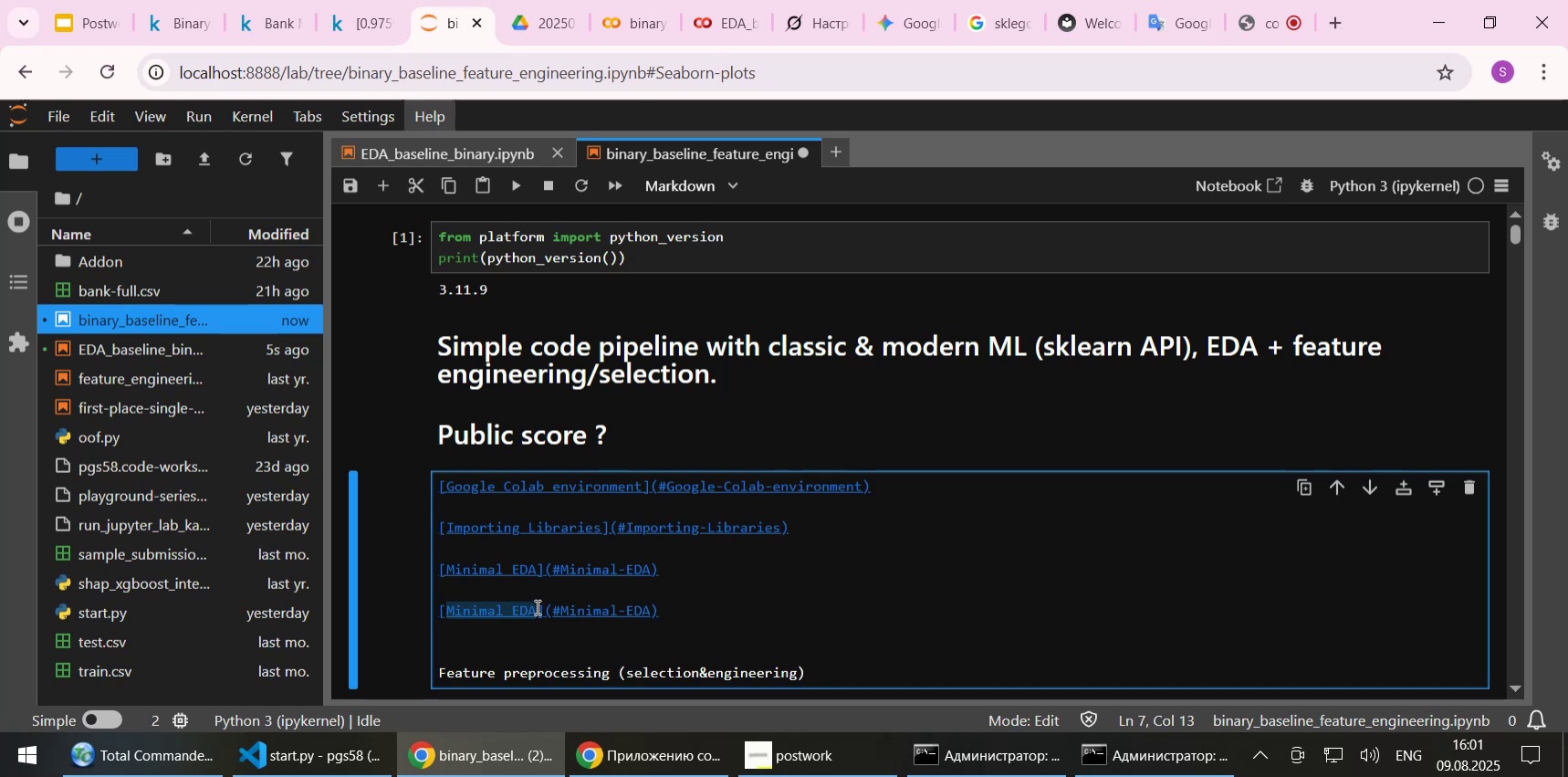 
key(Control+V)
 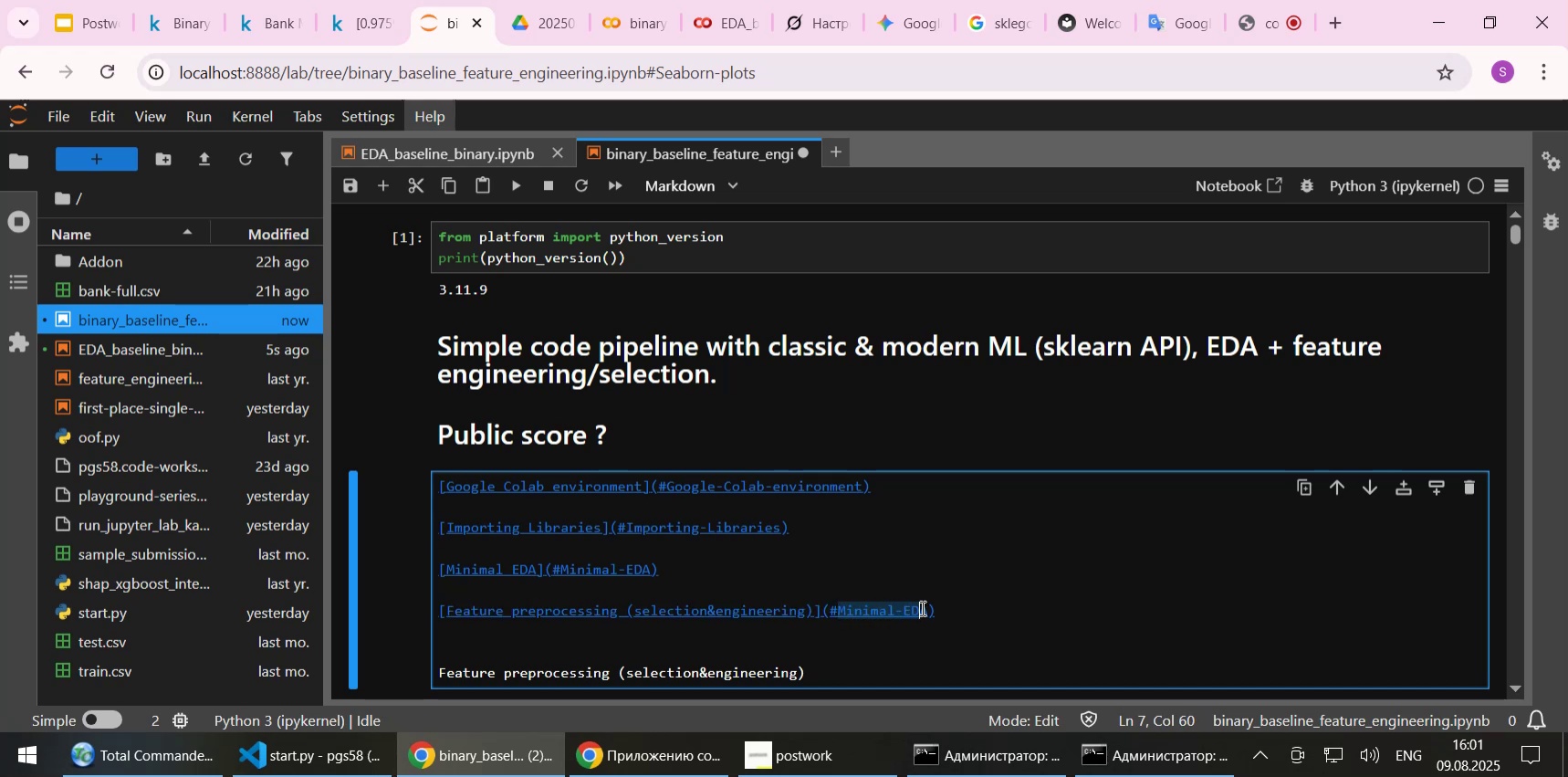 
key(Control+ControlLeft)
 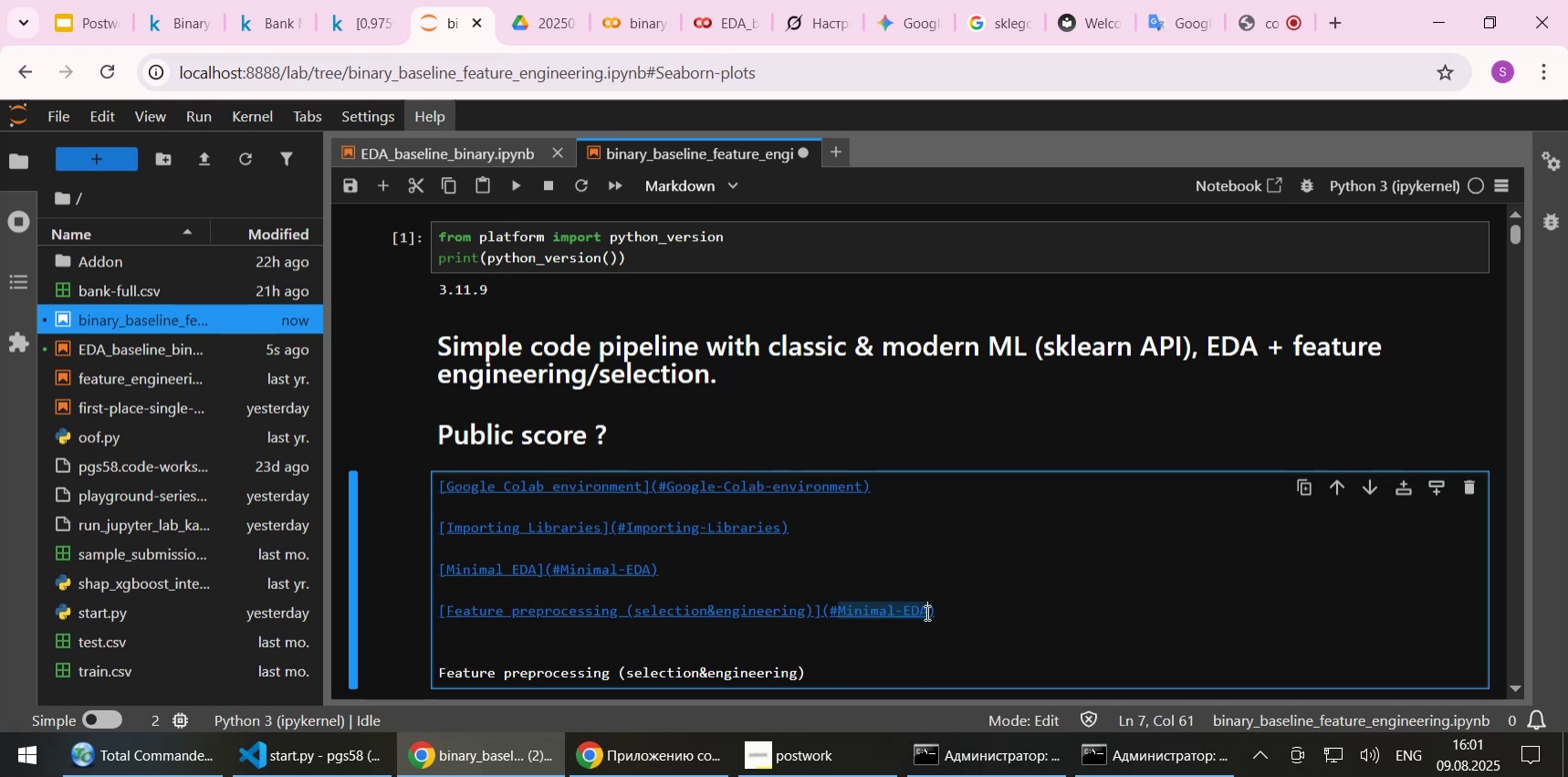 
key(Control+V)
 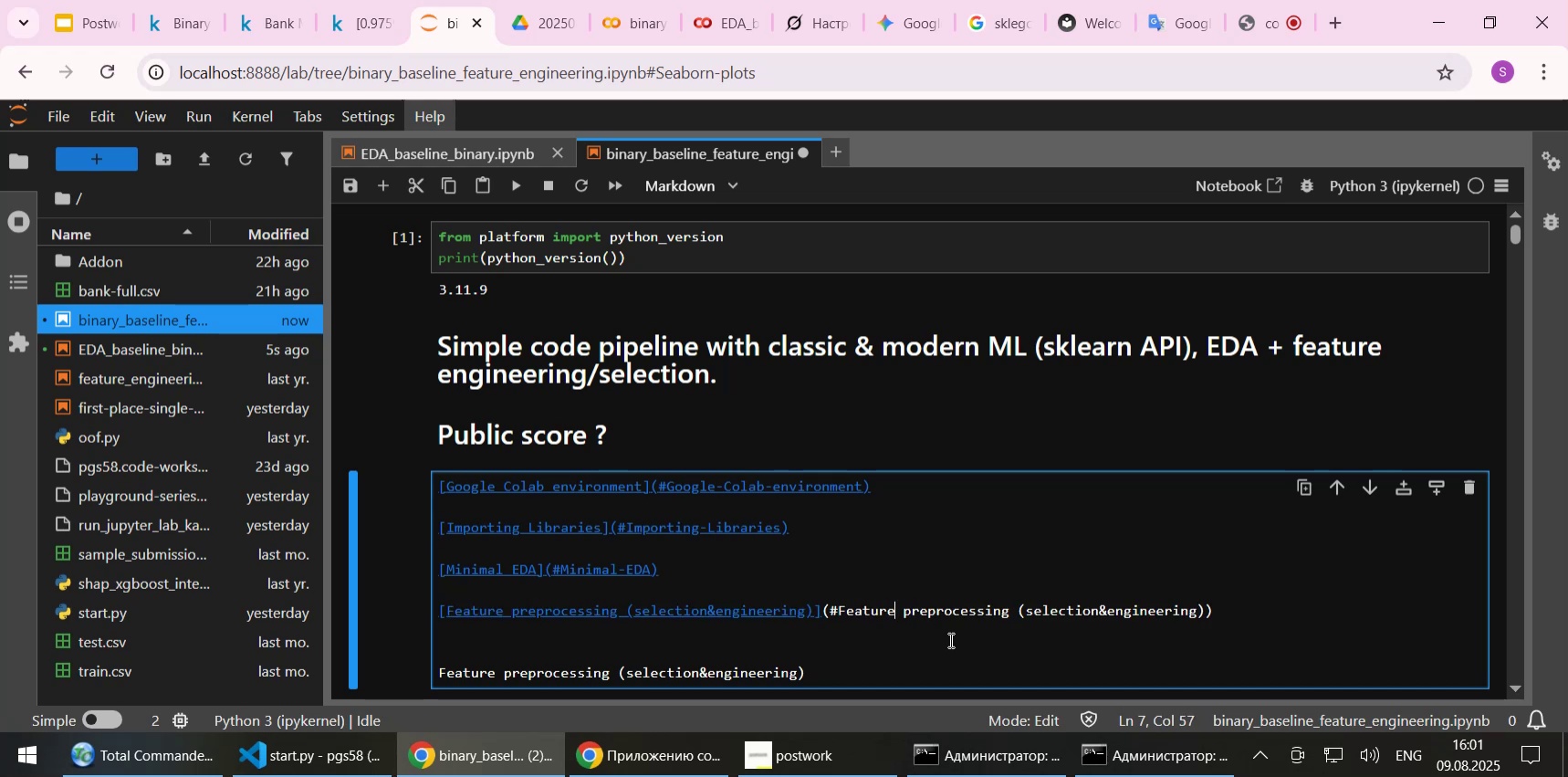 
key(Delete)
 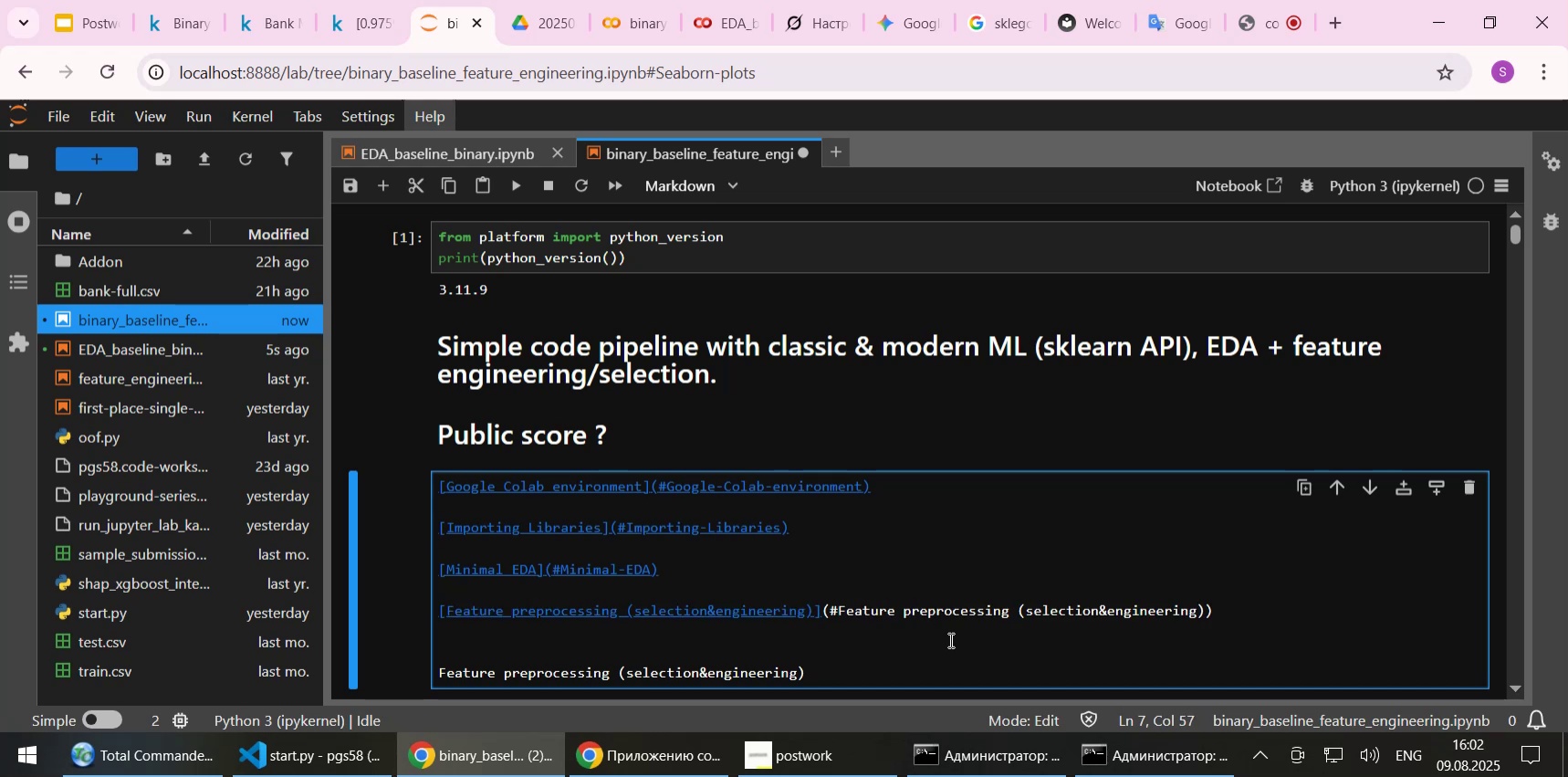 
key(Minus)
 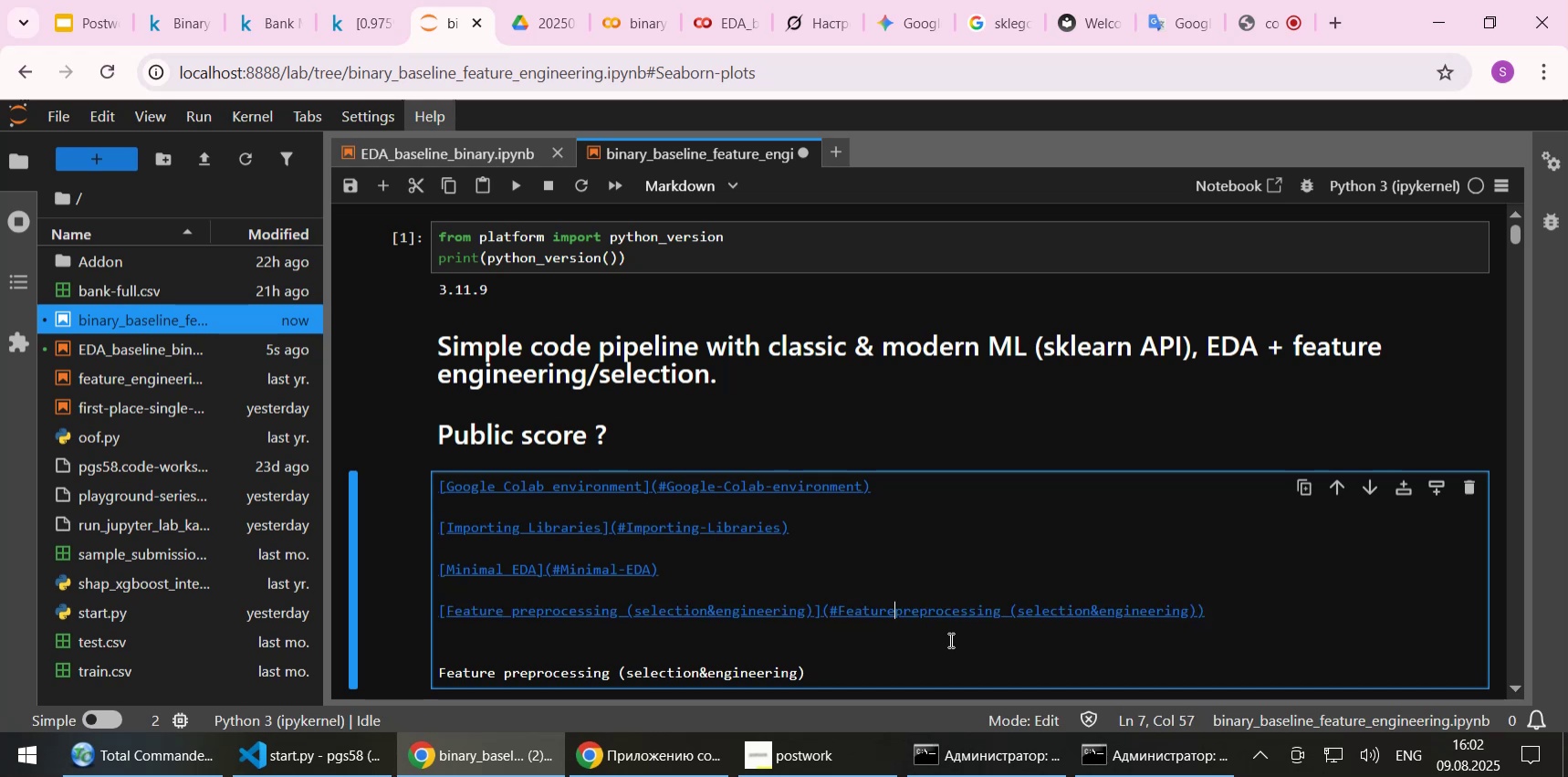 
hold_key(key=ArrowRight, duration=0.86)
 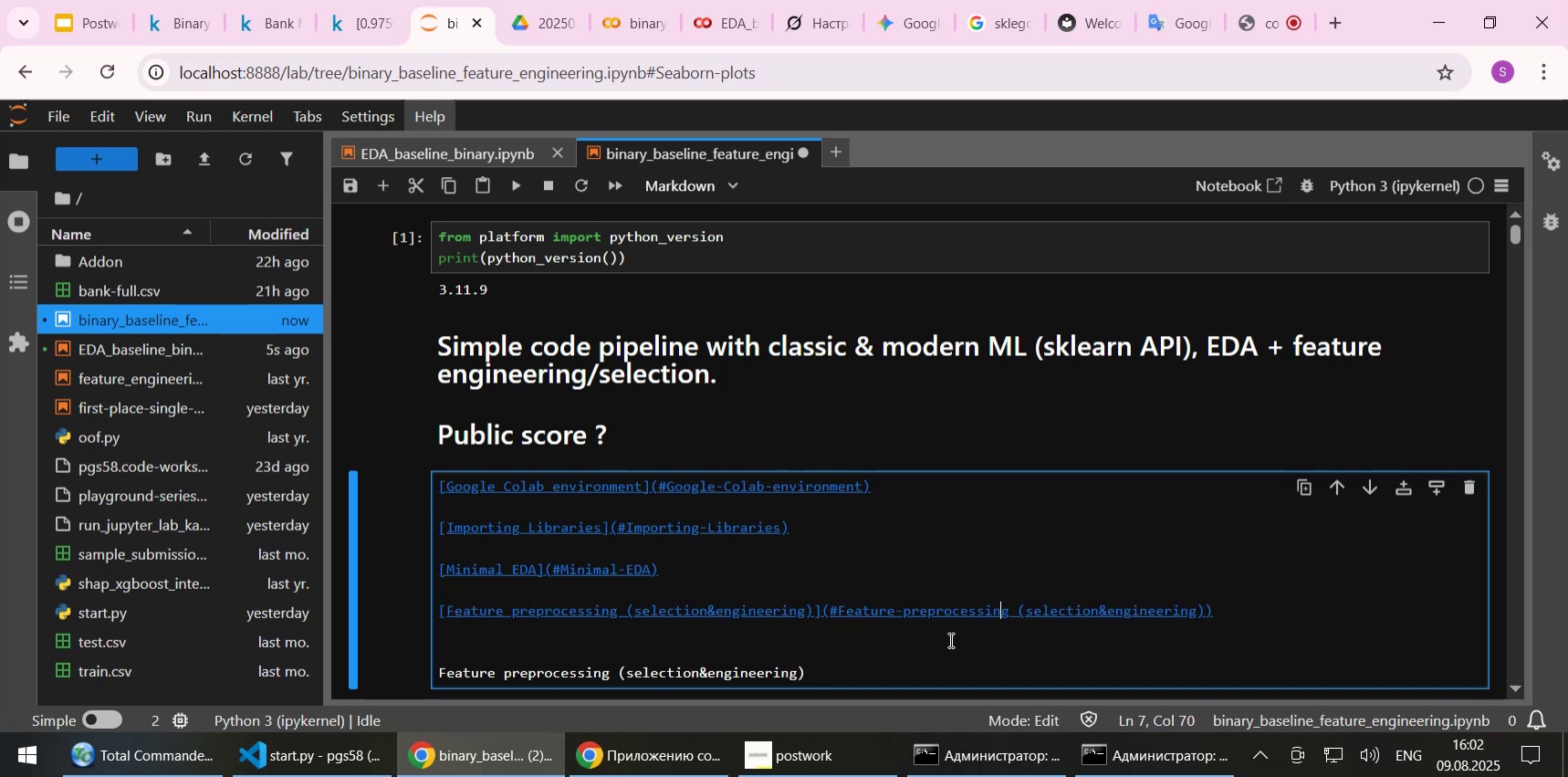 
key(ArrowRight)
 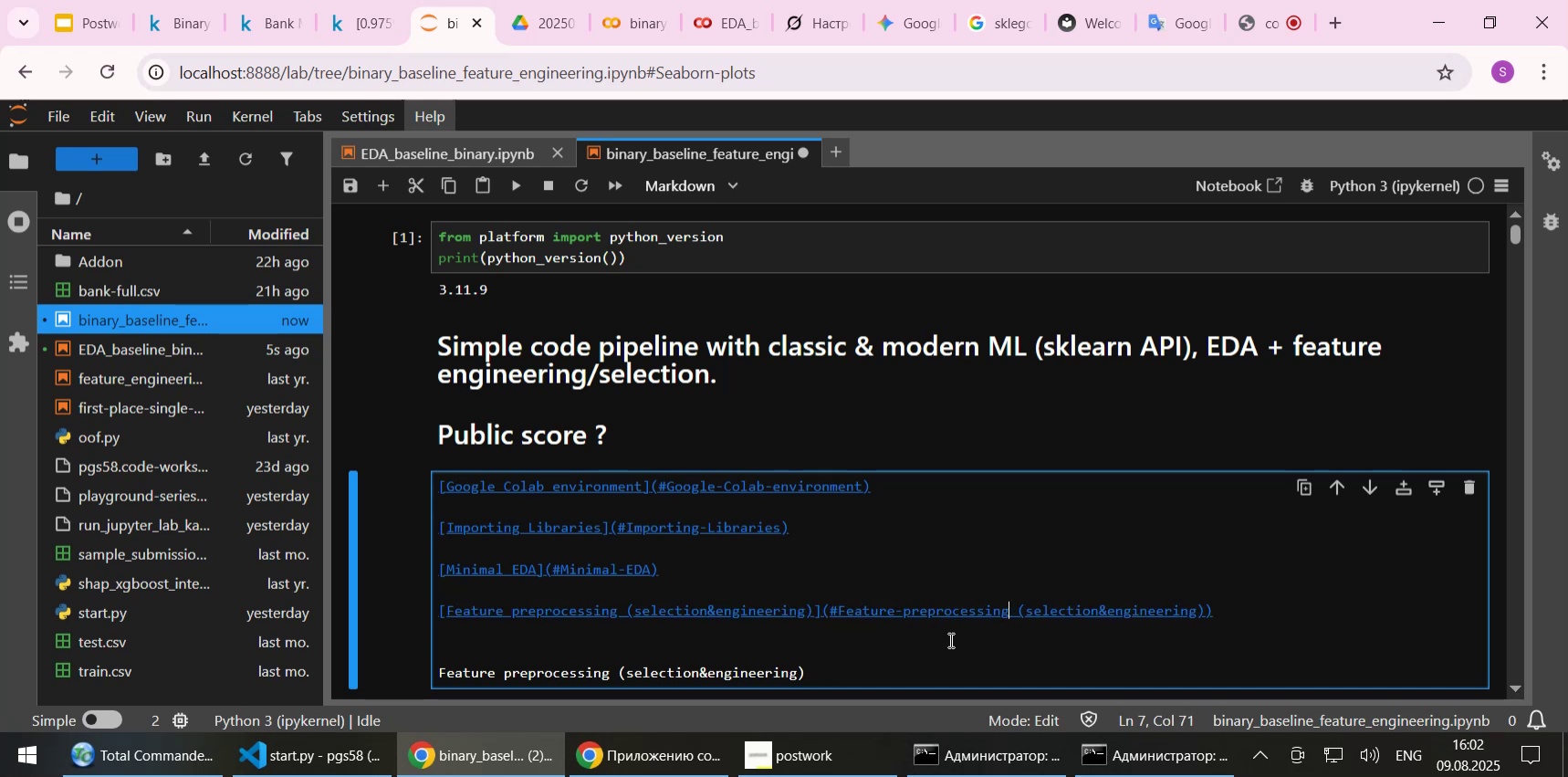 
key(Delete)
 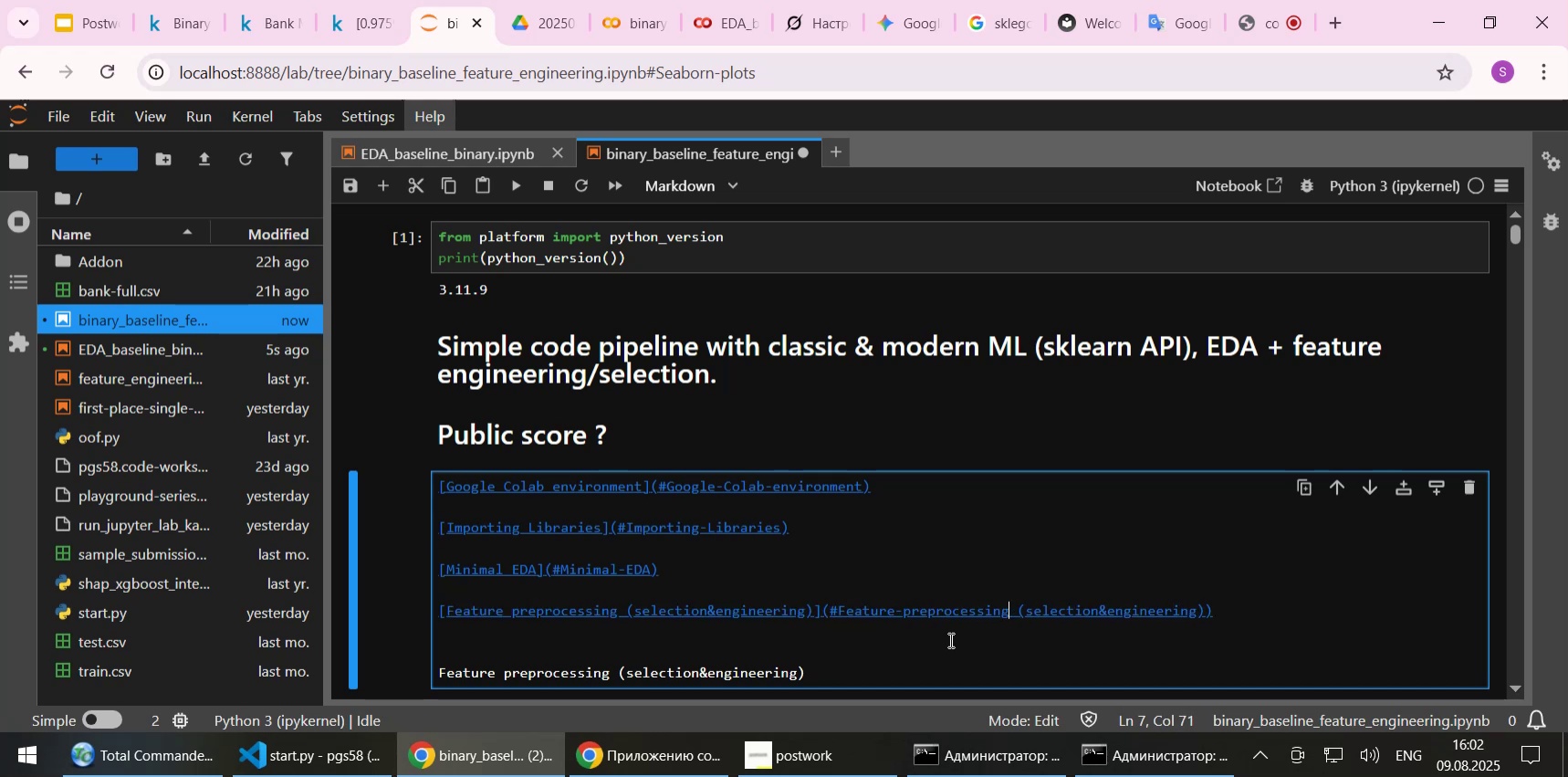 
key(Minus)
 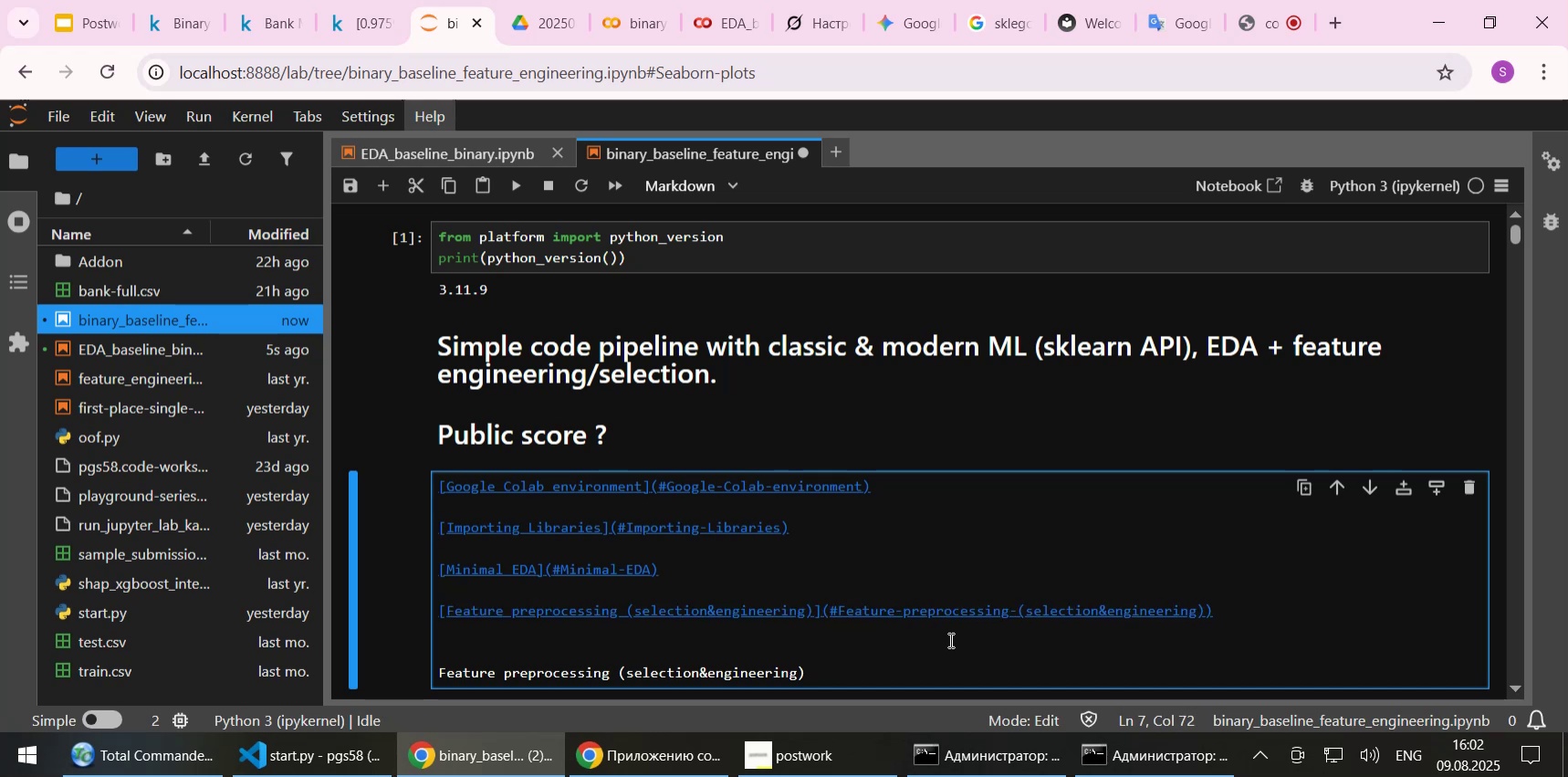 
key(Shift+ShiftLeft)
 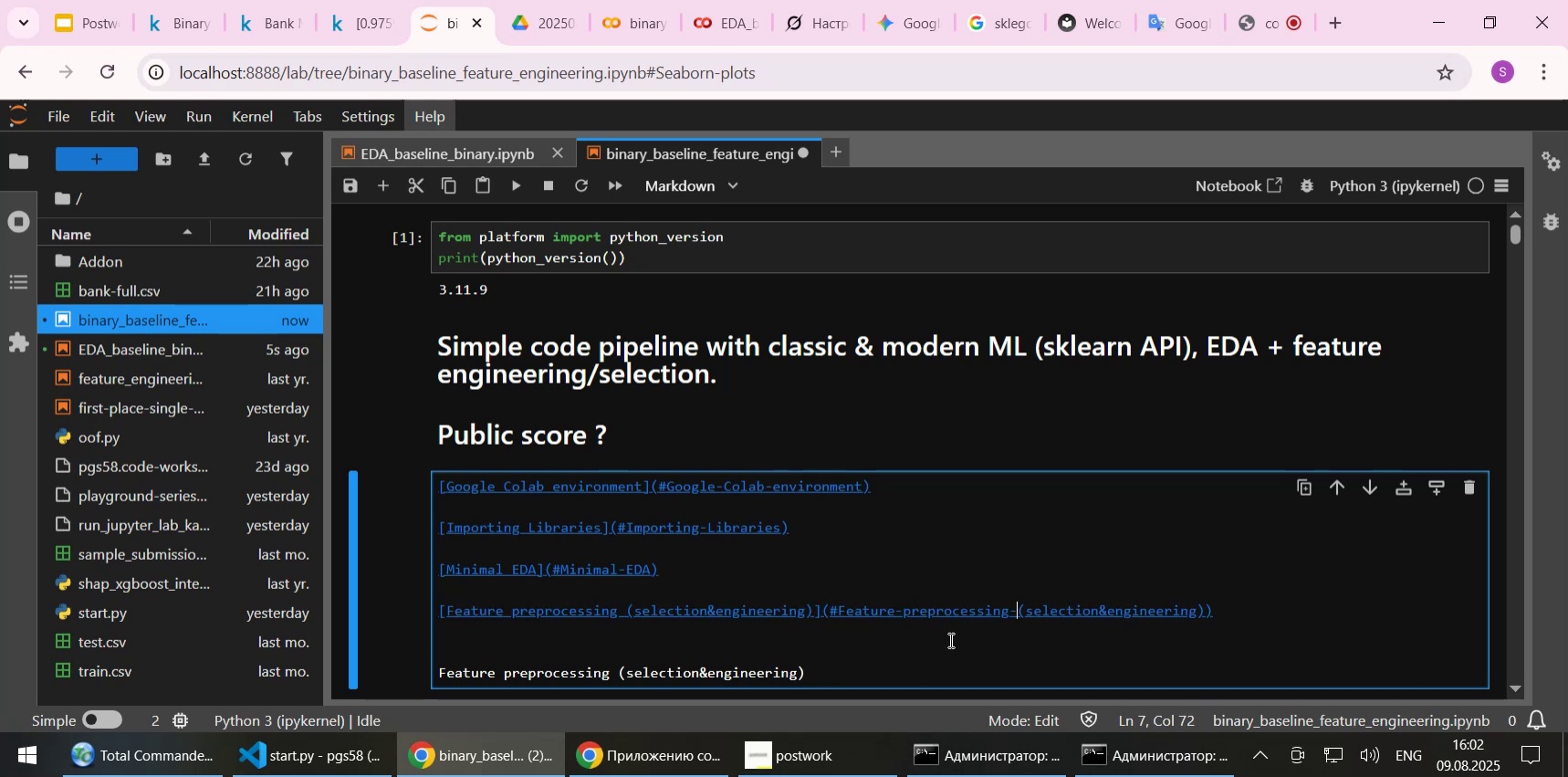 
key(Shift+Enter)
 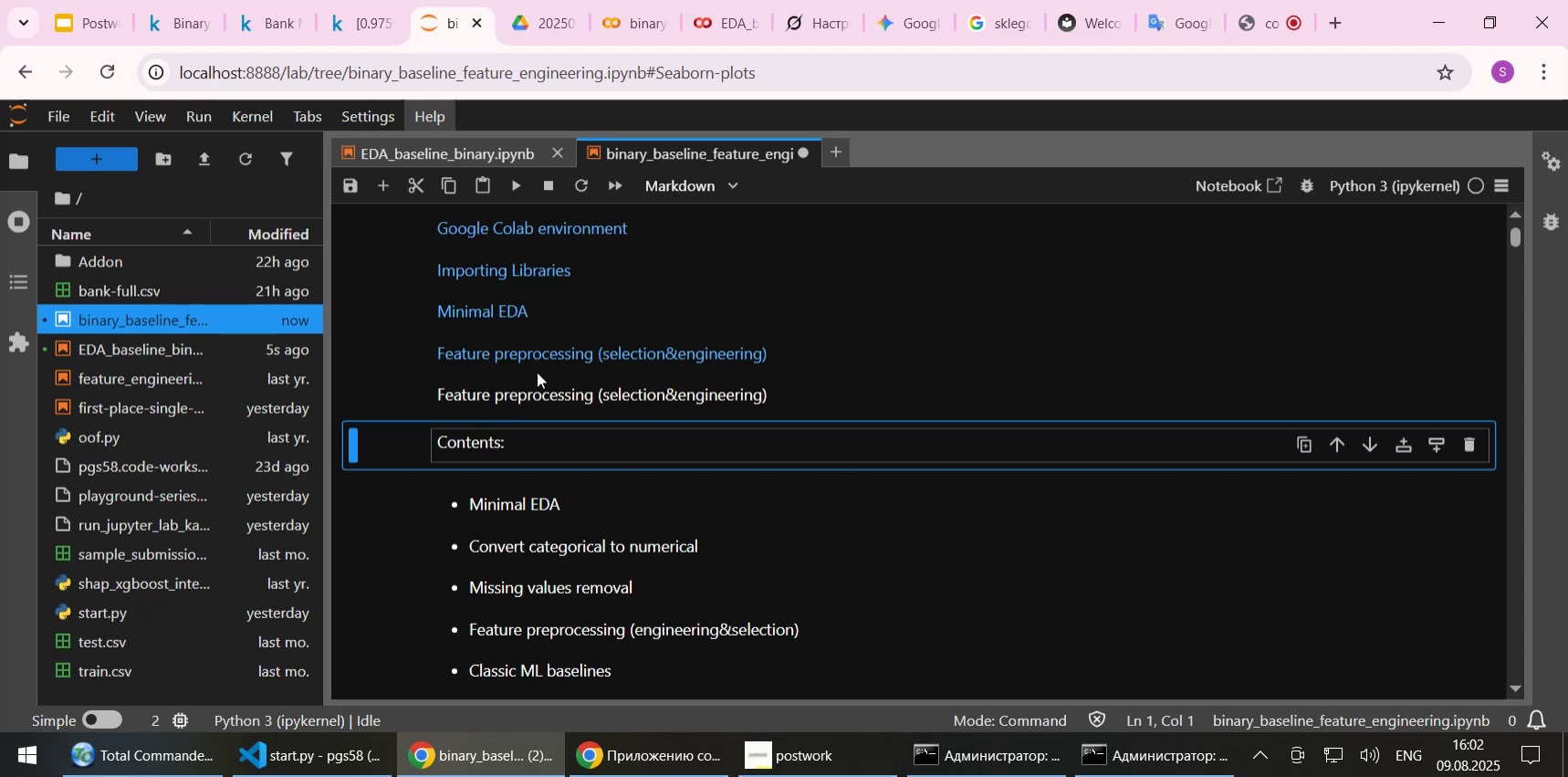 
left_click([537, 348])
 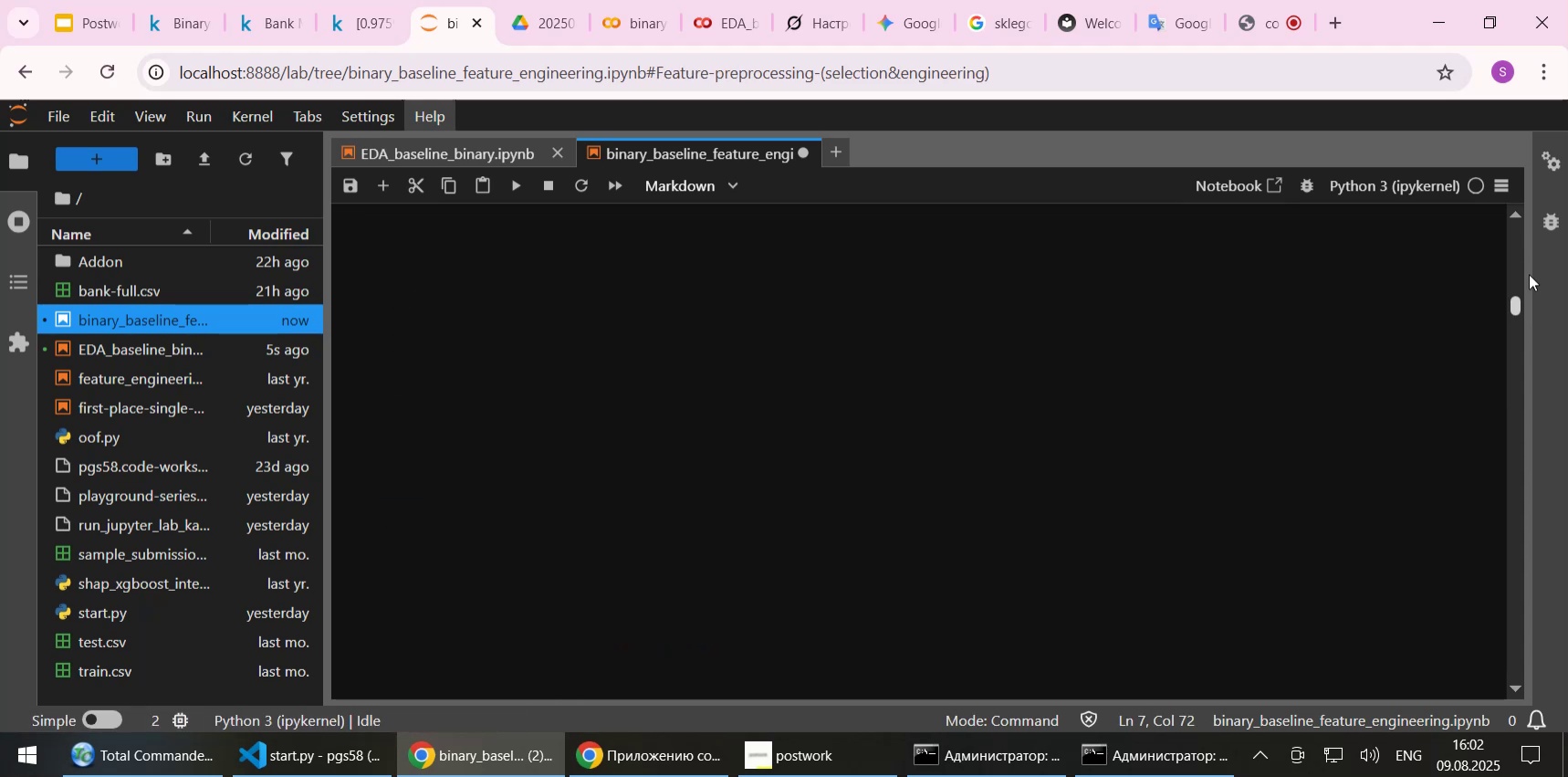 
scroll: coordinate [757, 494], scroll_direction: down, amount: 1.0
 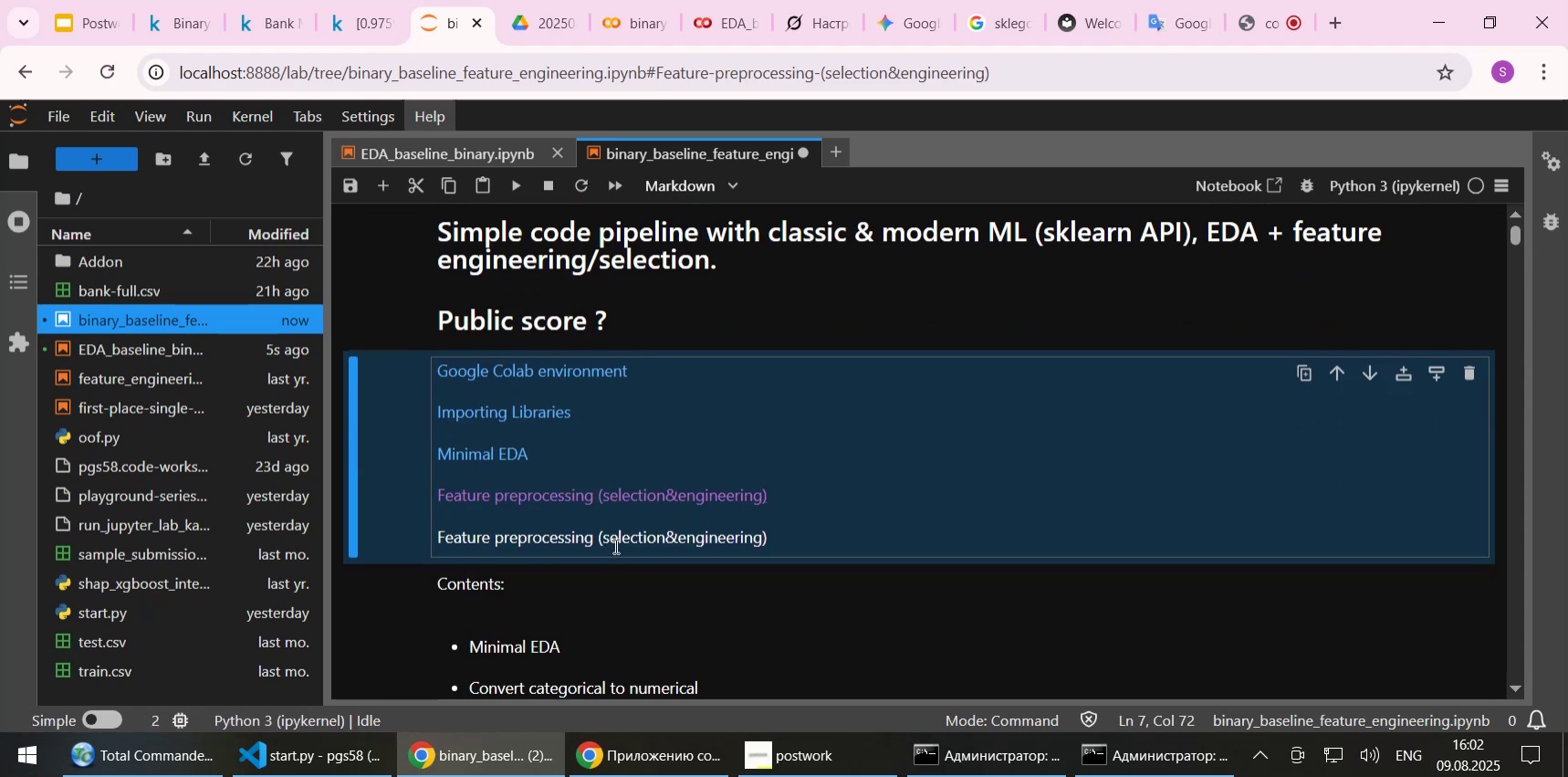 
double_click([619, 539])
 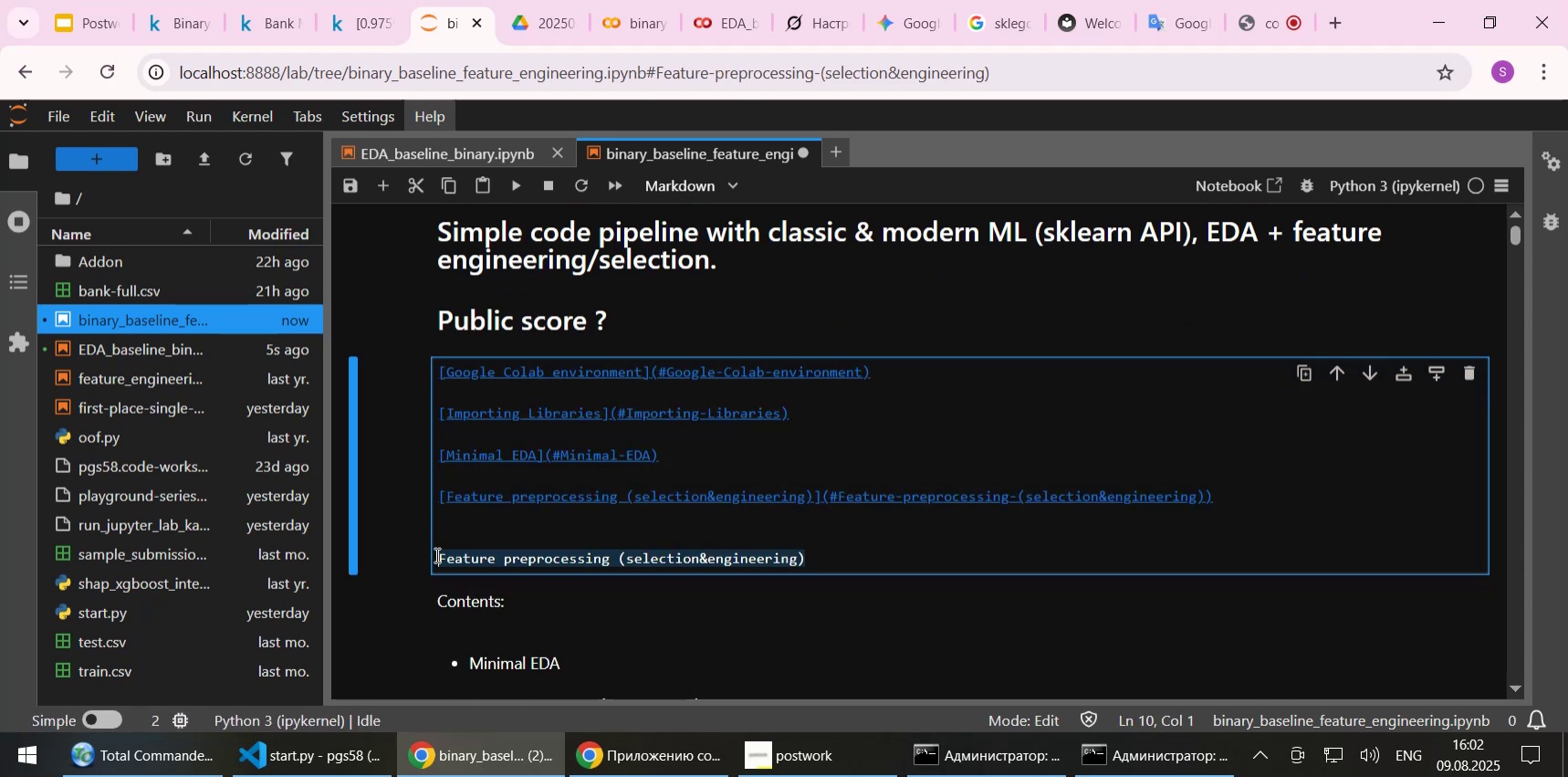 
key(Delete)
 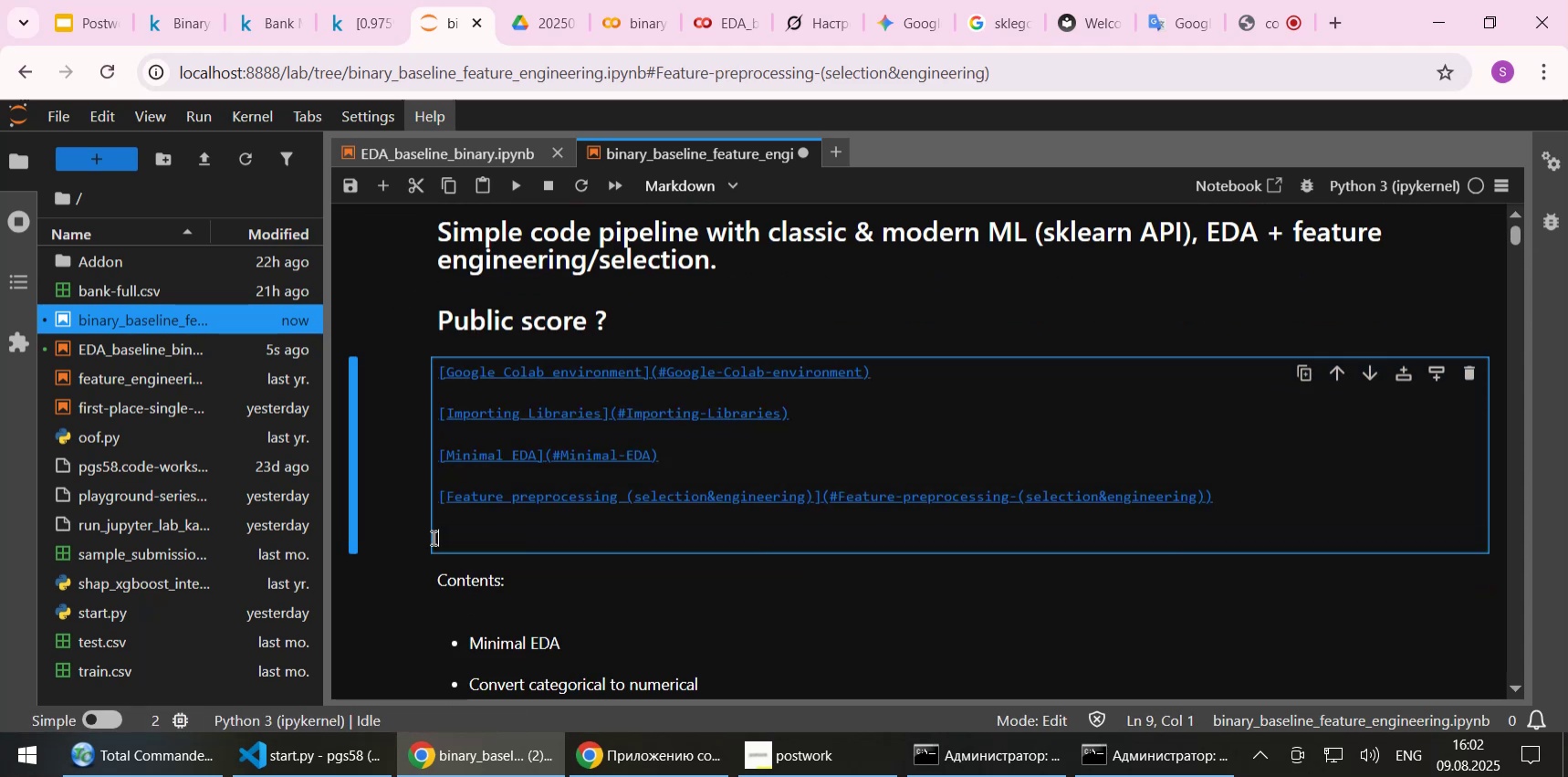 
key(Control+S)
 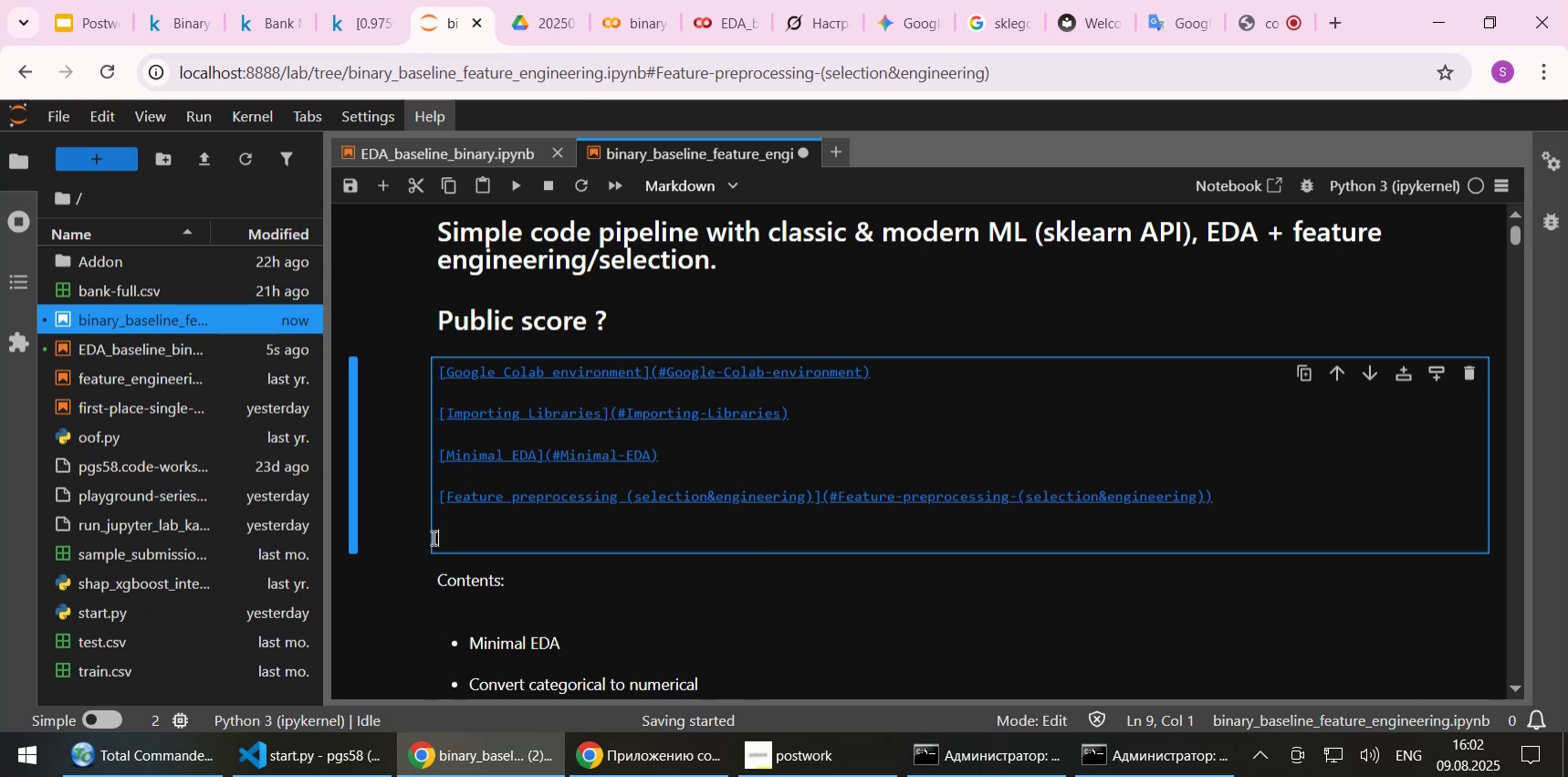 
scroll: coordinate [510, 569], scroll_direction: down, amount: 1.0
 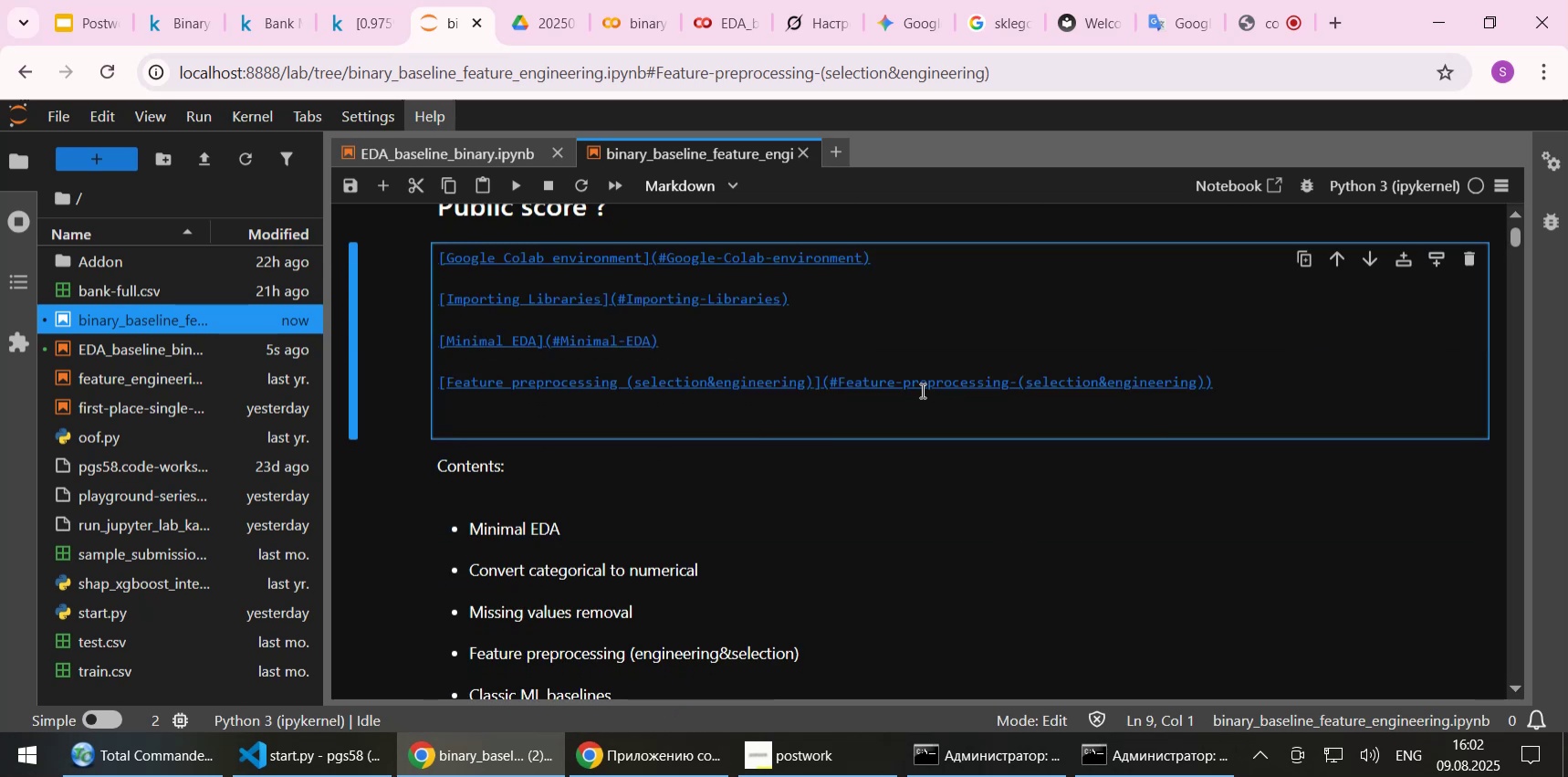 
key(Shift+Enter)
 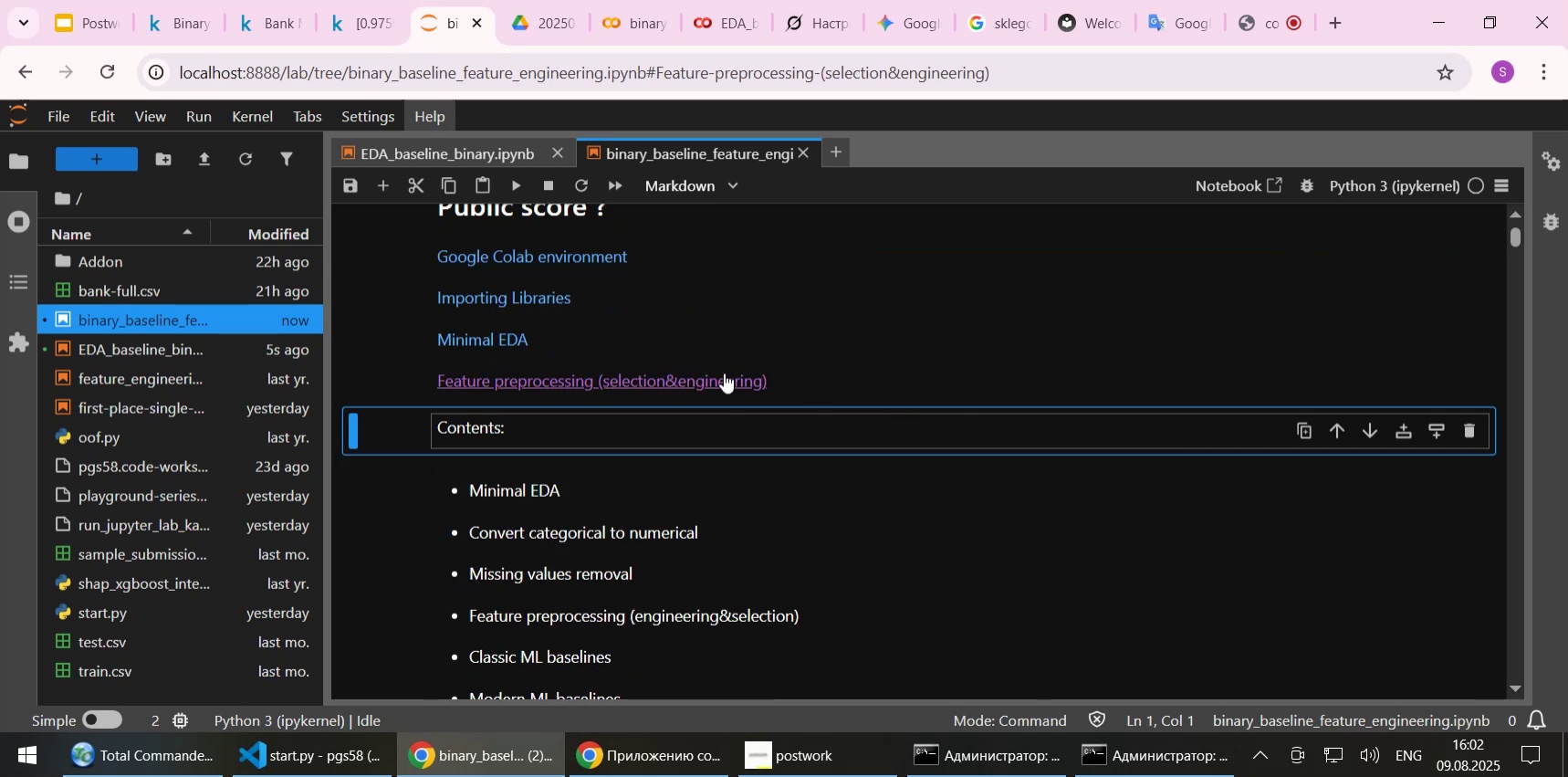 
left_click([713, 378])
 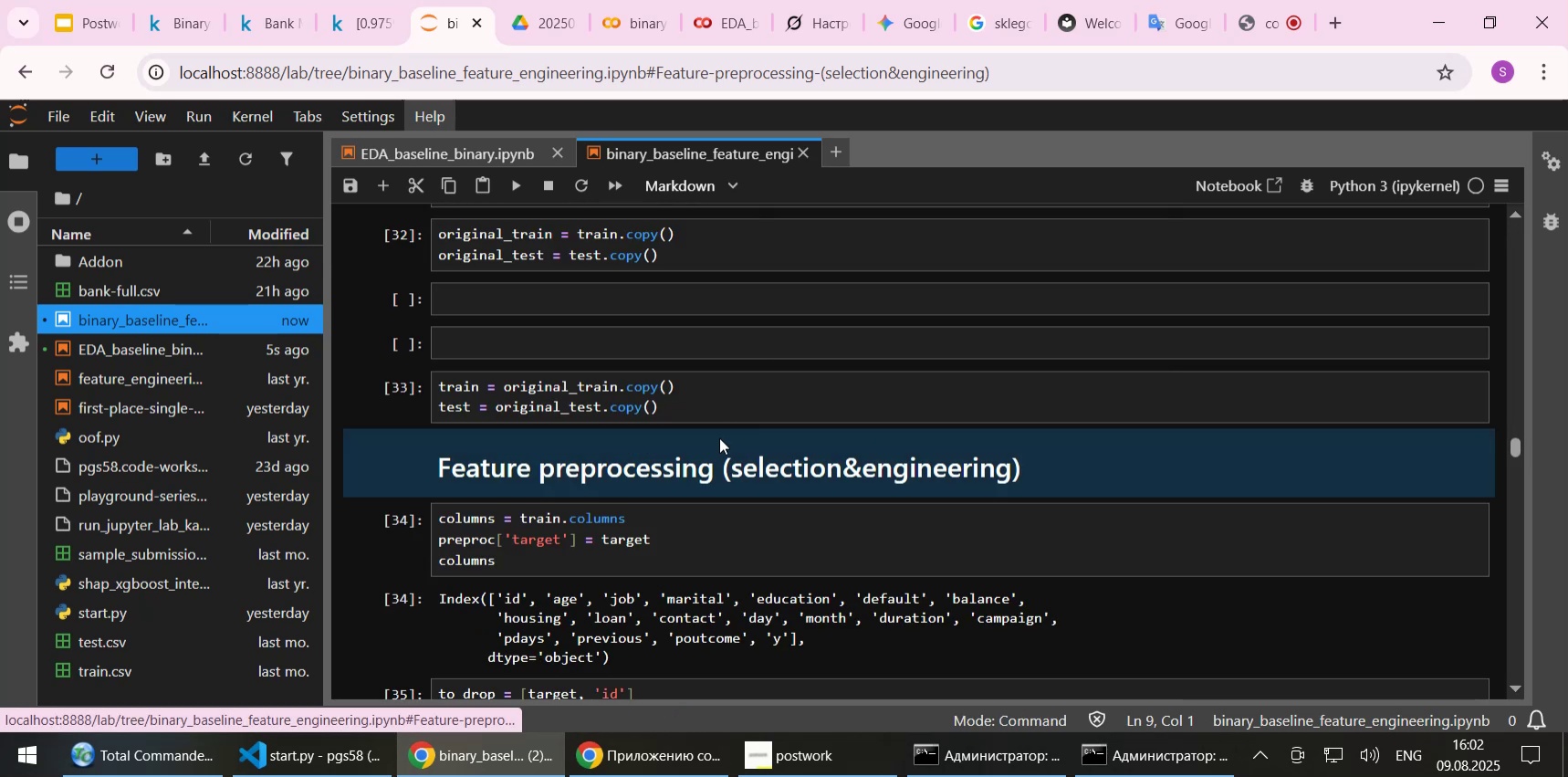 
scroll: coordinate [711, 483], scroll_direction: down, amount: 52.0
 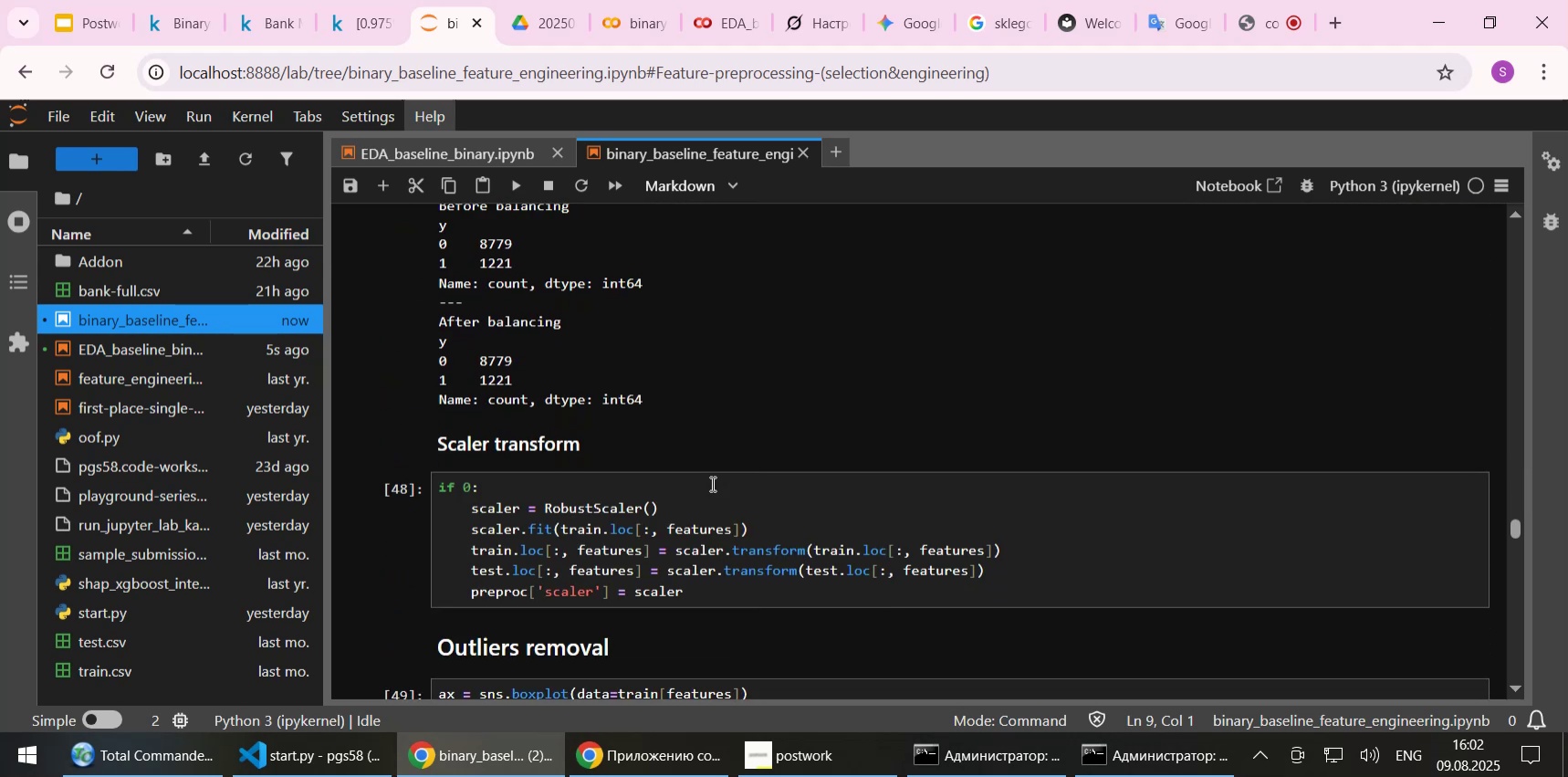 
scroll: coordinate [711, 483], scroll_direction: up, amount: 6.0
 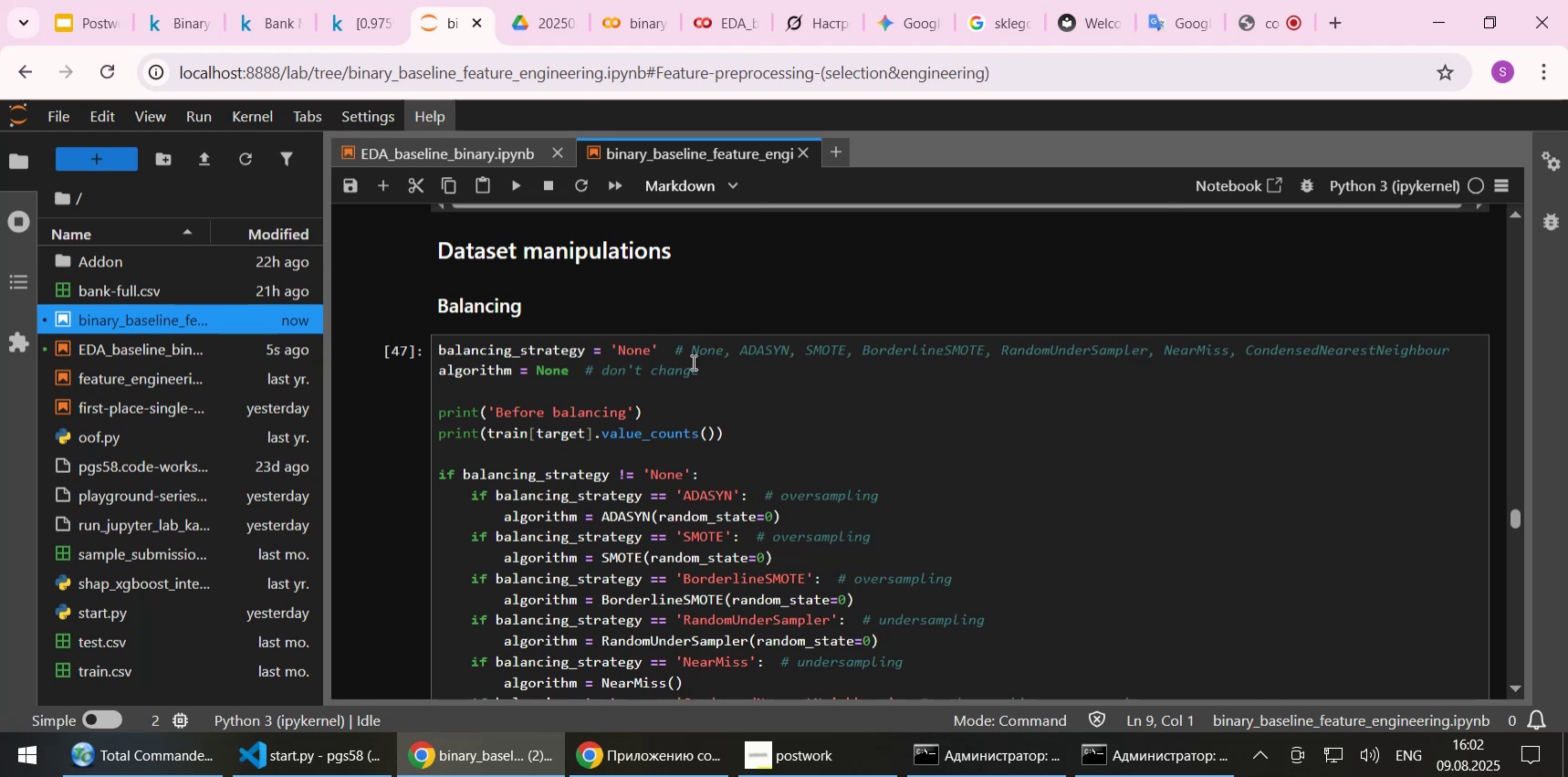 
scroll: coordinate [588, 320], scroll_direction: down, amount: 10.0
 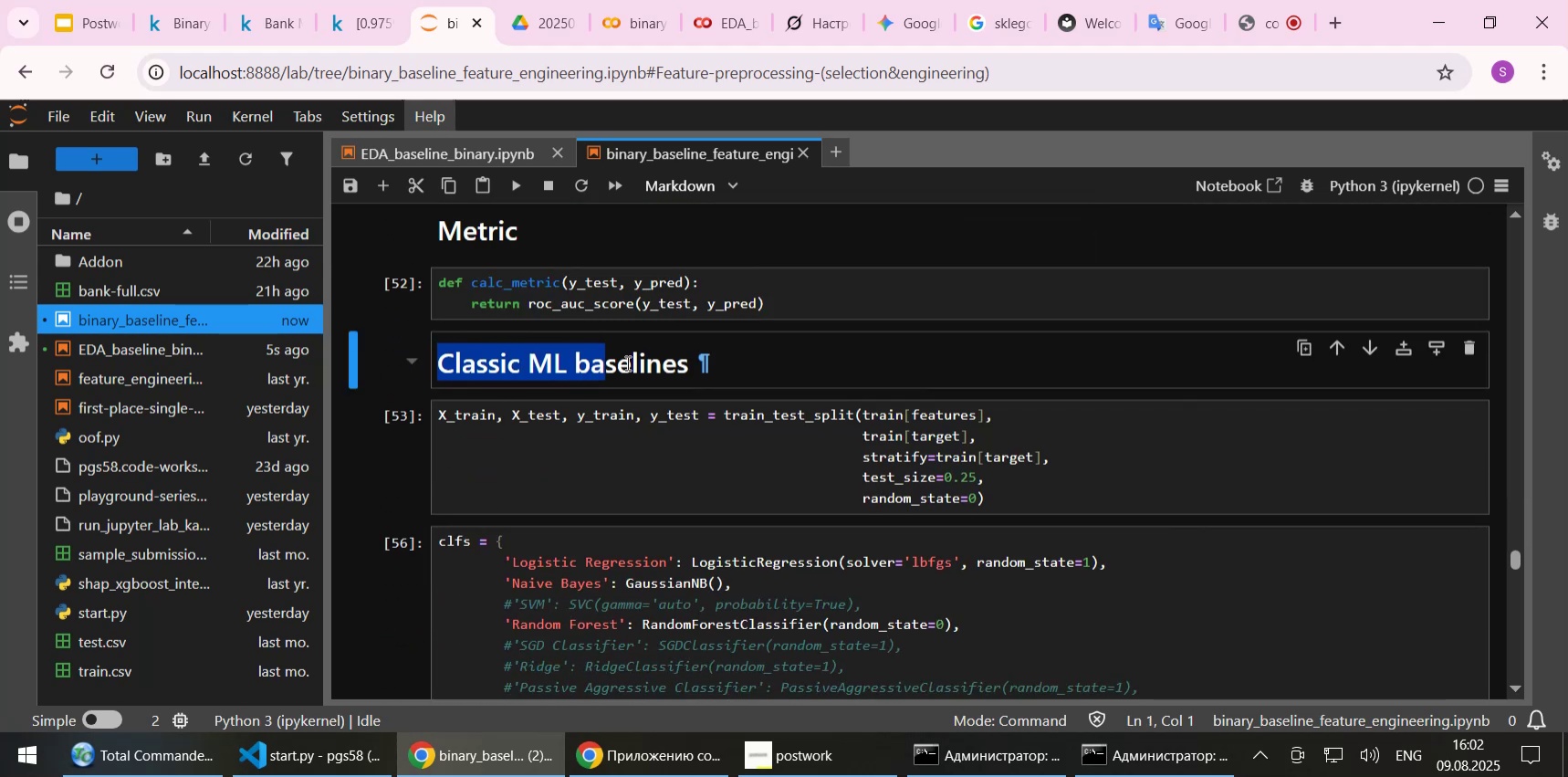 
key(Control+C)
 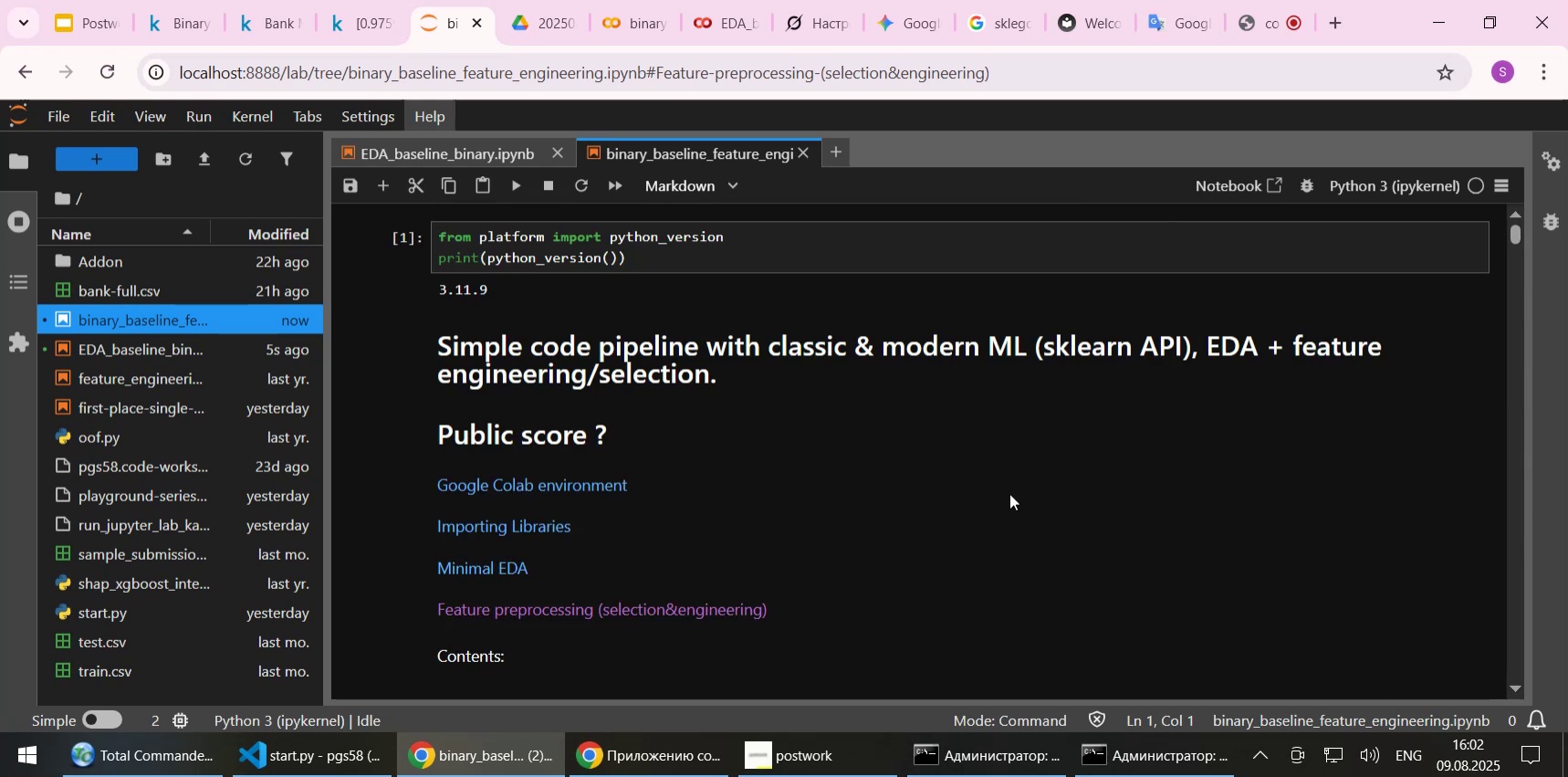 
double_click([852, 605])
 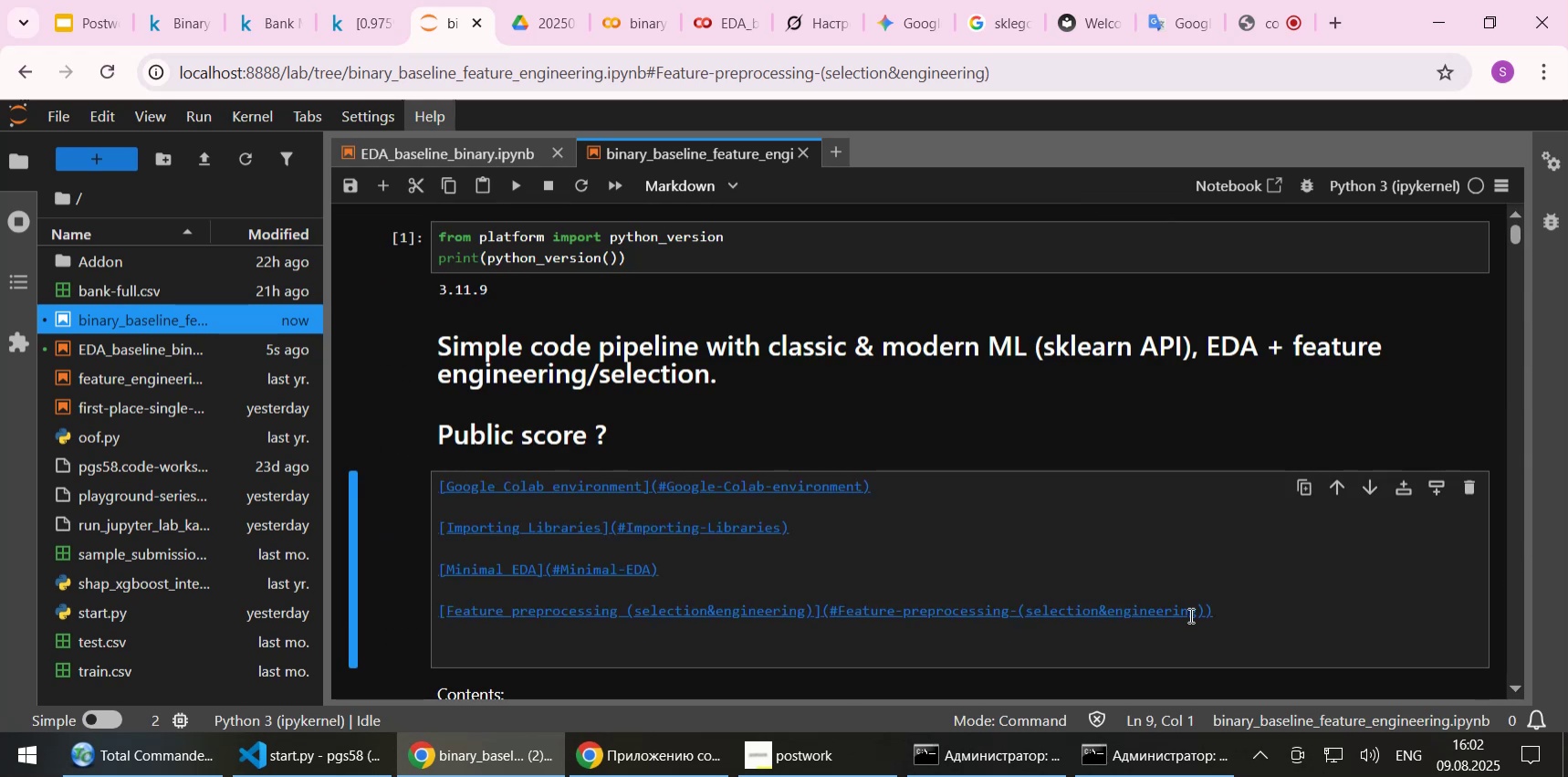 
left_click([1226, 617])
 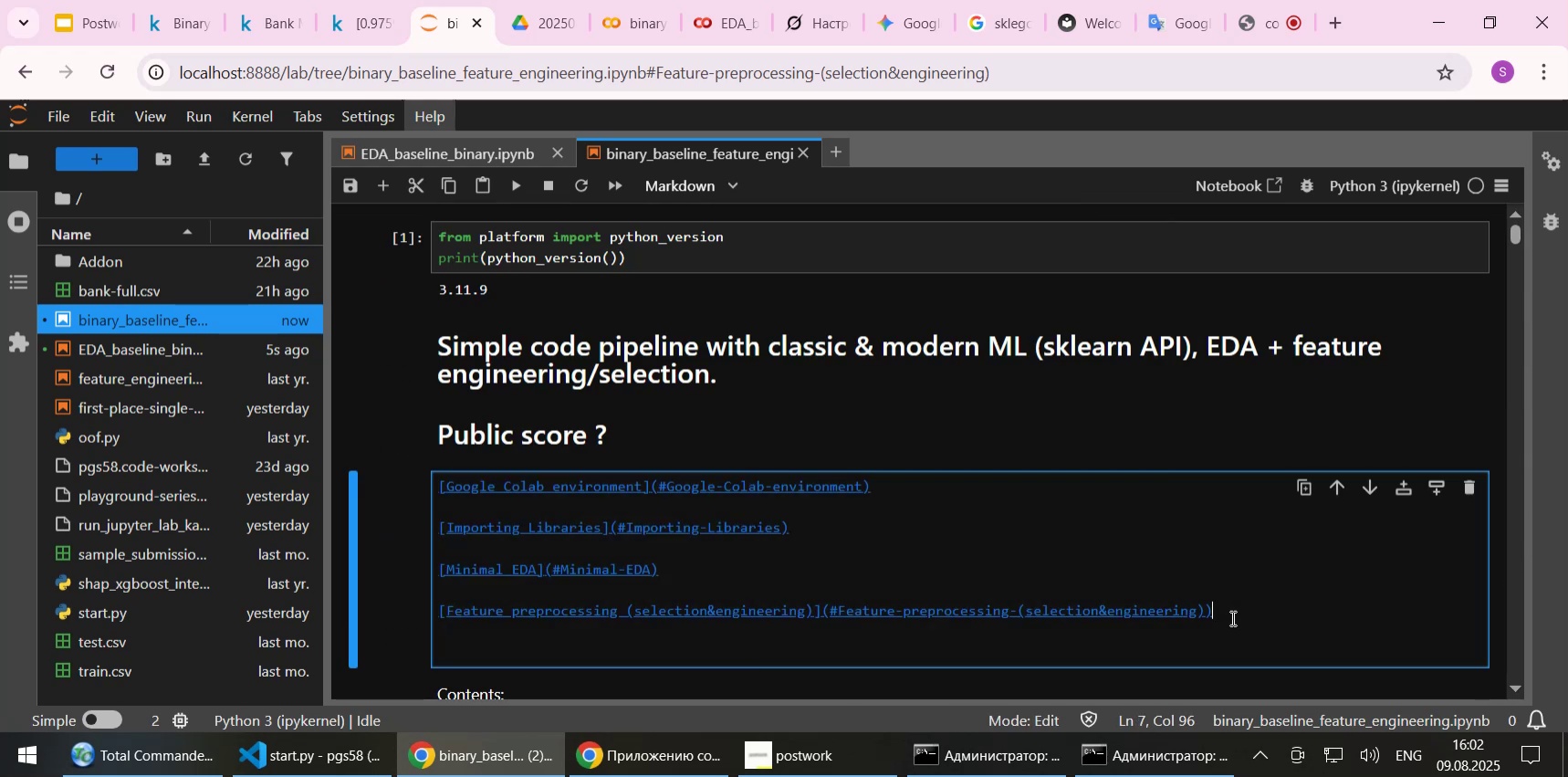 
key(NumpadEnter)
 